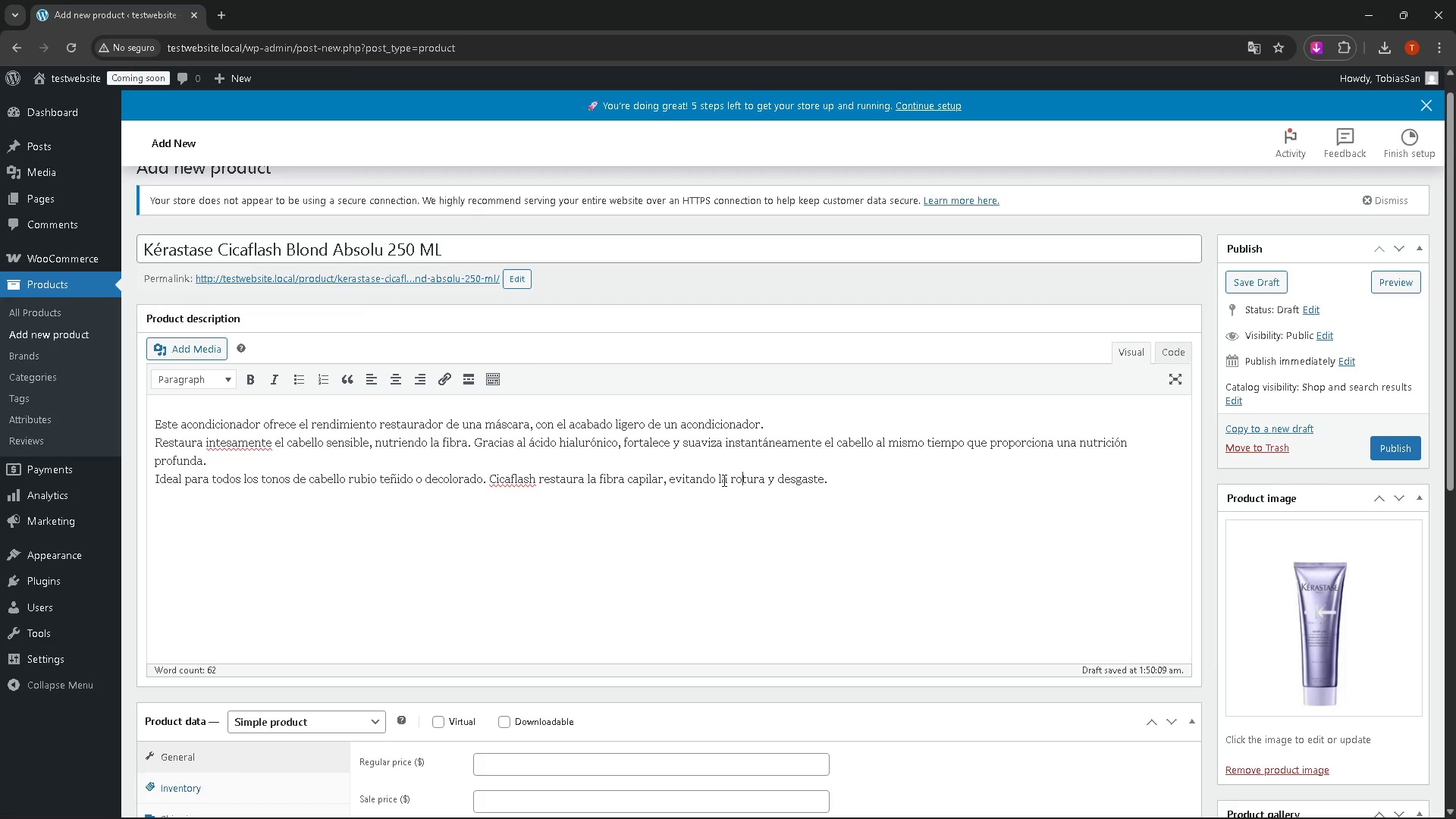 
hold_key(key=ArrowRight, duration=0.42)
 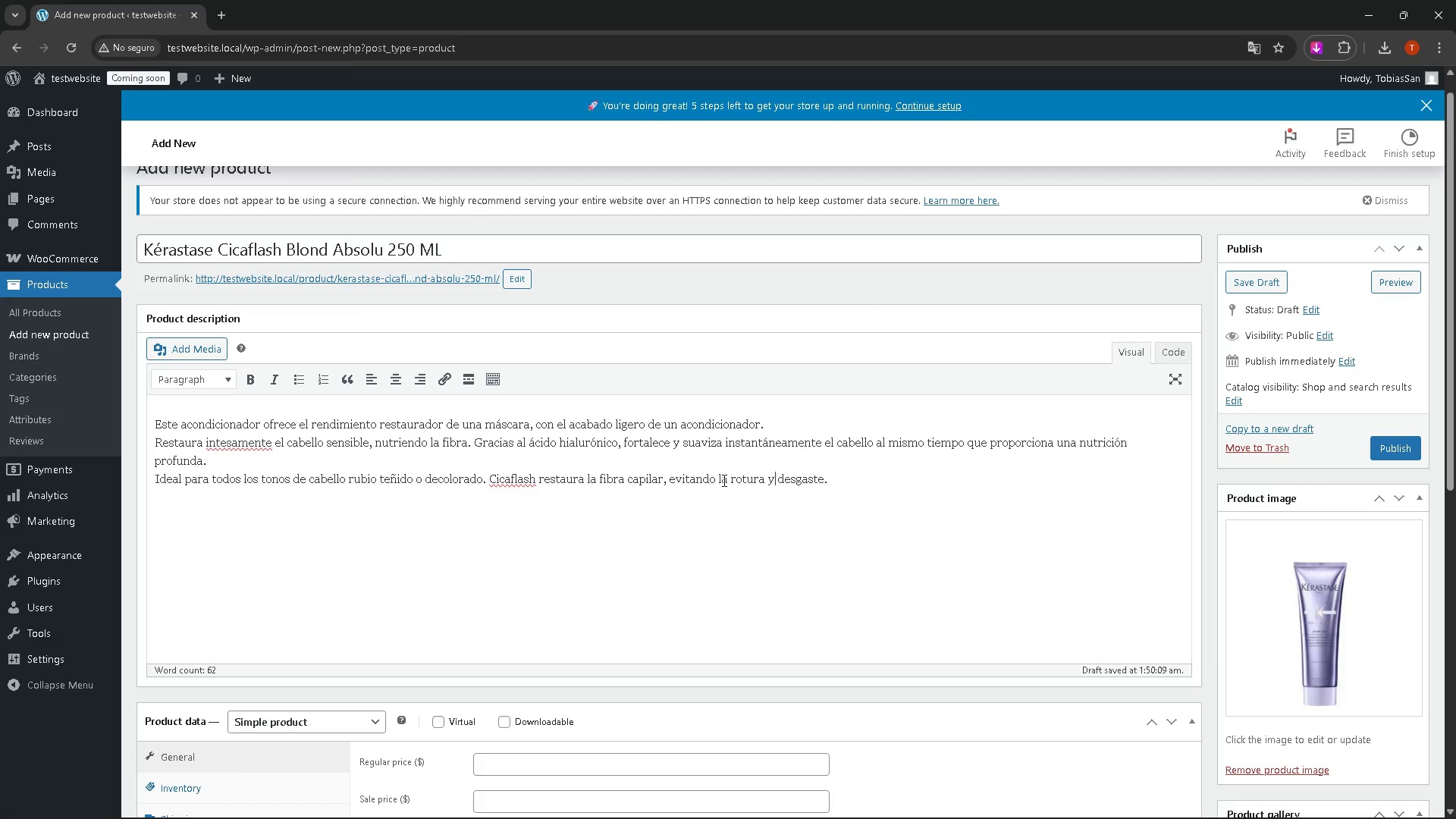 
type( el)
 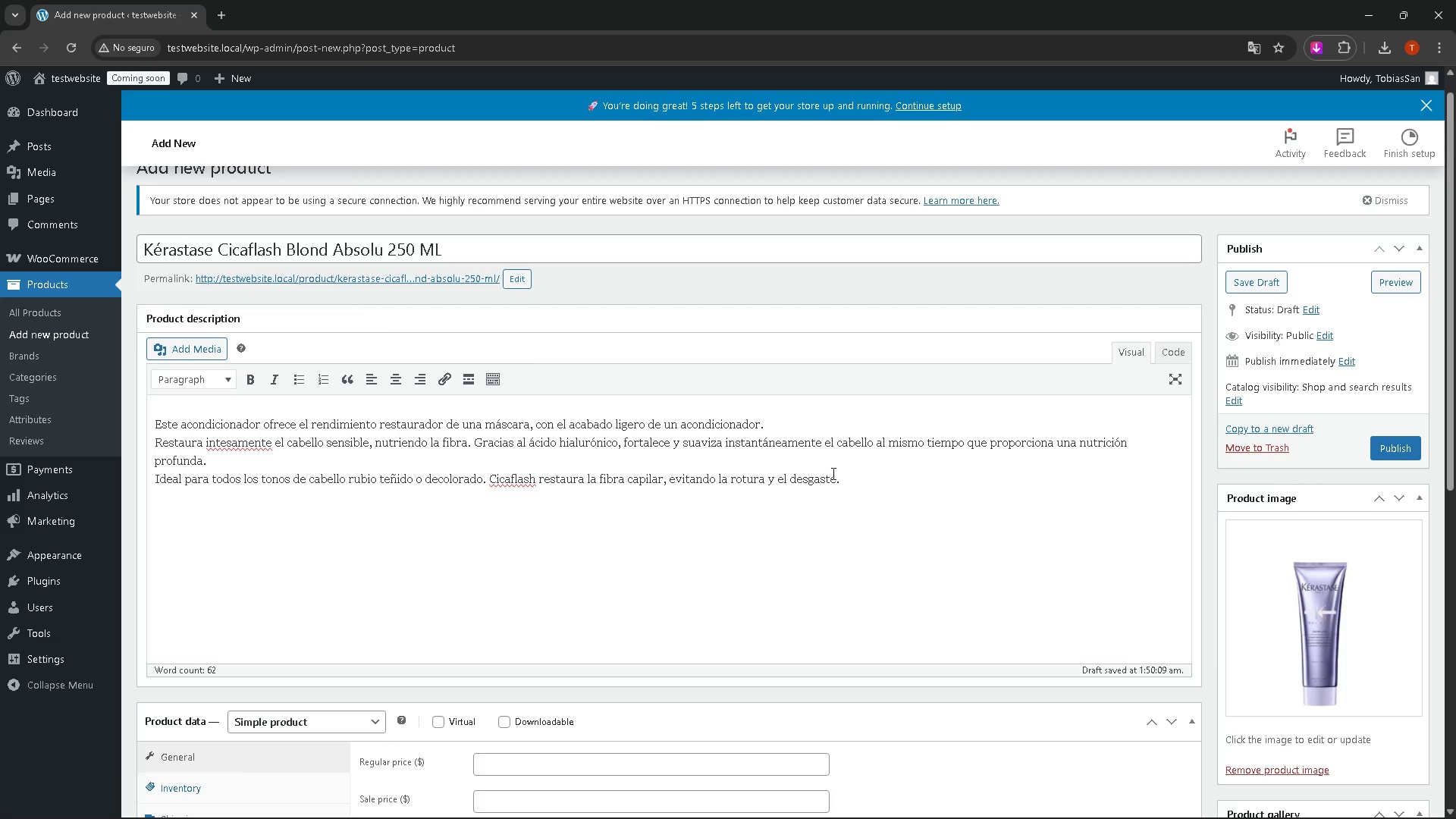 
left_click([888, 491])
 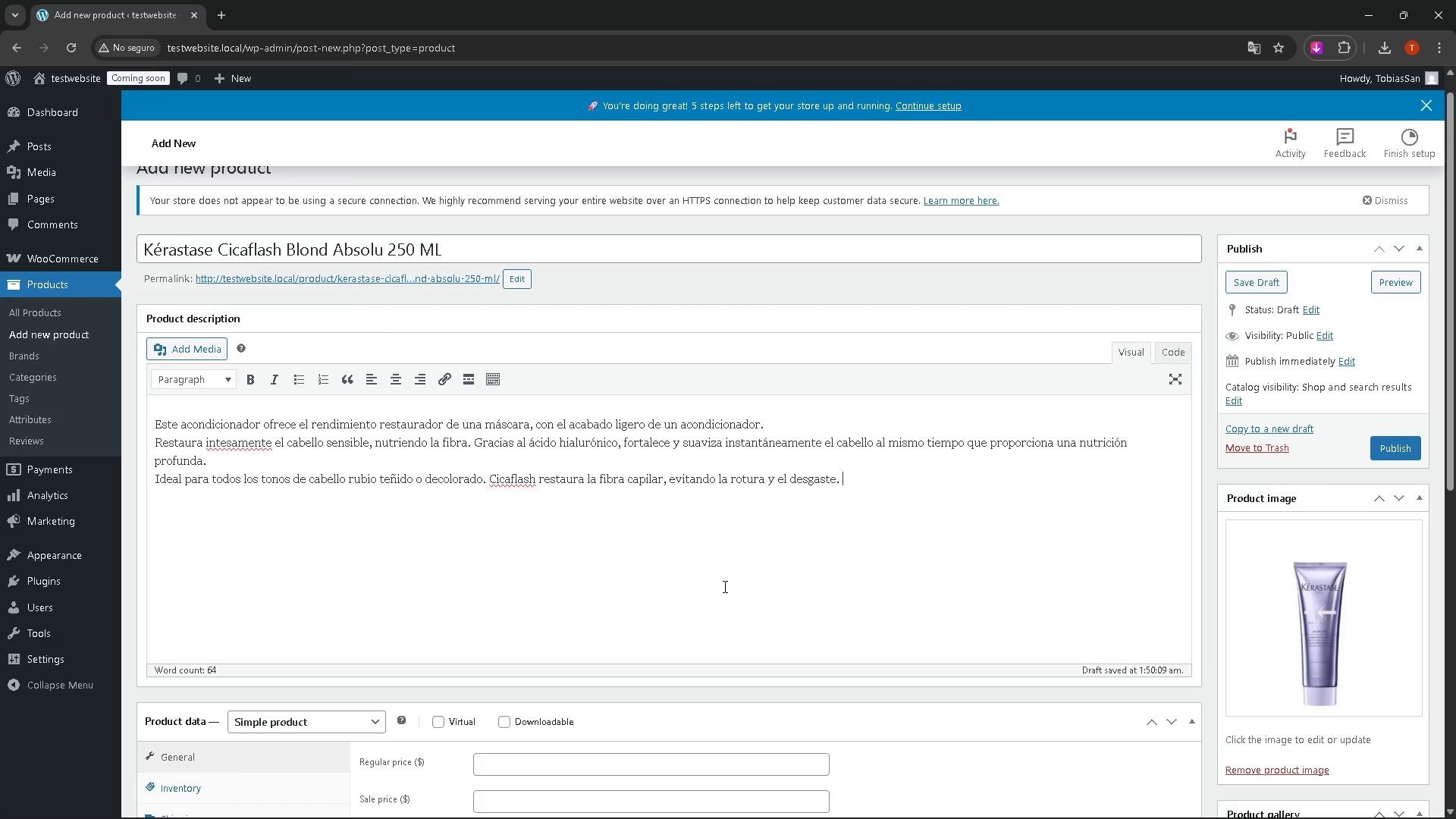 
key(Backspace)
 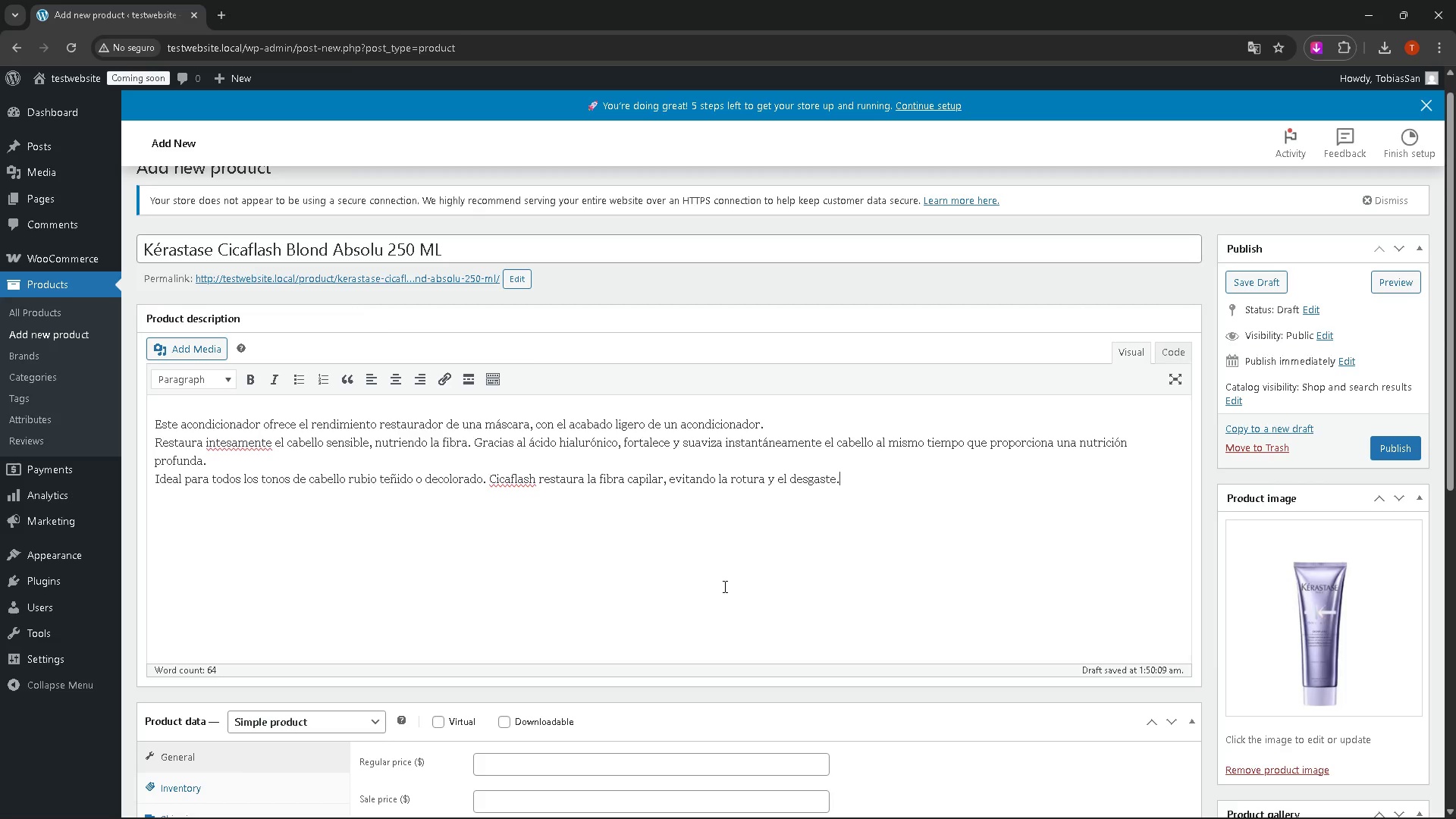 
key(Shift+ShiftRight)
 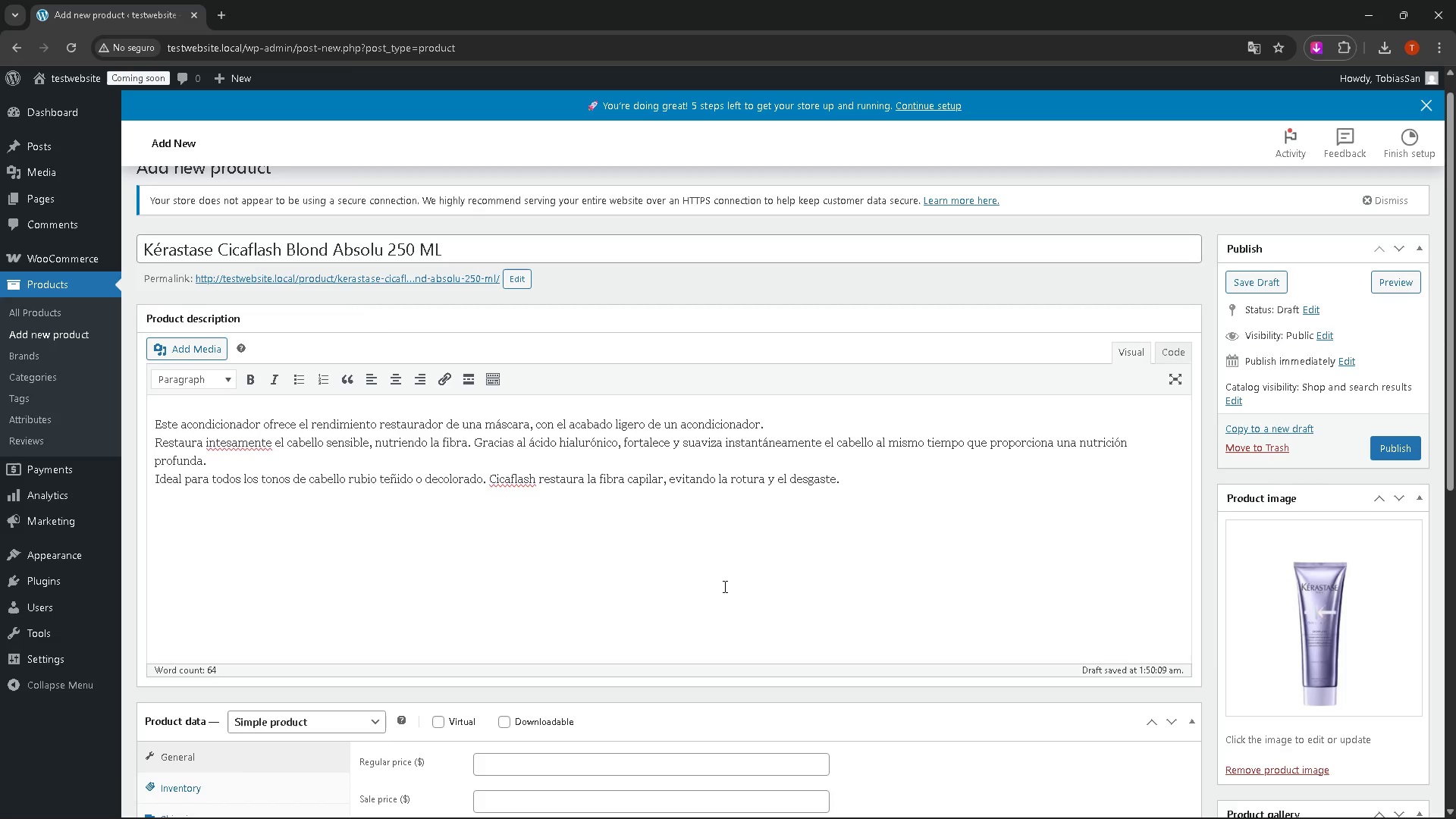 
key(Shift+Enter)
 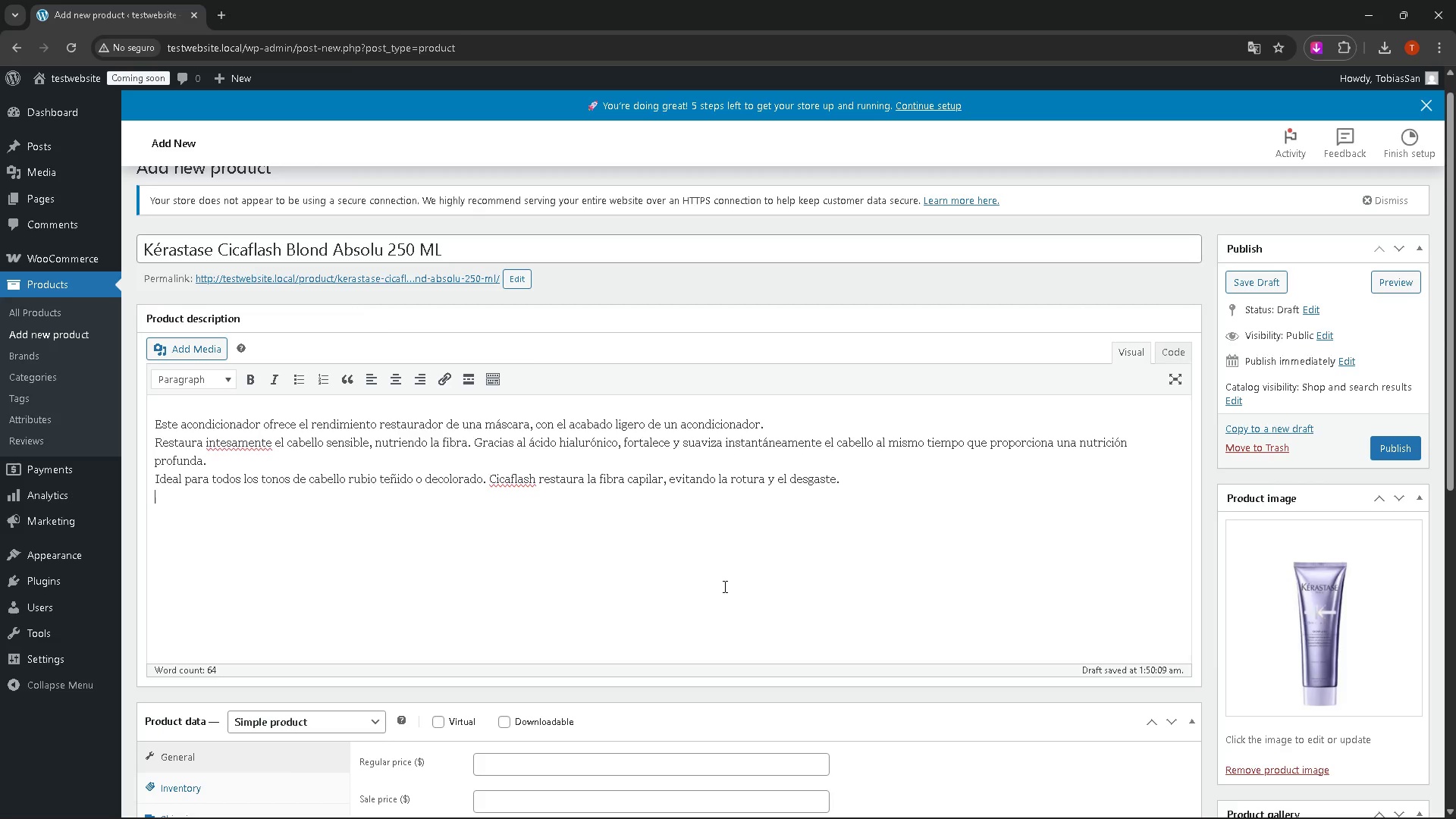 
key(Shift+ShiftRight)
 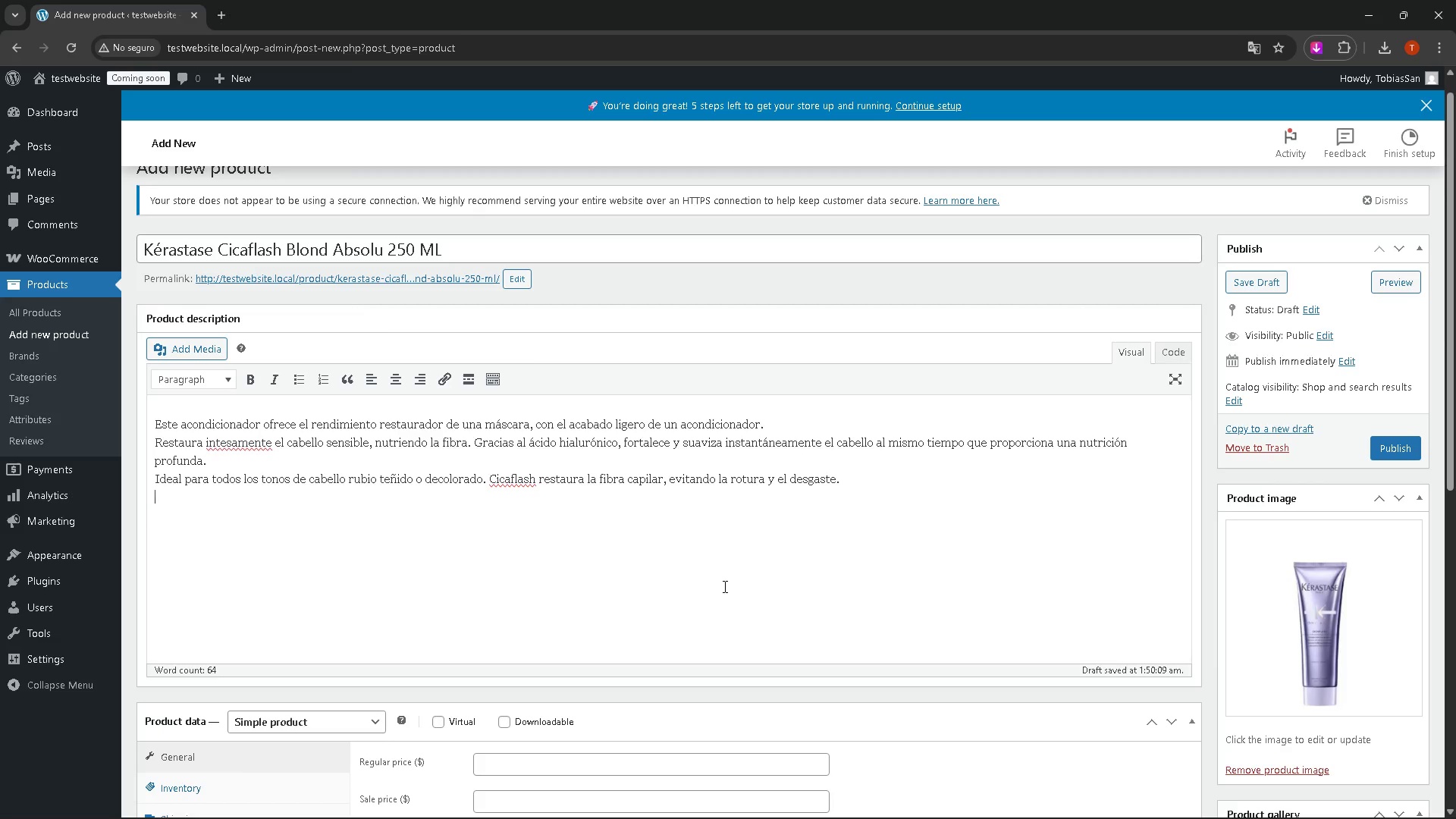 
key(Shift+Enter)
 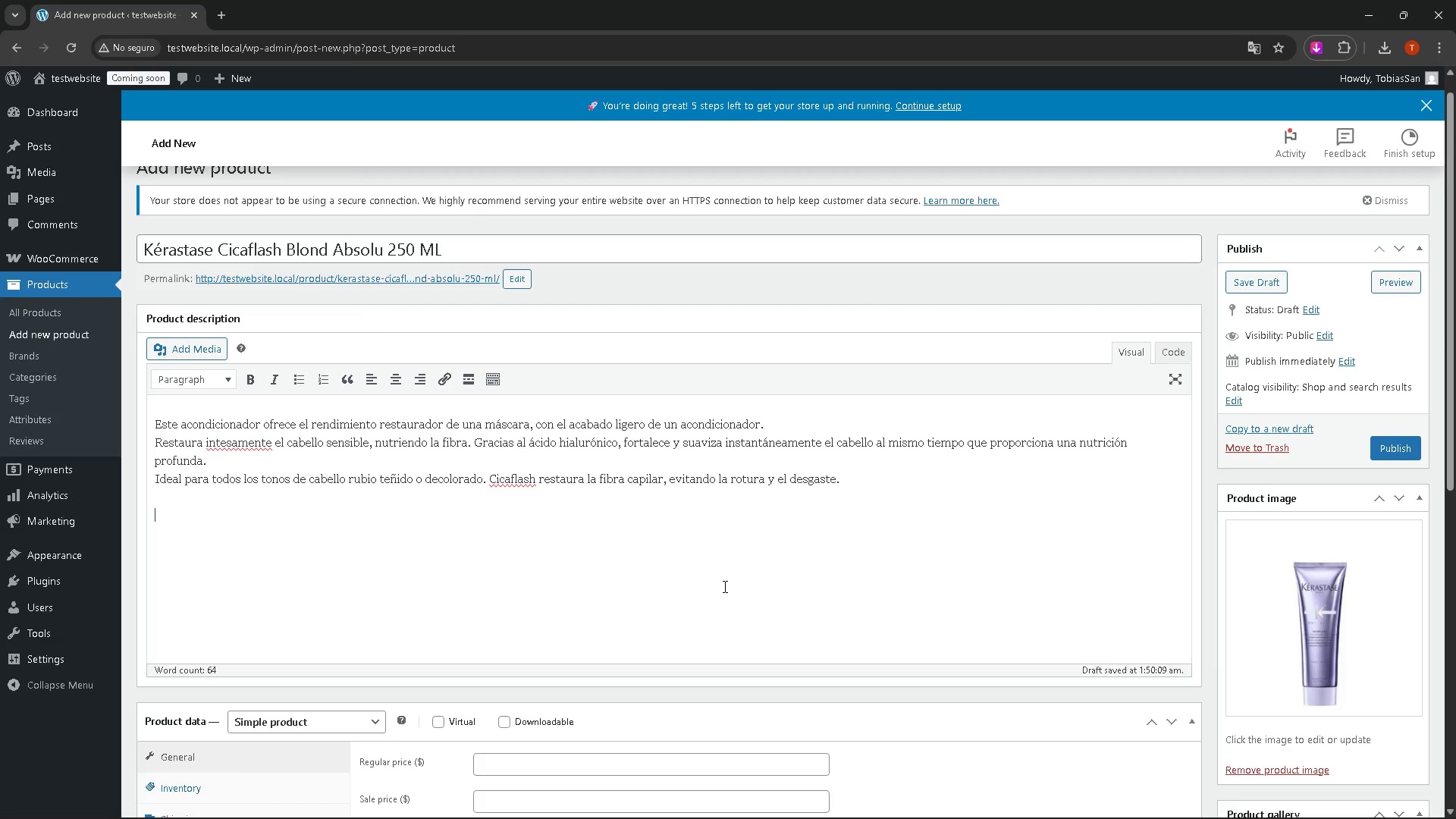 
type(Modo de uso>)
 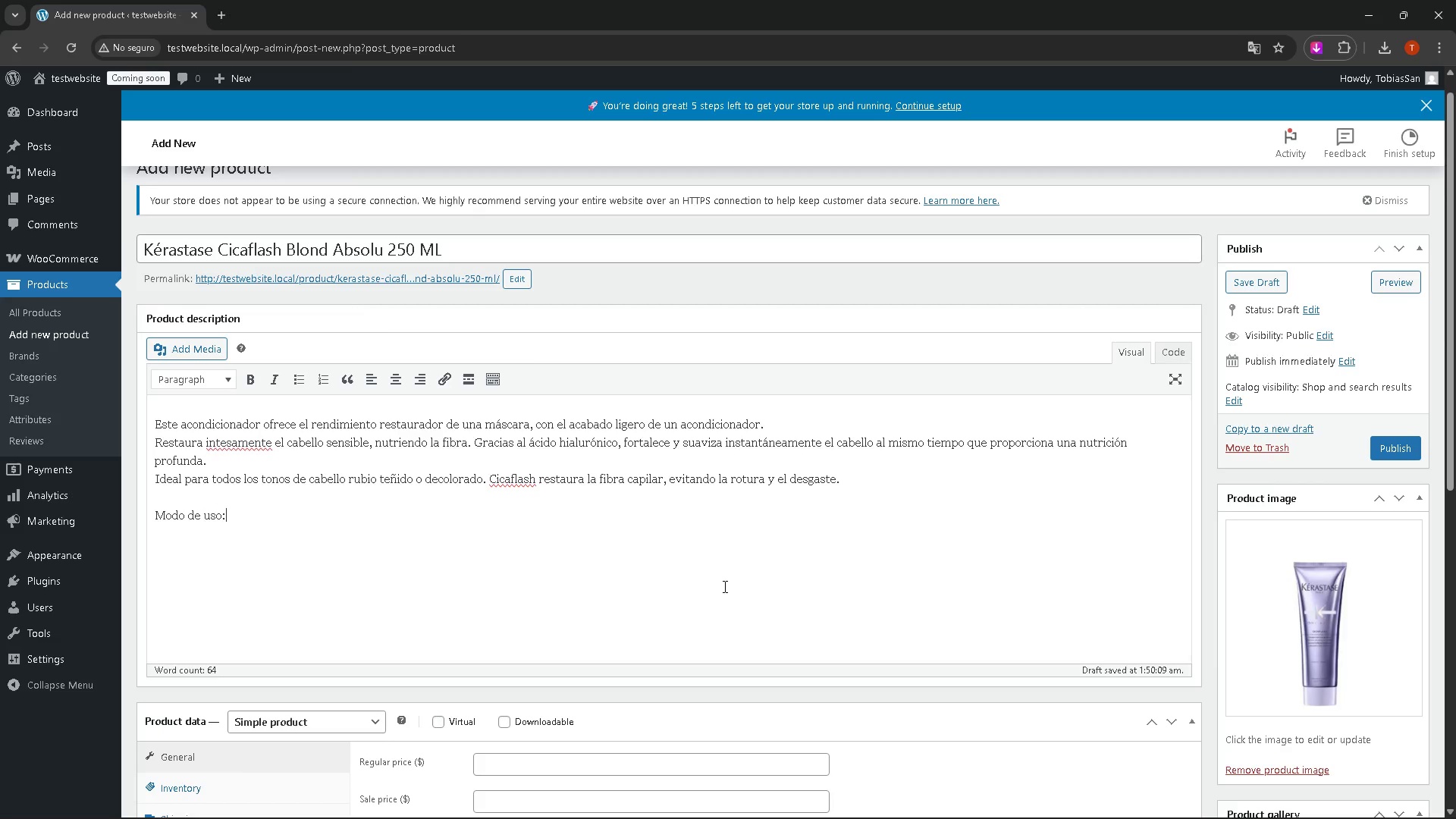 
key(Shift+Enter)
 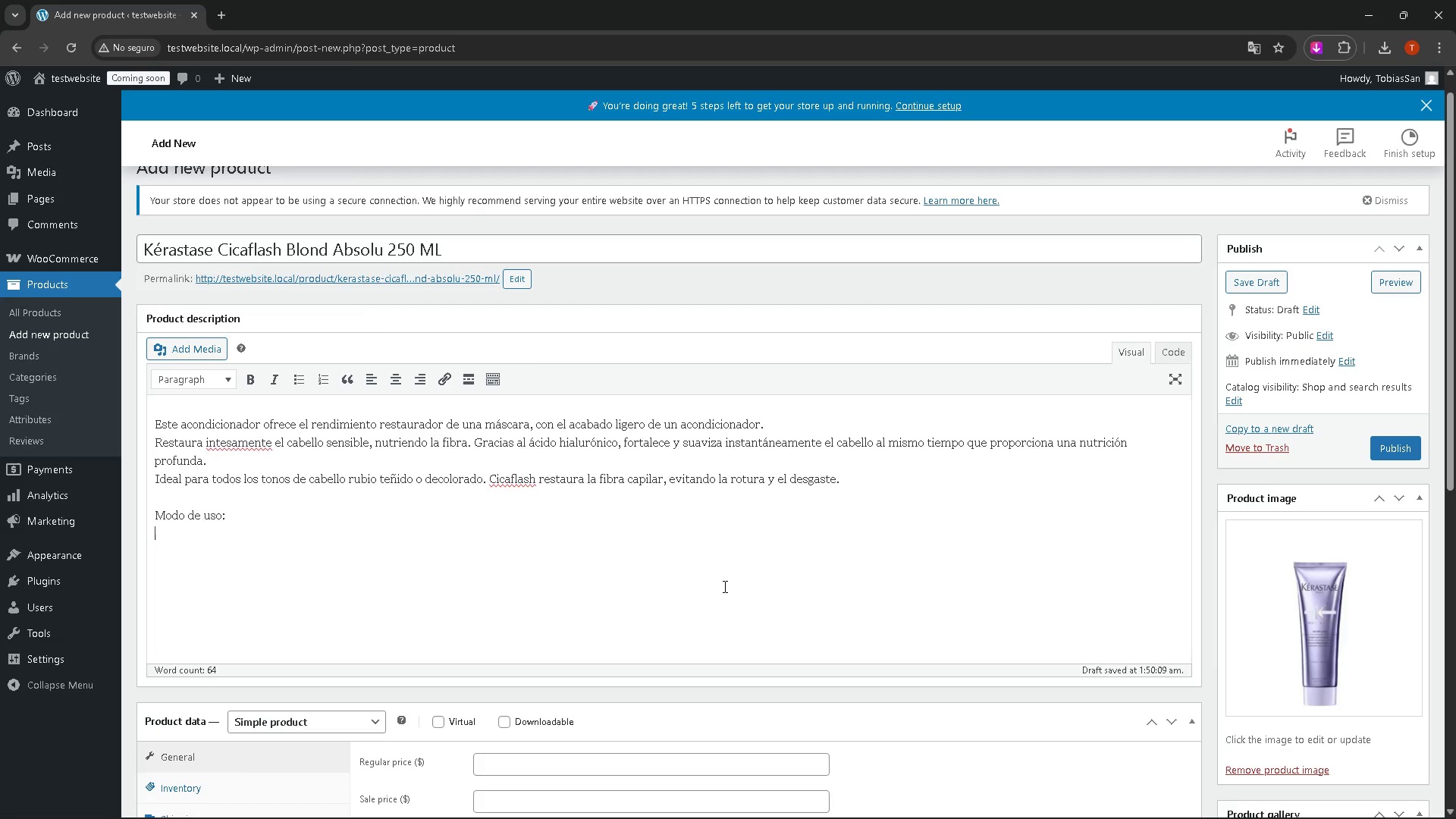 
type(Aplicar una gota e)
key(Backspace)
type(del tama`o de una almendra en el cabello secado con toalla. )
 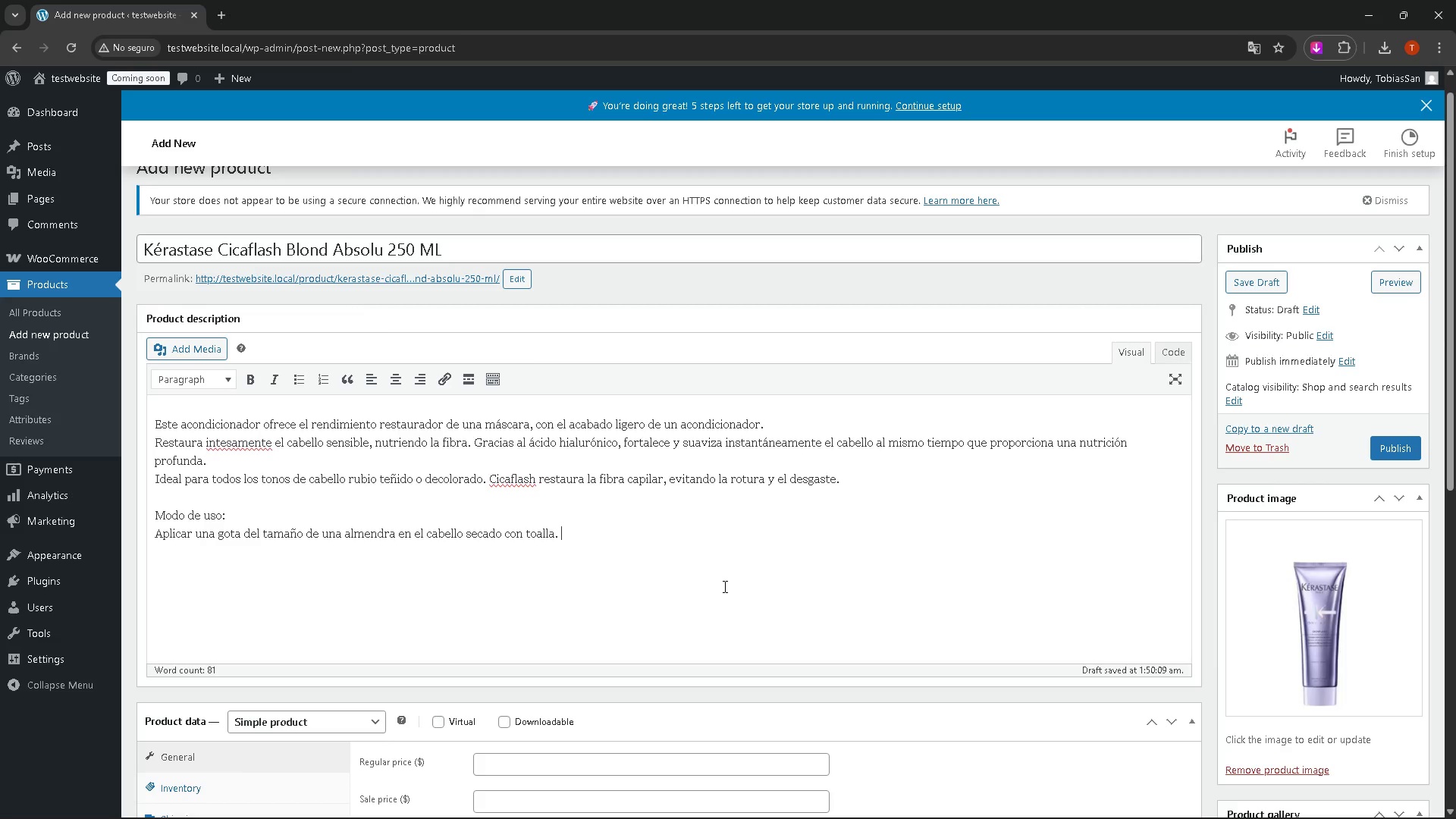 
wait(8.74)
 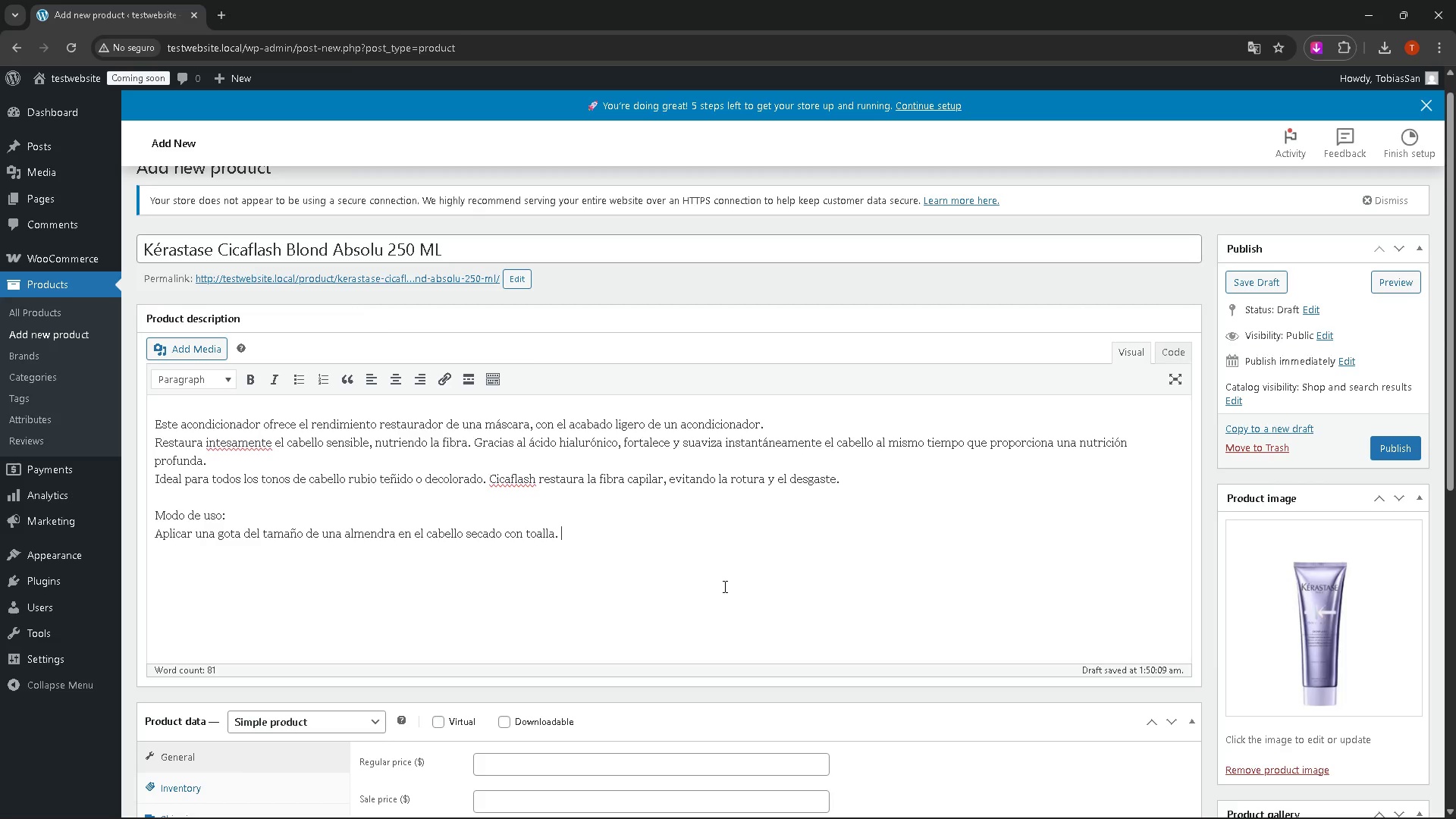 
left_click([394, 536])
 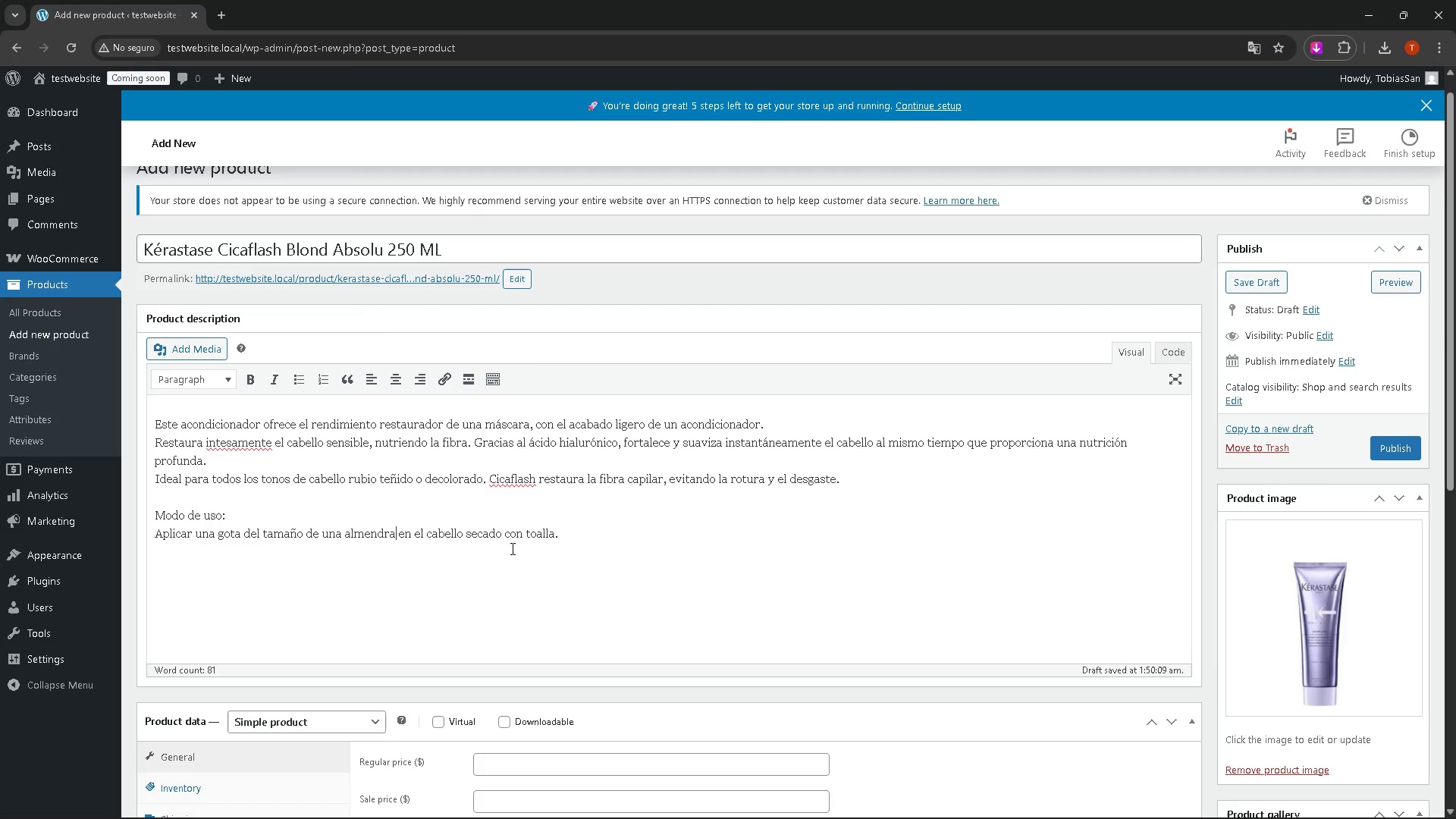 
left_click([568, 538])
 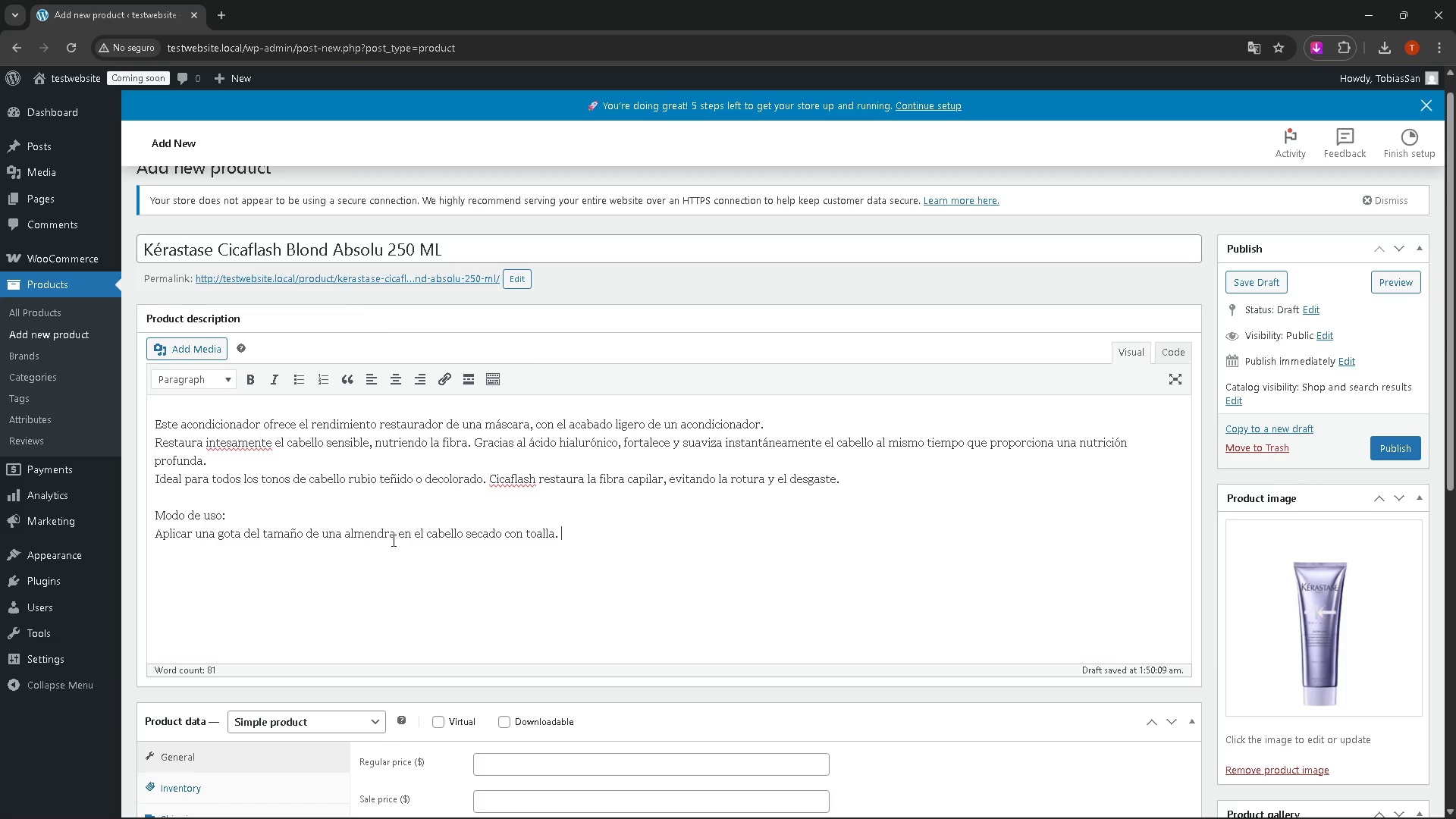 
wait(6.64)
 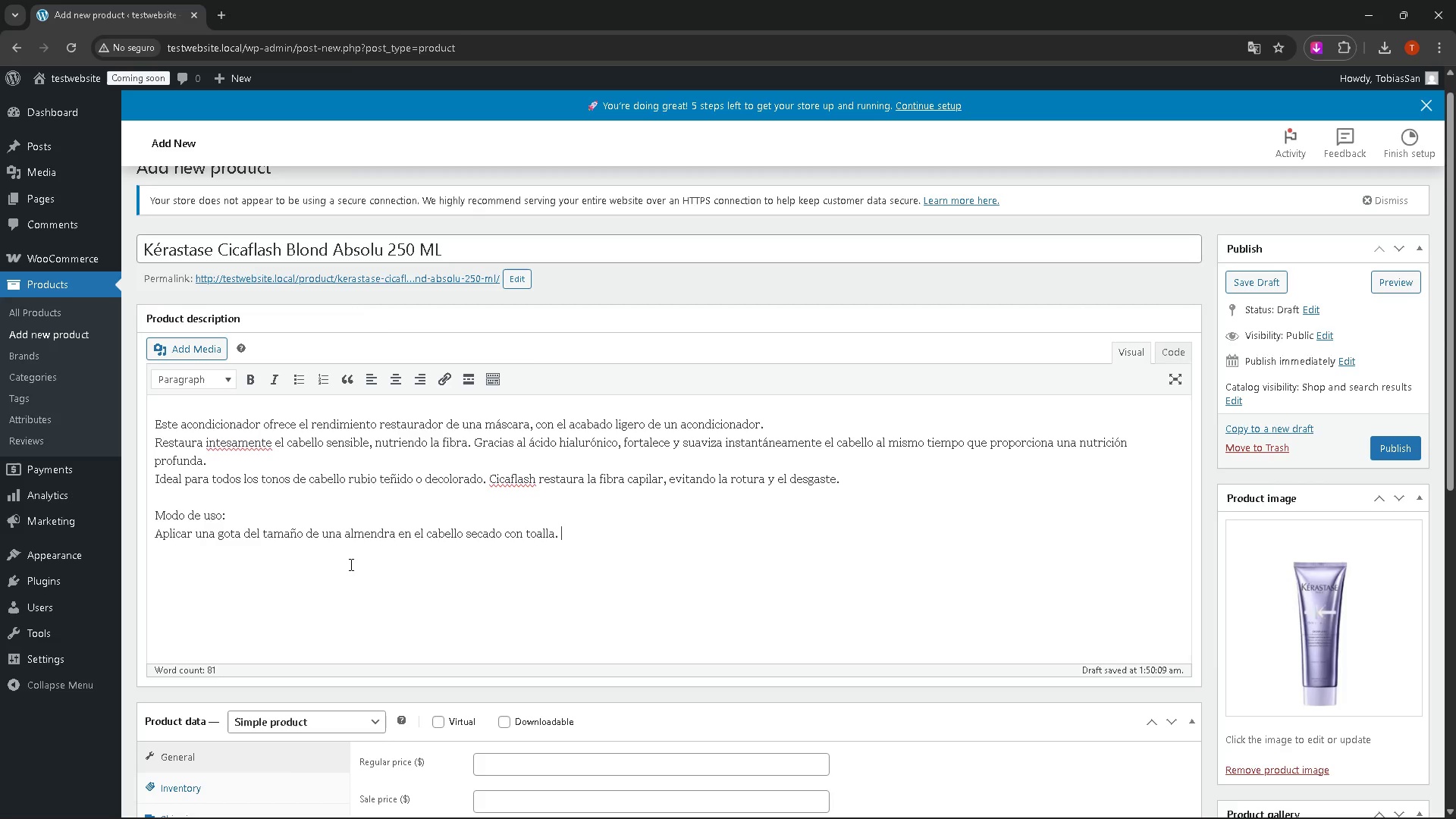 
left_click_drag(start_coordinate=[395, 532], to_coordinate=[348, 536])
 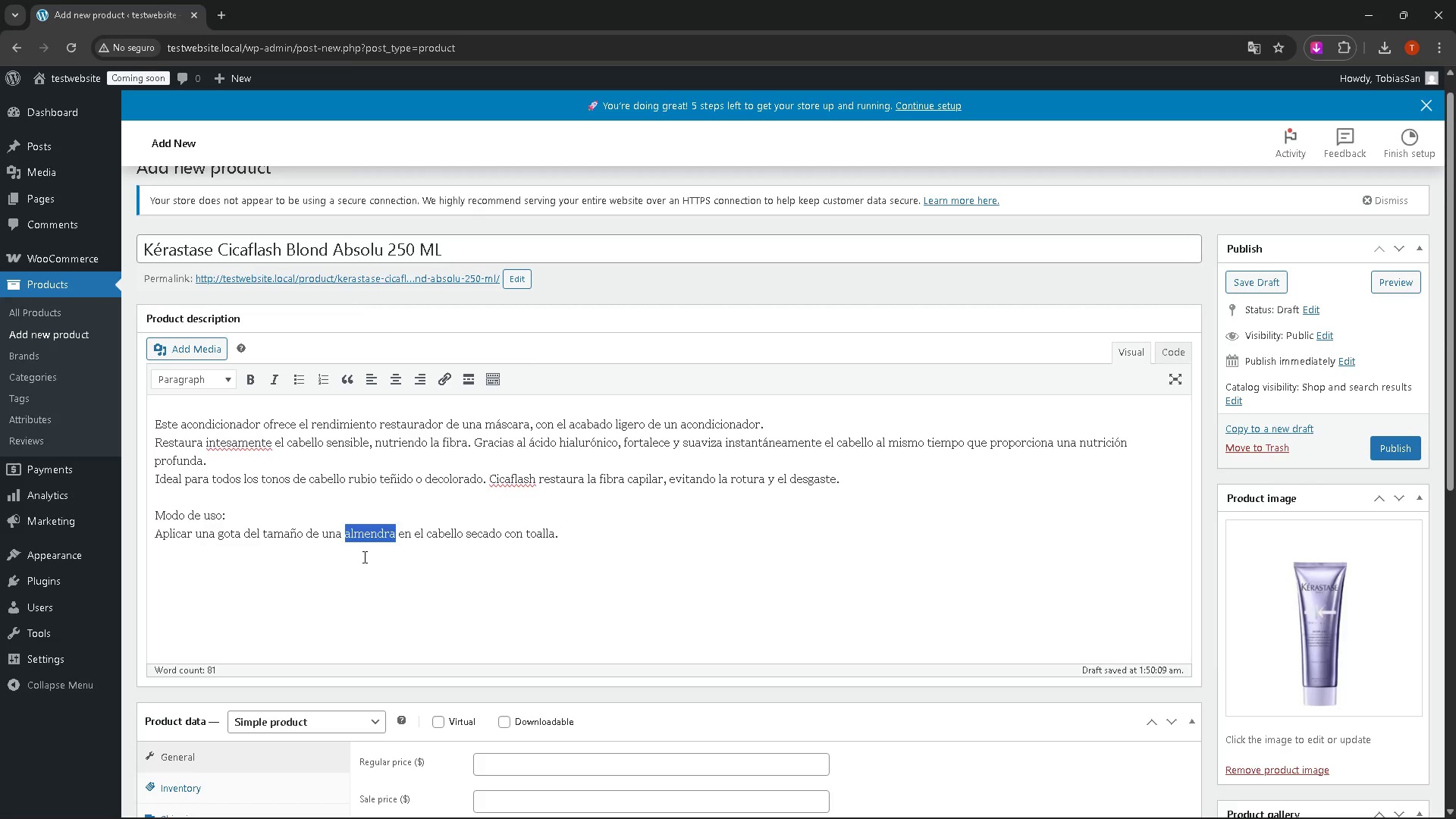 
left_click([363, 557])
 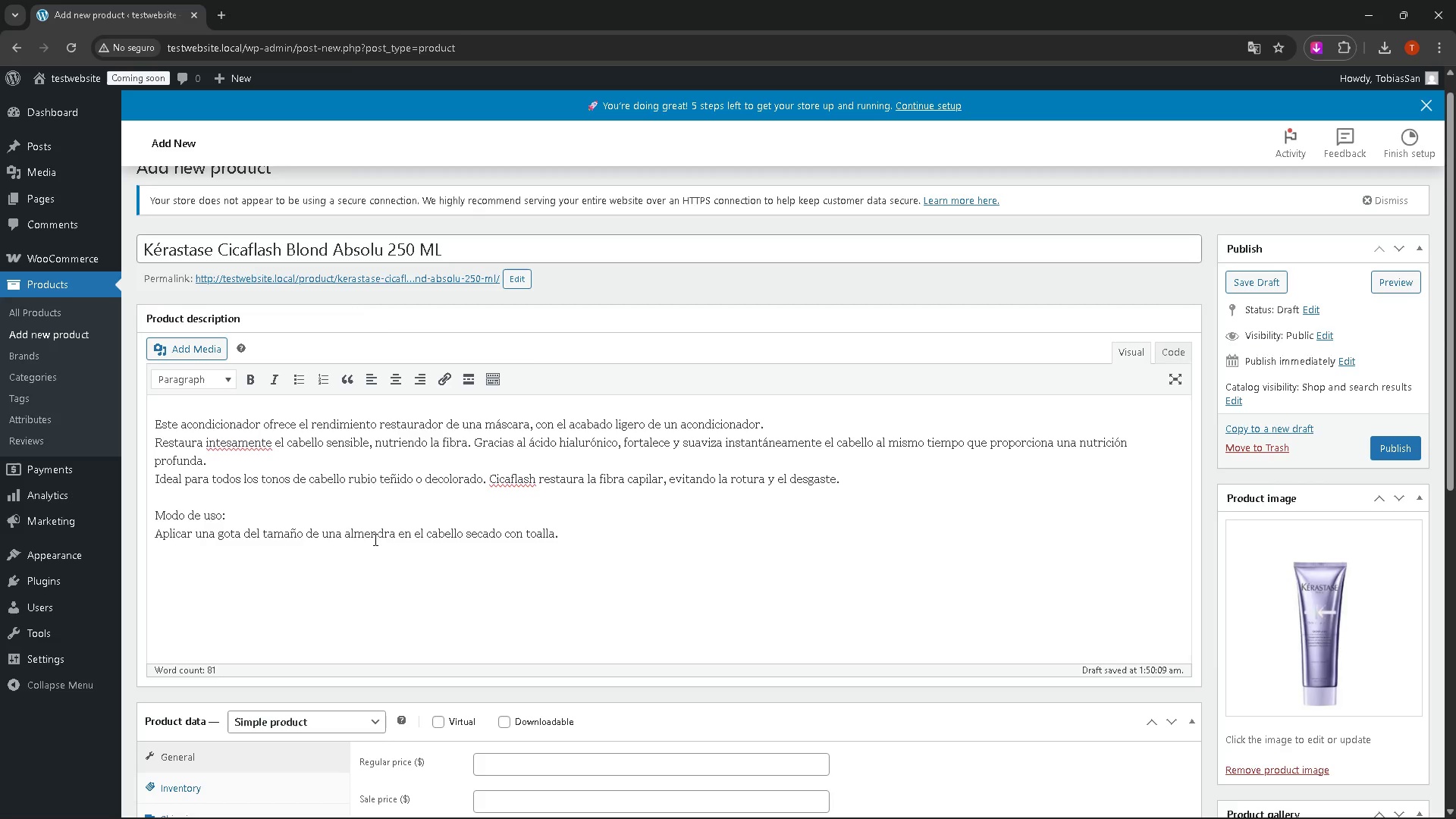 
left_click_drag(start_coordinate=[394, 536], to_coordinate=[246, 529])
 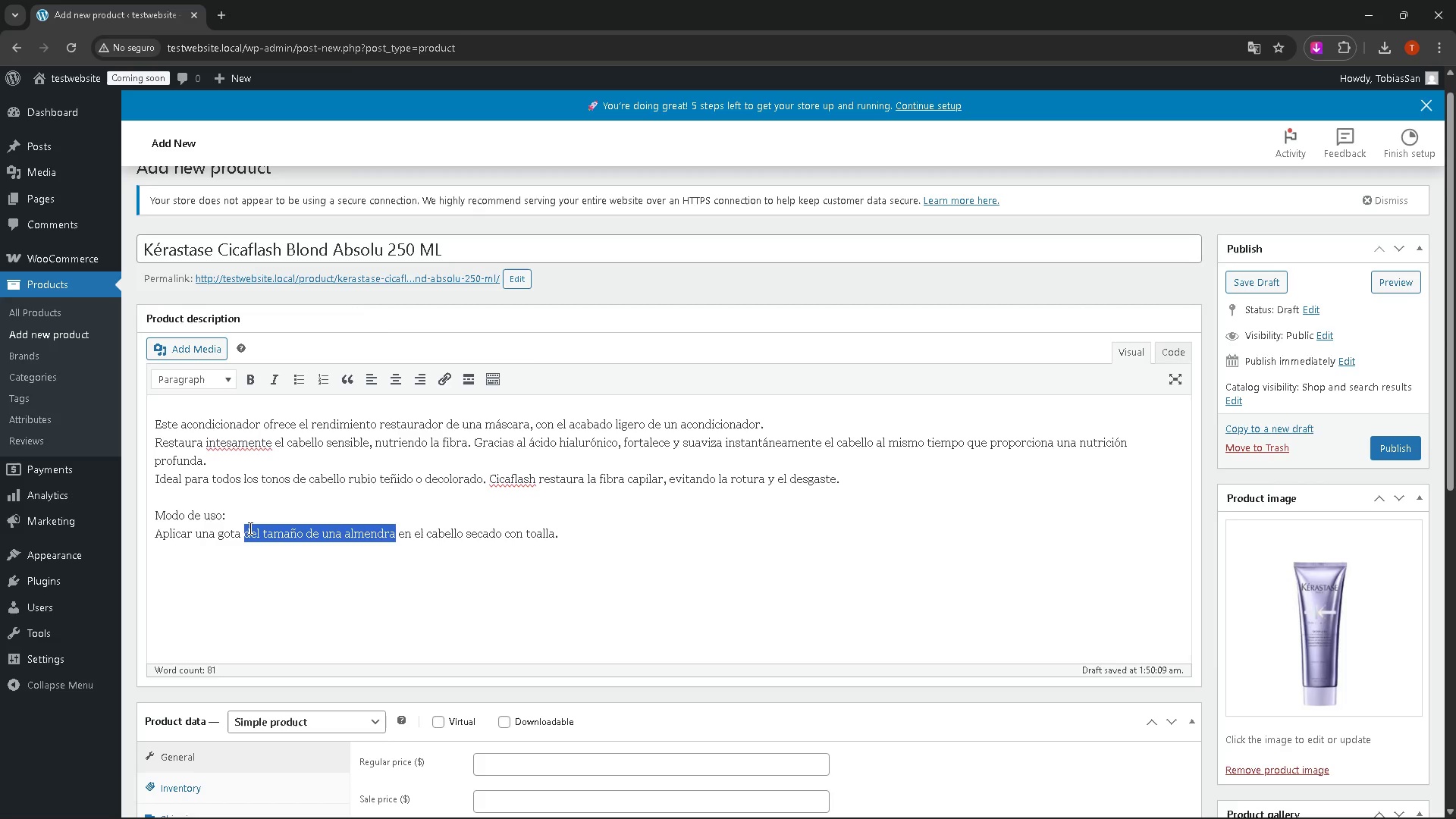 
key(Backspace)
 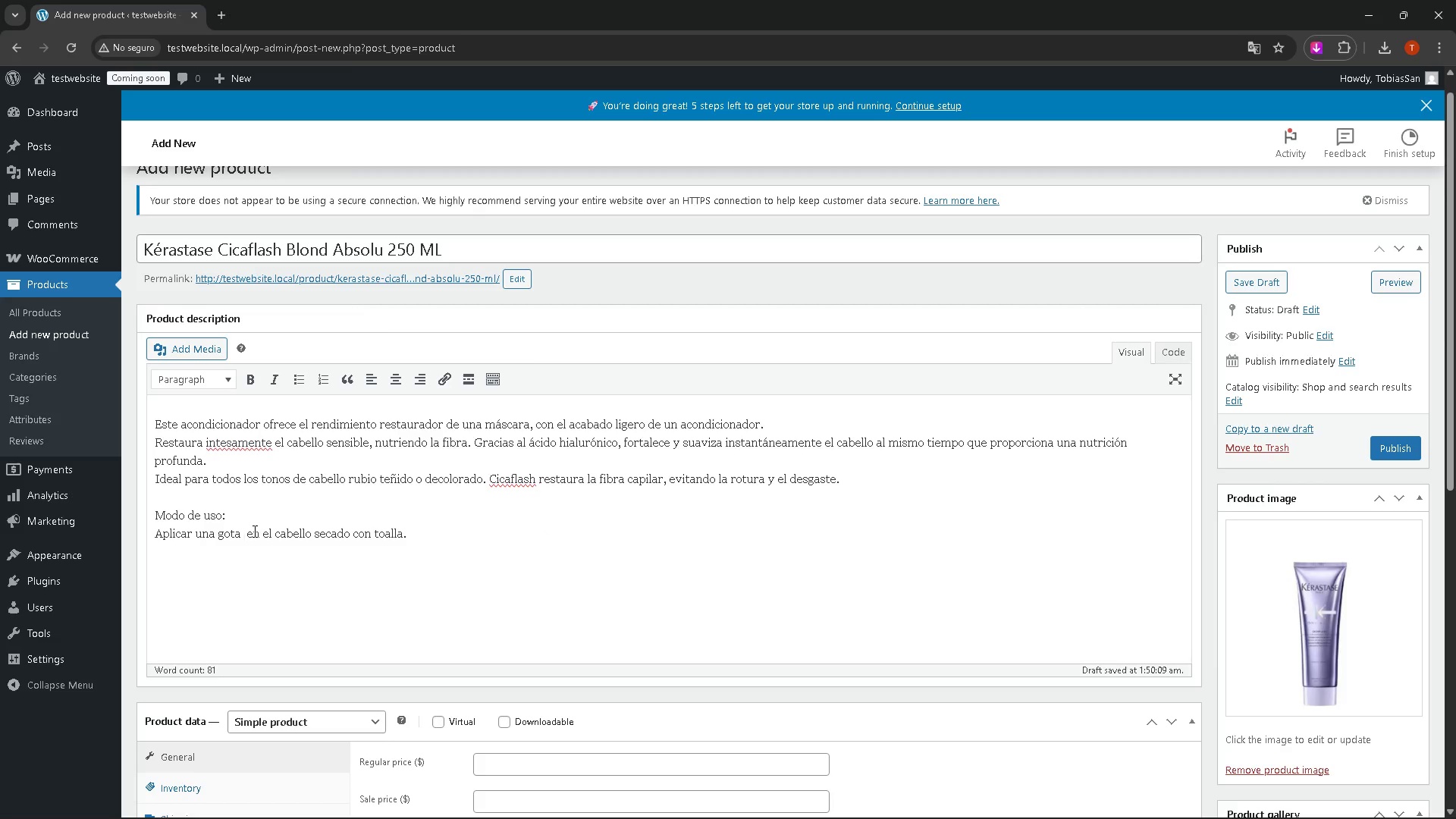 
key(Backspace)
 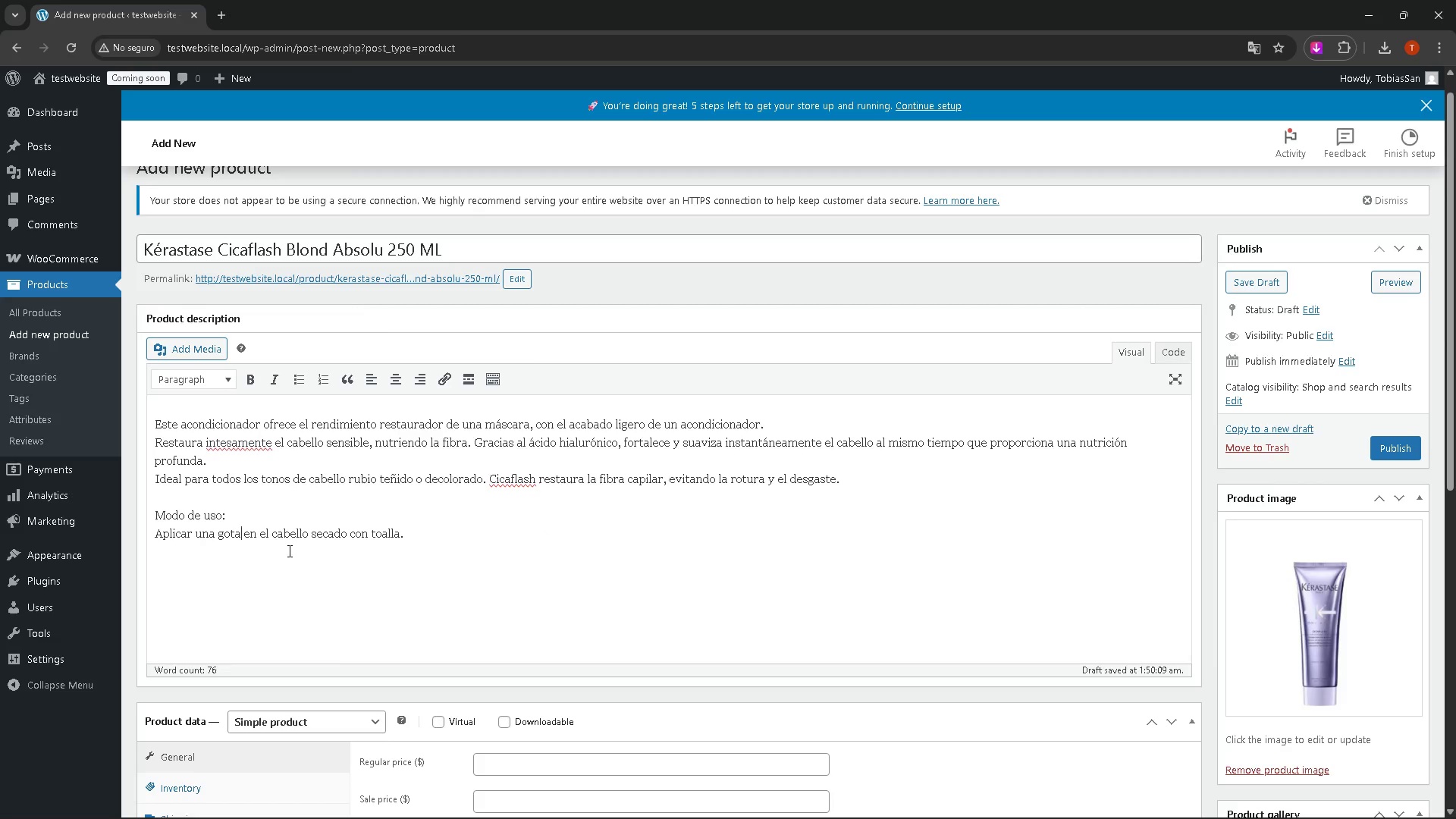 
left_click([435, 531])
 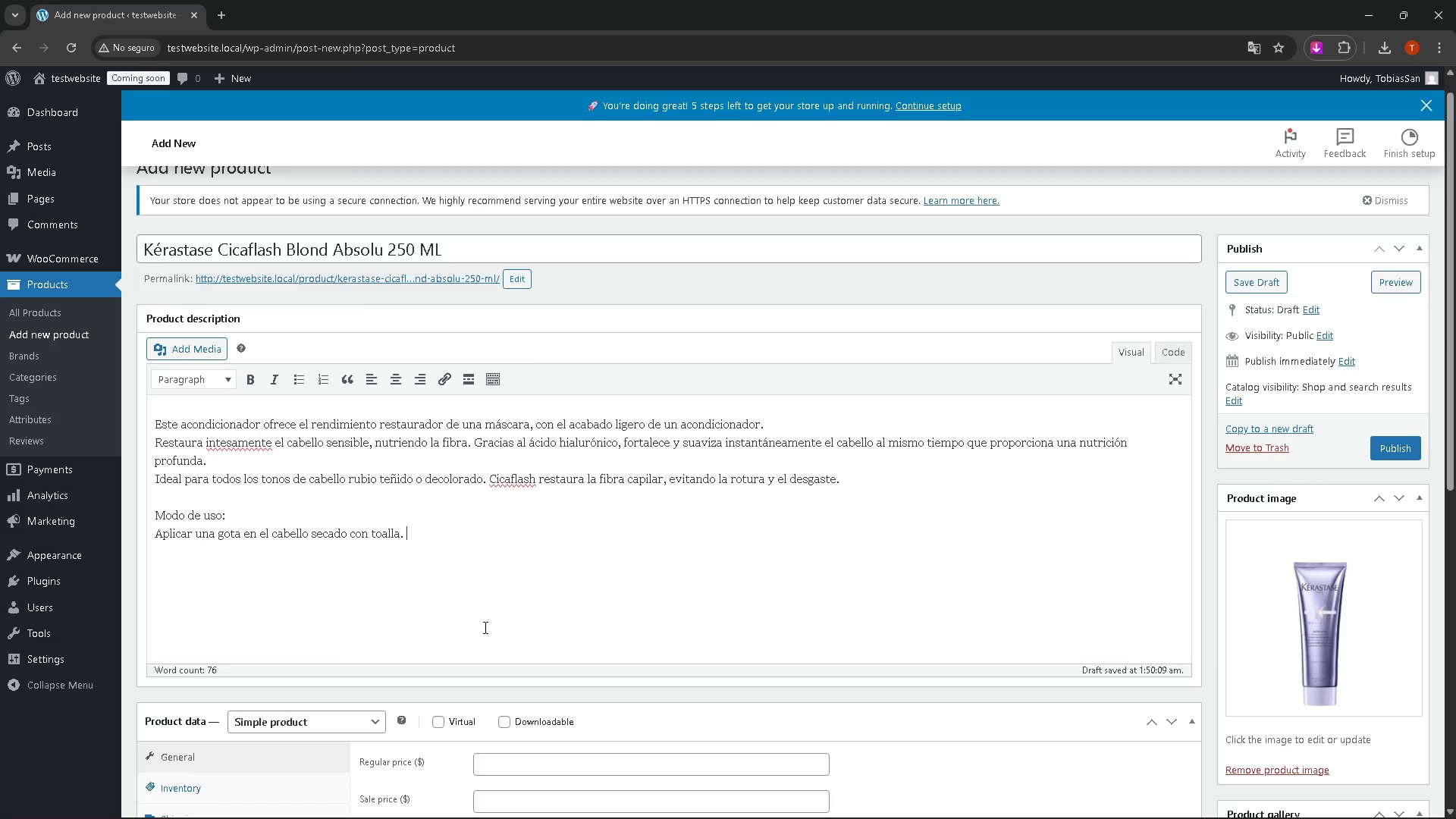 
key(Backspace)
 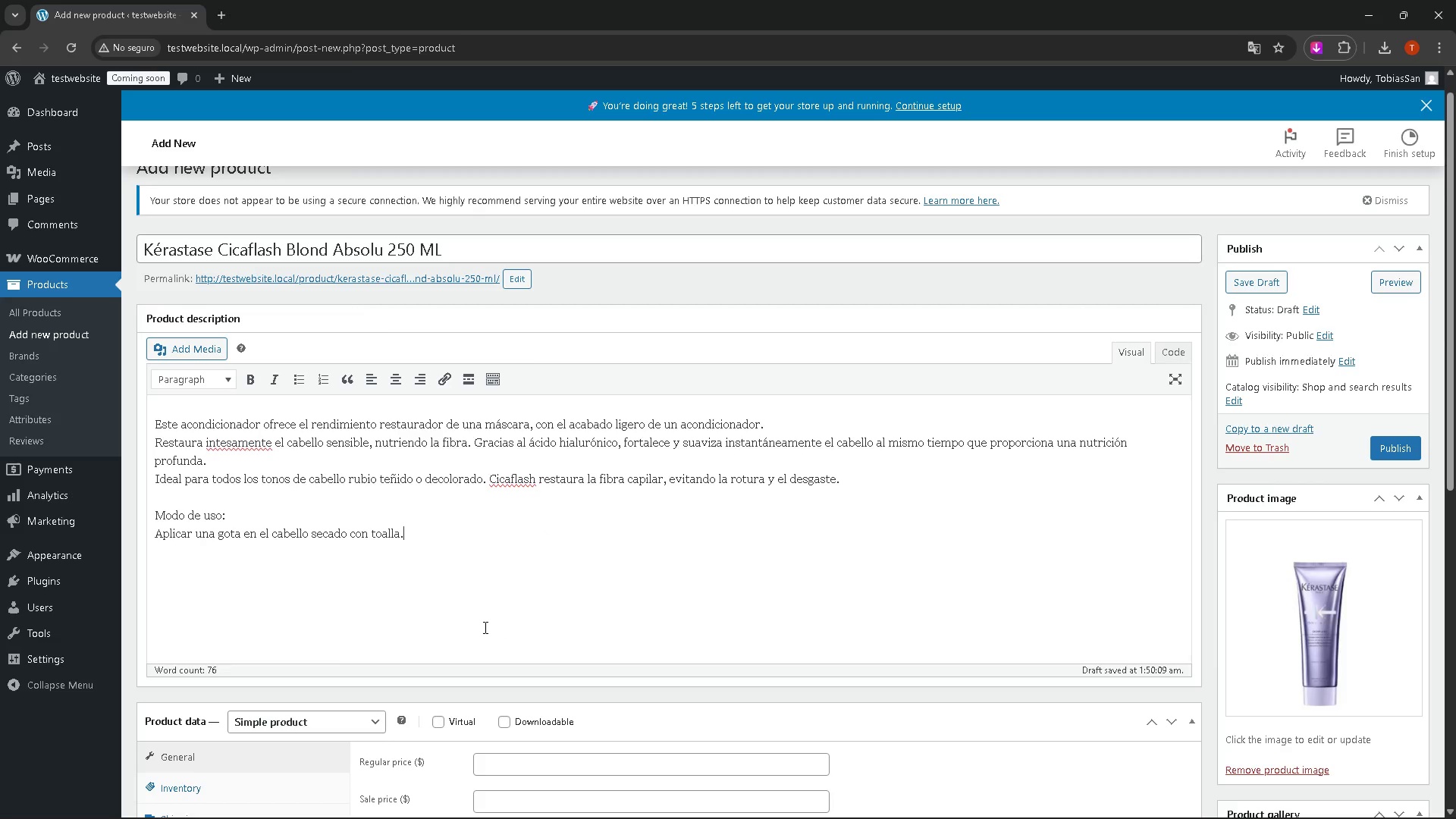 
key(Shift+ShiftRight)
 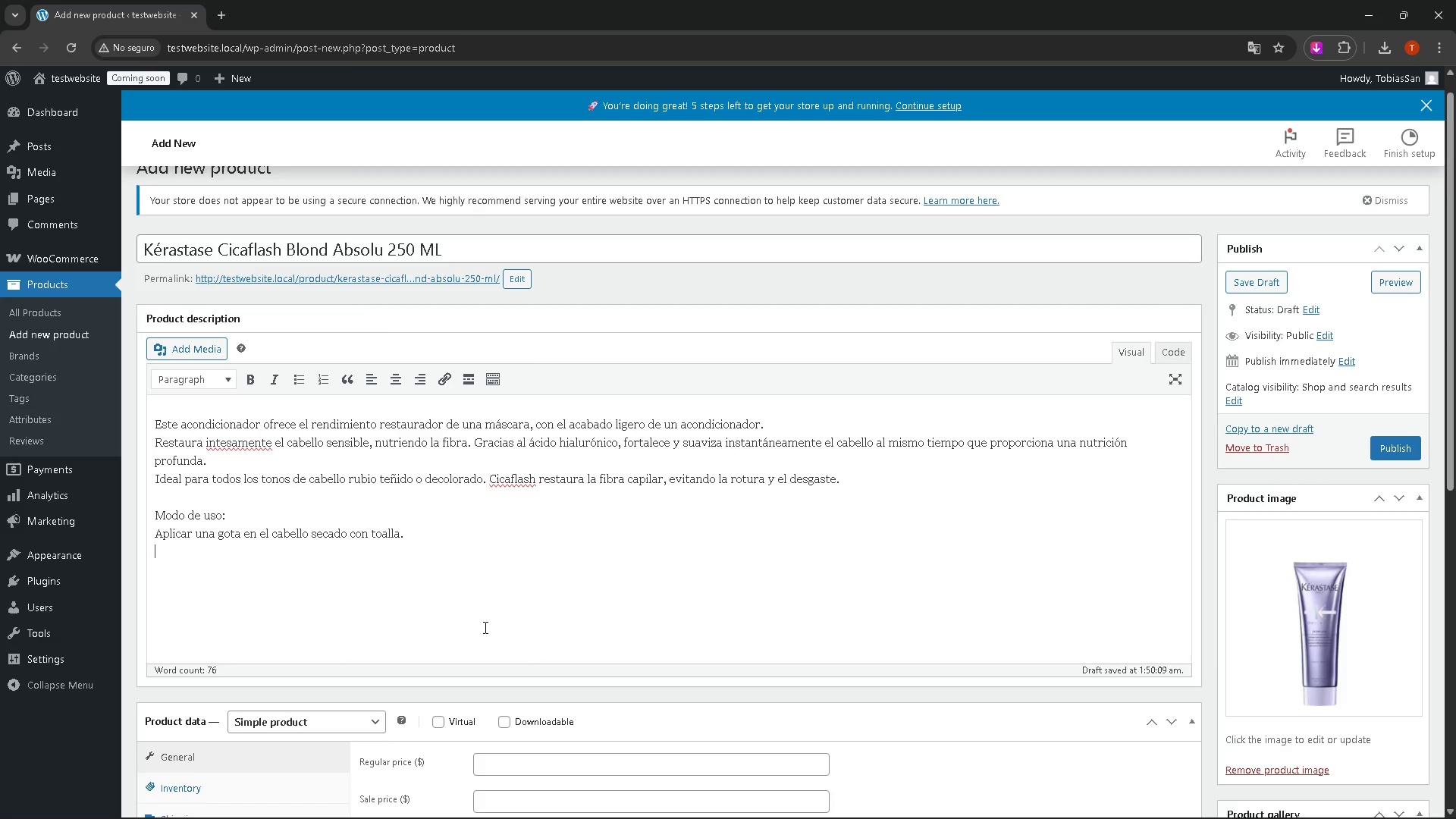 
key(Shift+Enter)
 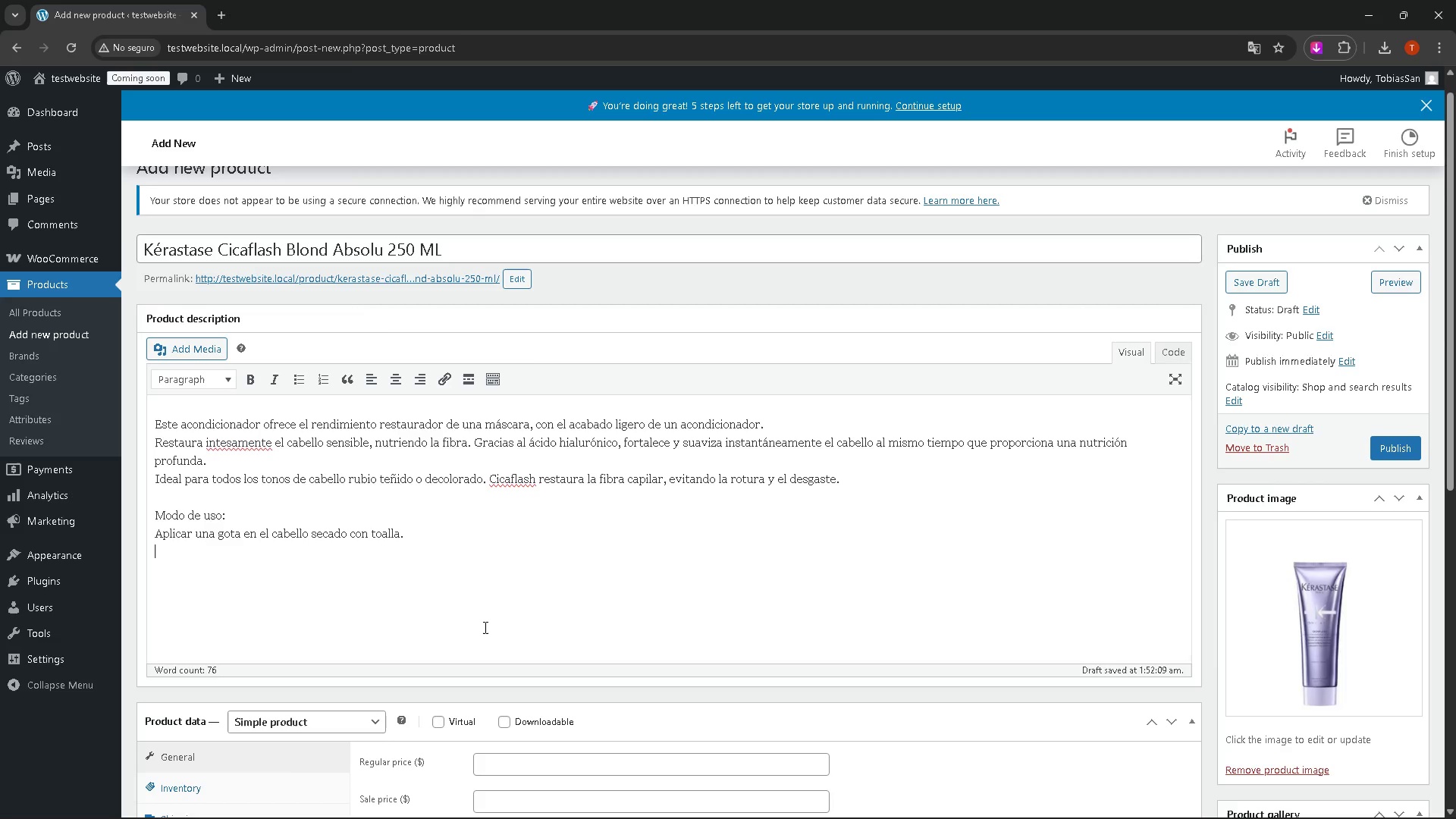 
wait(8.75)
 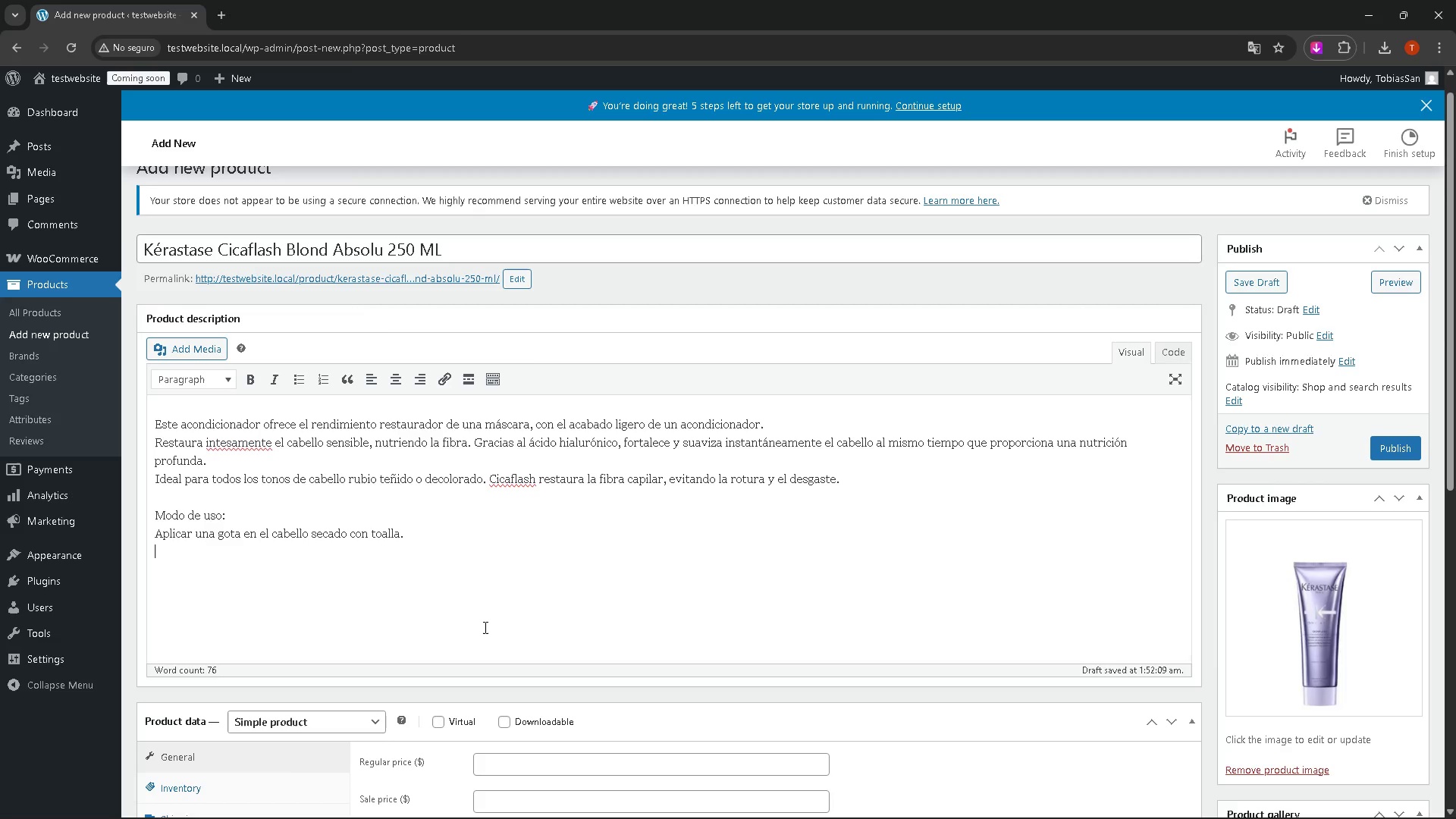 
type(Maj)
key(Backspace)
type(sajea de medios a puntas,)
key(Backspace)
type(.)
 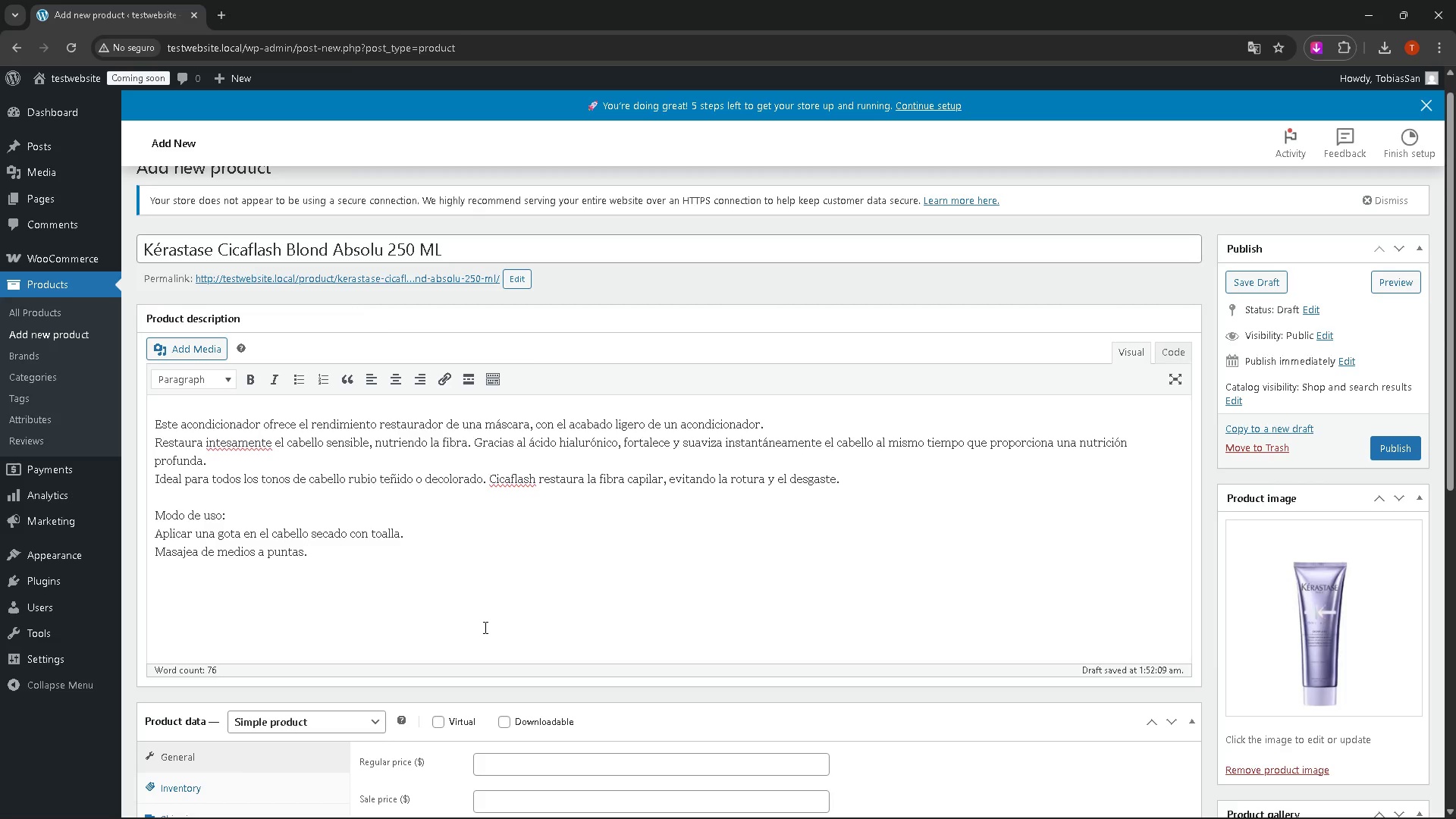 
key(Shift+Enter)
 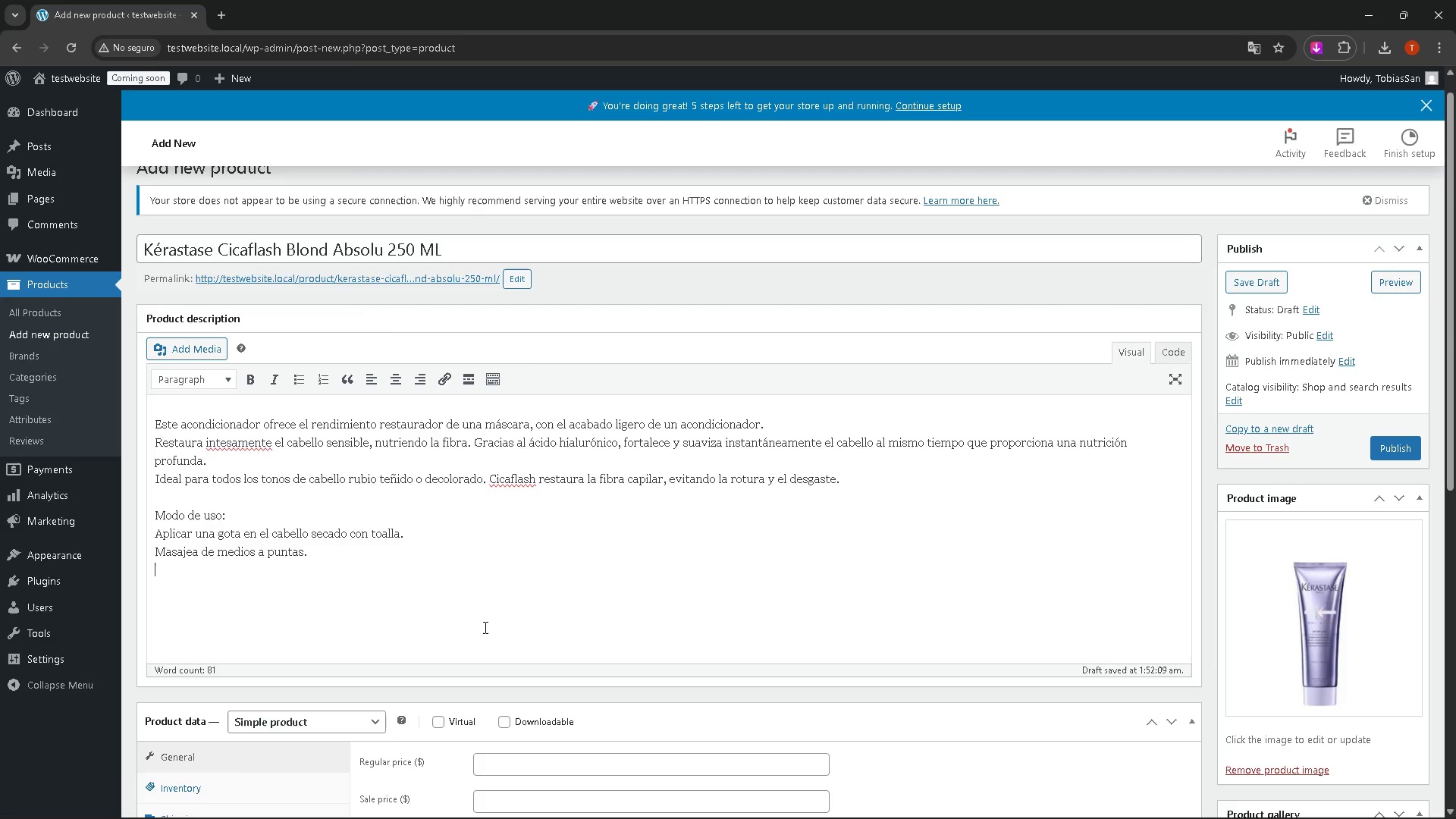 
type(Evit;a tocar la ra;iz )
 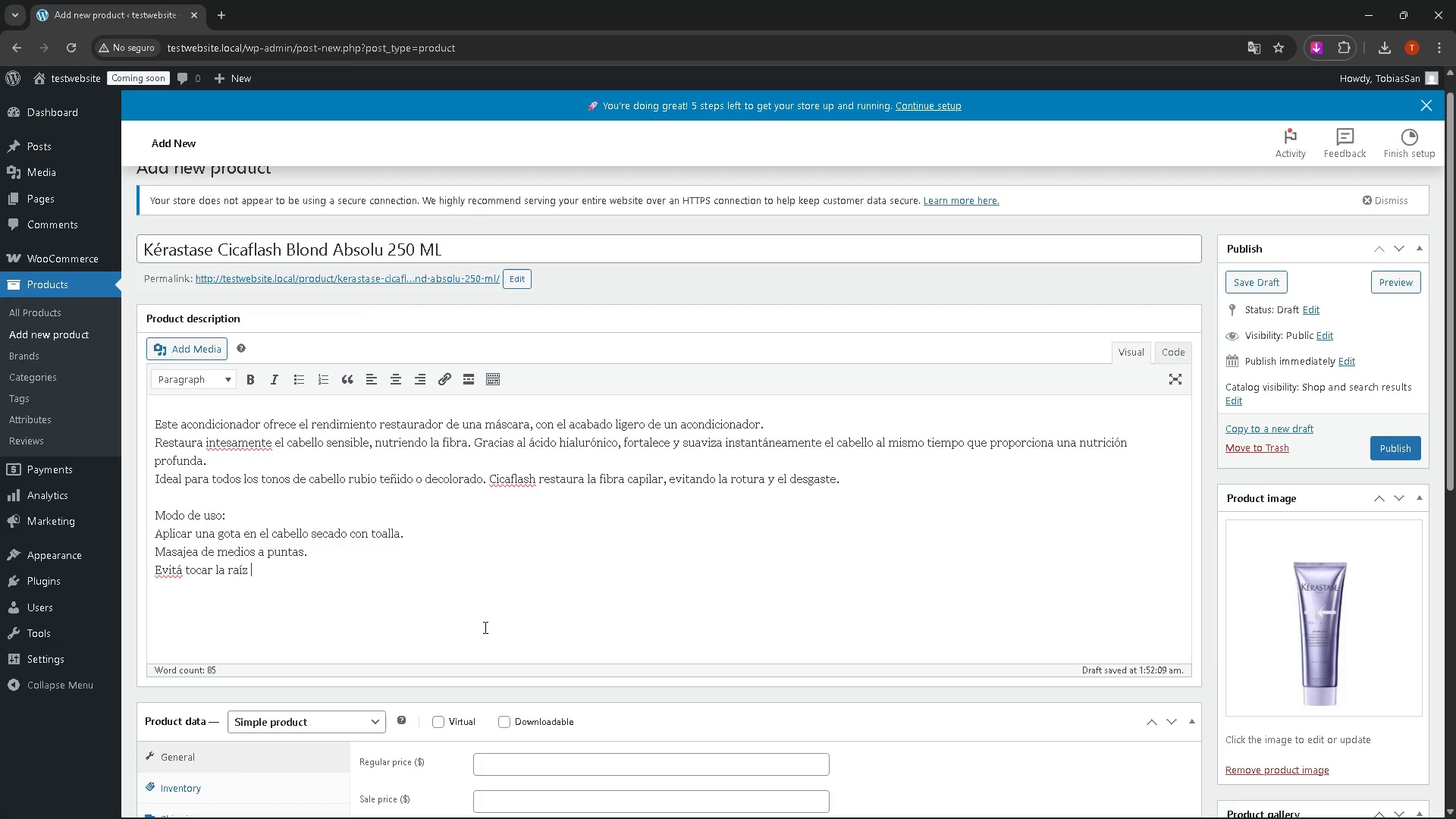 
type(para aseu)
key(Backspace)
key(Backspace)
key(Backspace)
key(Backspace)
key(Backspace)
key(Backspace)
 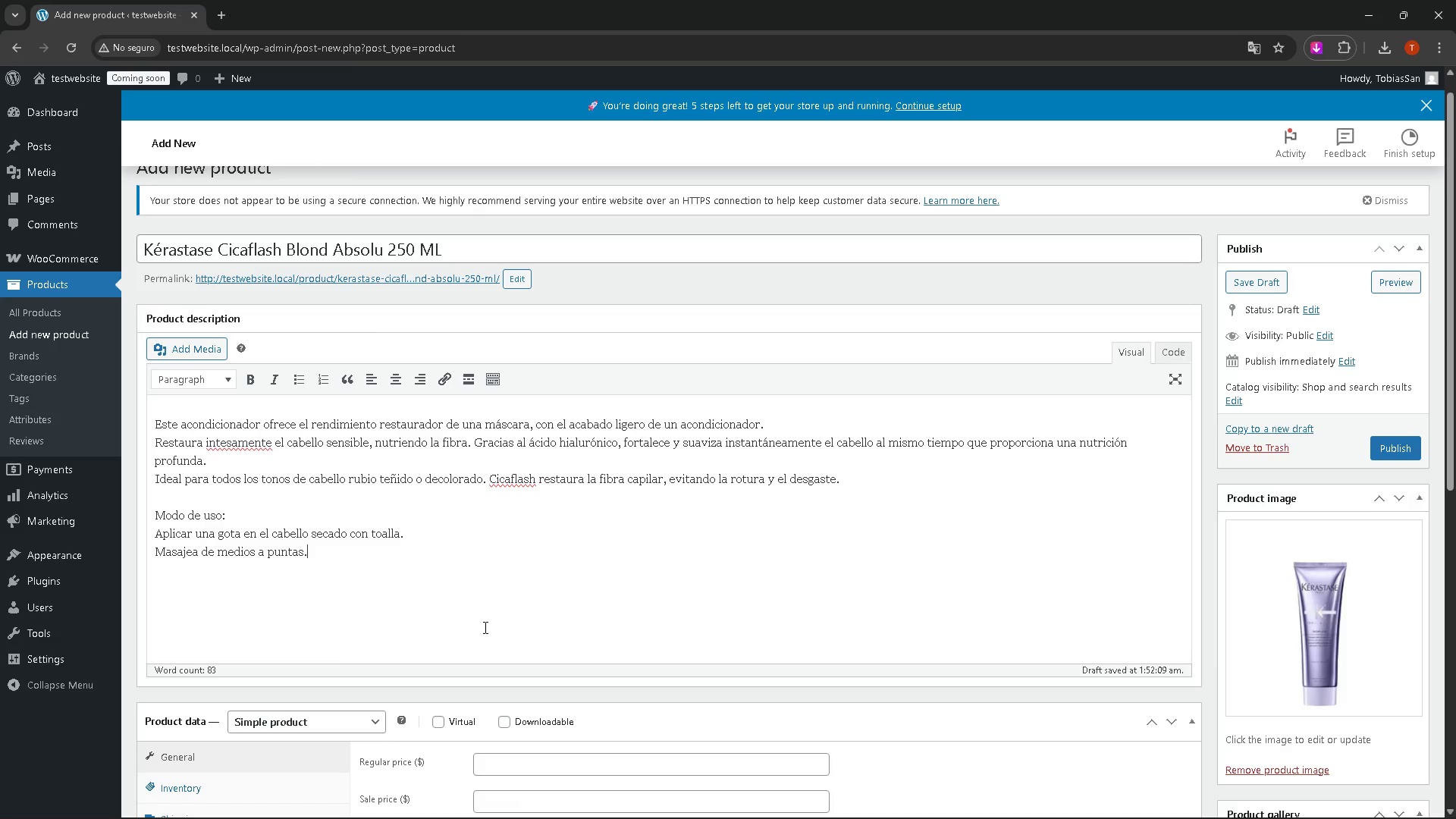 
wait(8.51)
 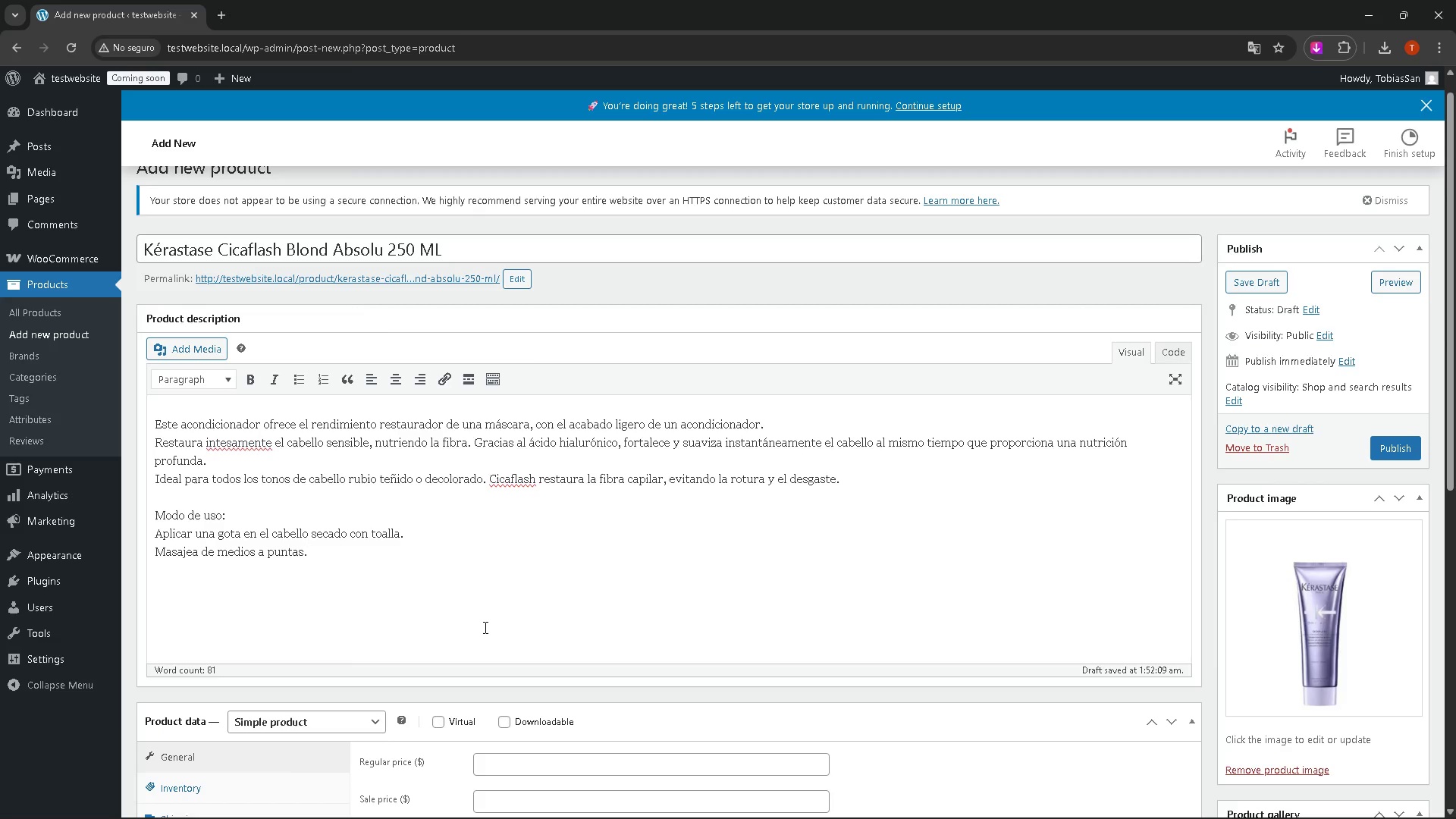 
key(Shift+ShiftRight)
 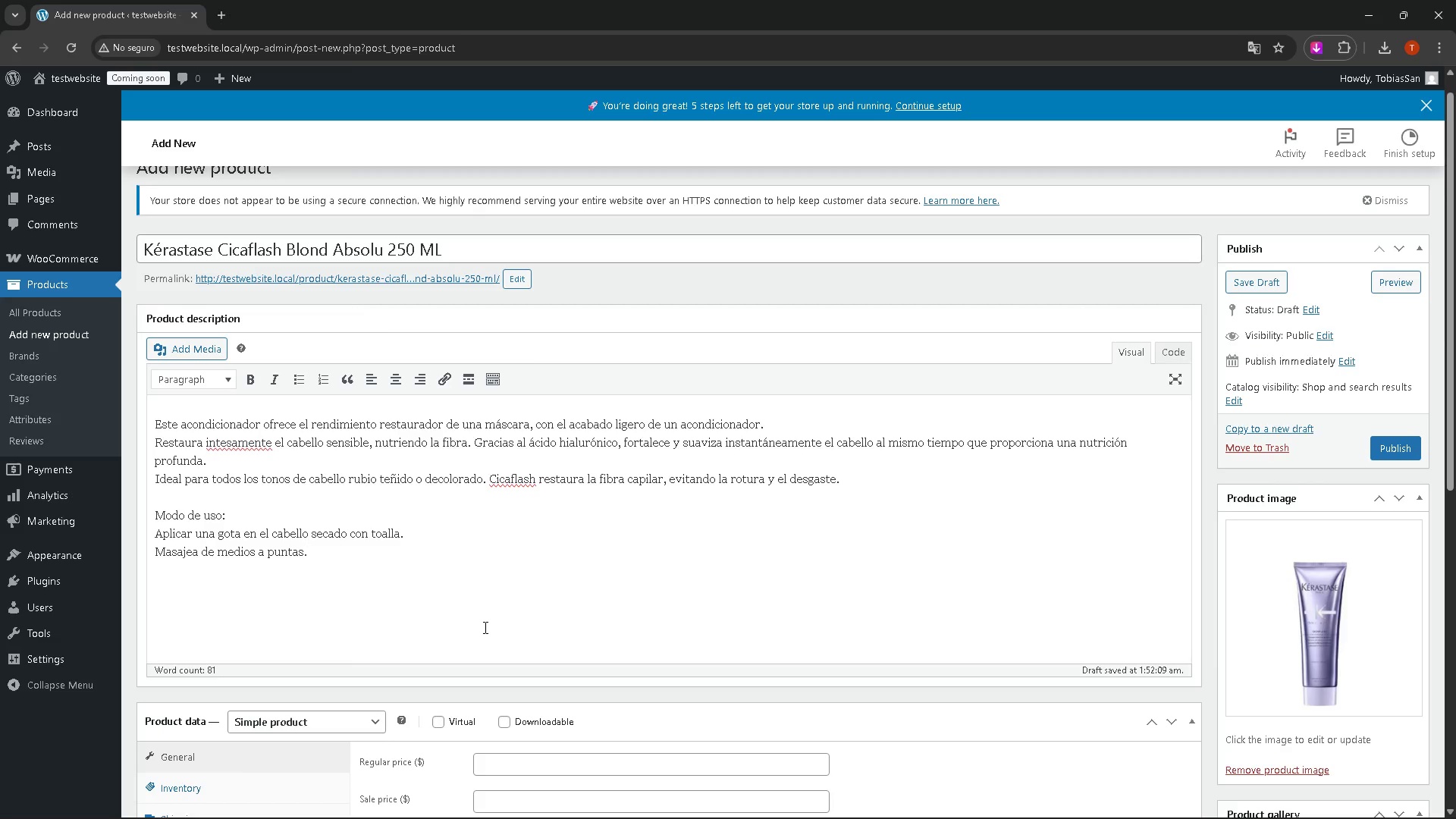 
key(Shift+Enter)
 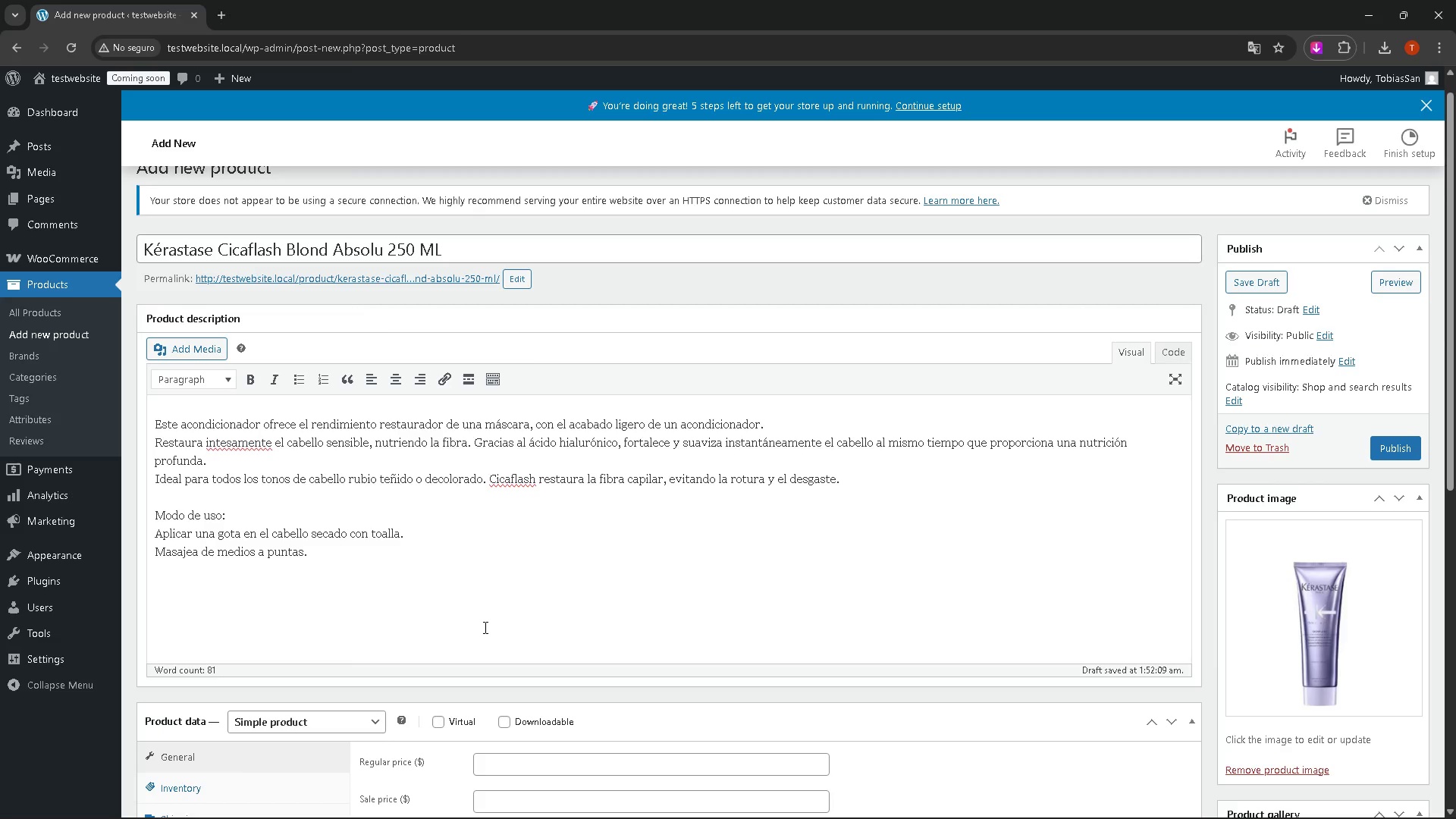 
type(Evit;a tocar la ra;iz opa)
key(Backspace)
key(Backspace)
key(Backspace)
type(para manten)
key(Backspace)
type(ner )
 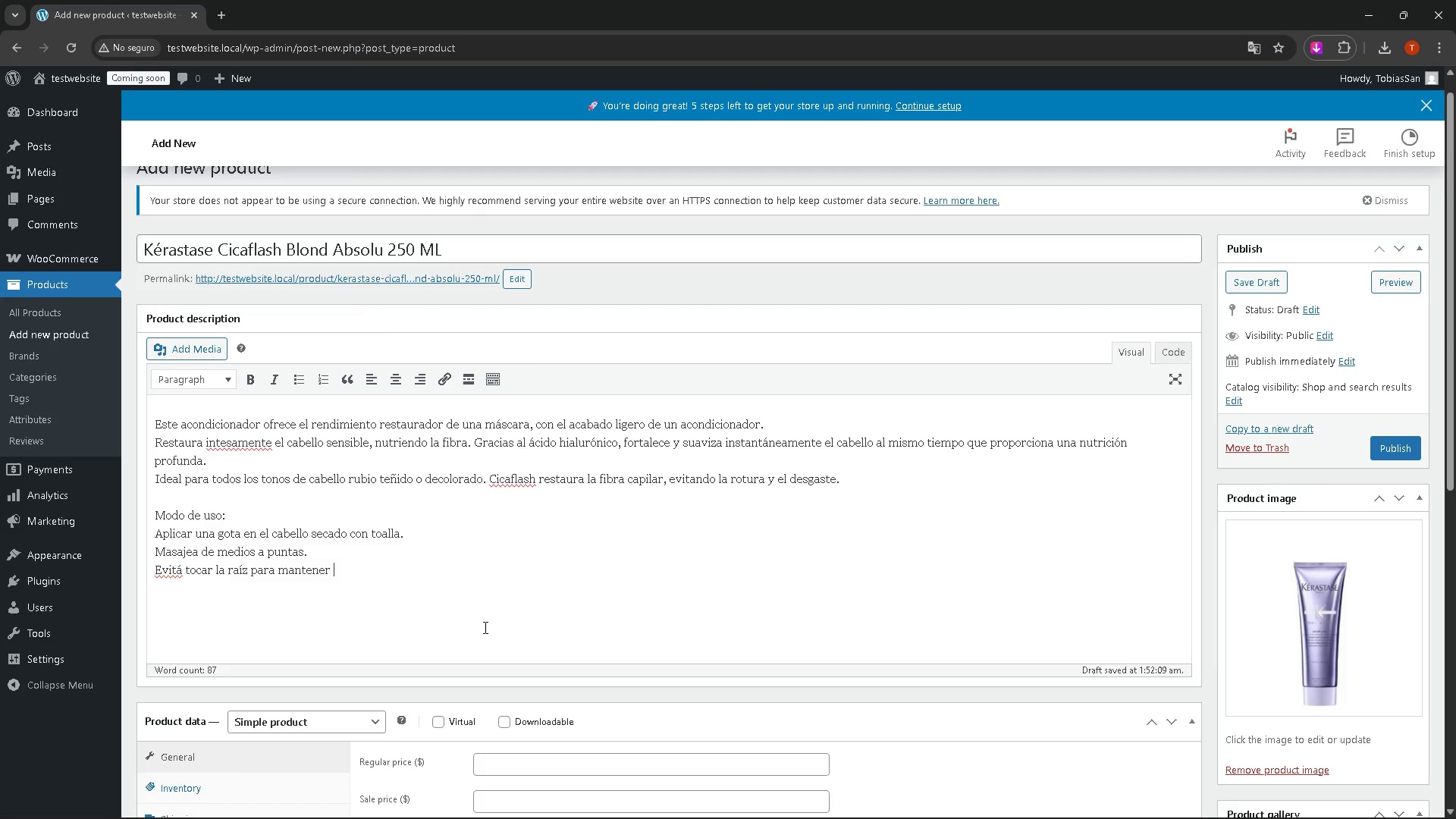 
type(un volumen ase)
key(Backspace)
key(Backspace)
key(Backspace)
key(Backspace)
type( controlado.)
 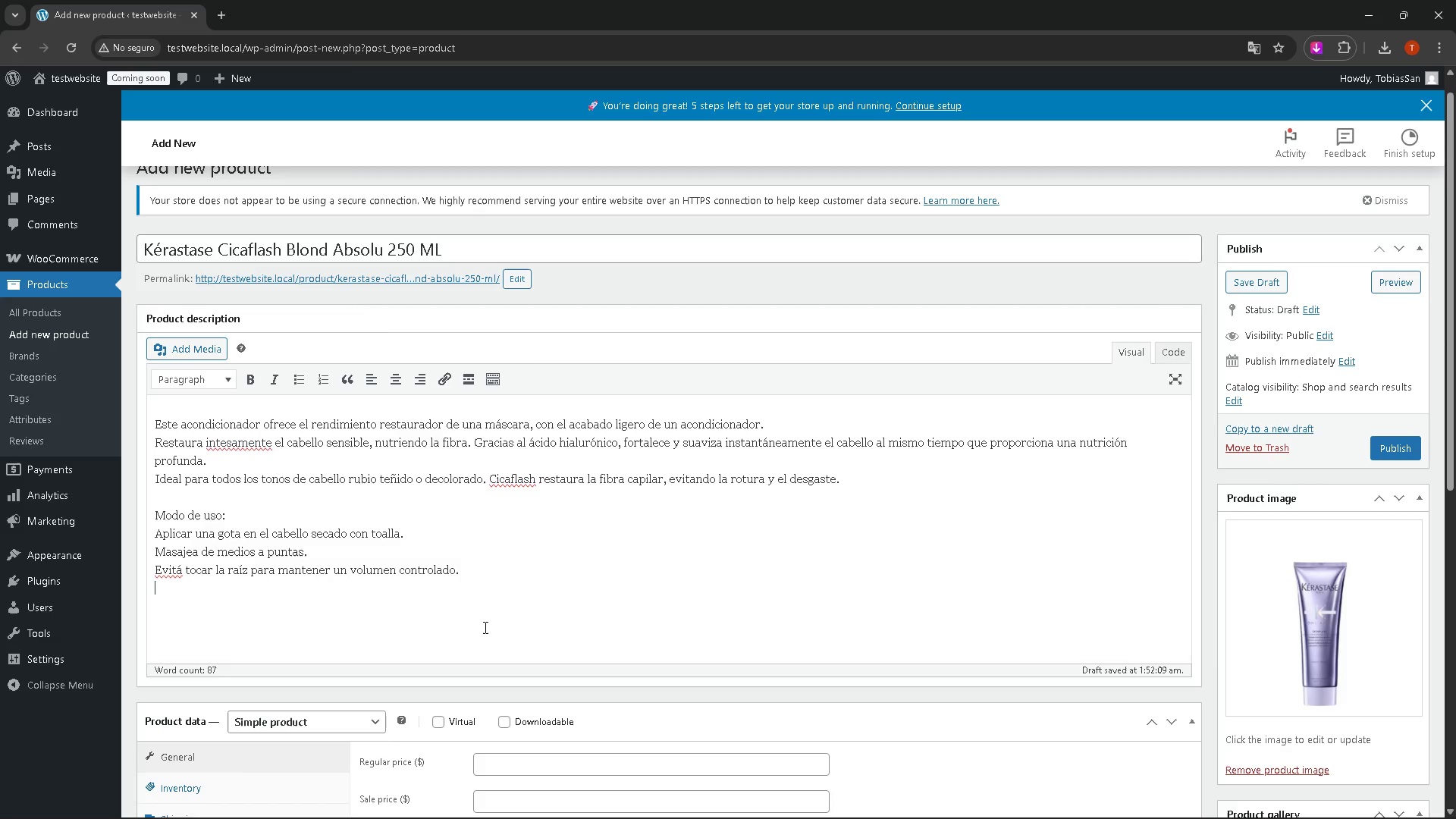 
key(Shift+Enter)
 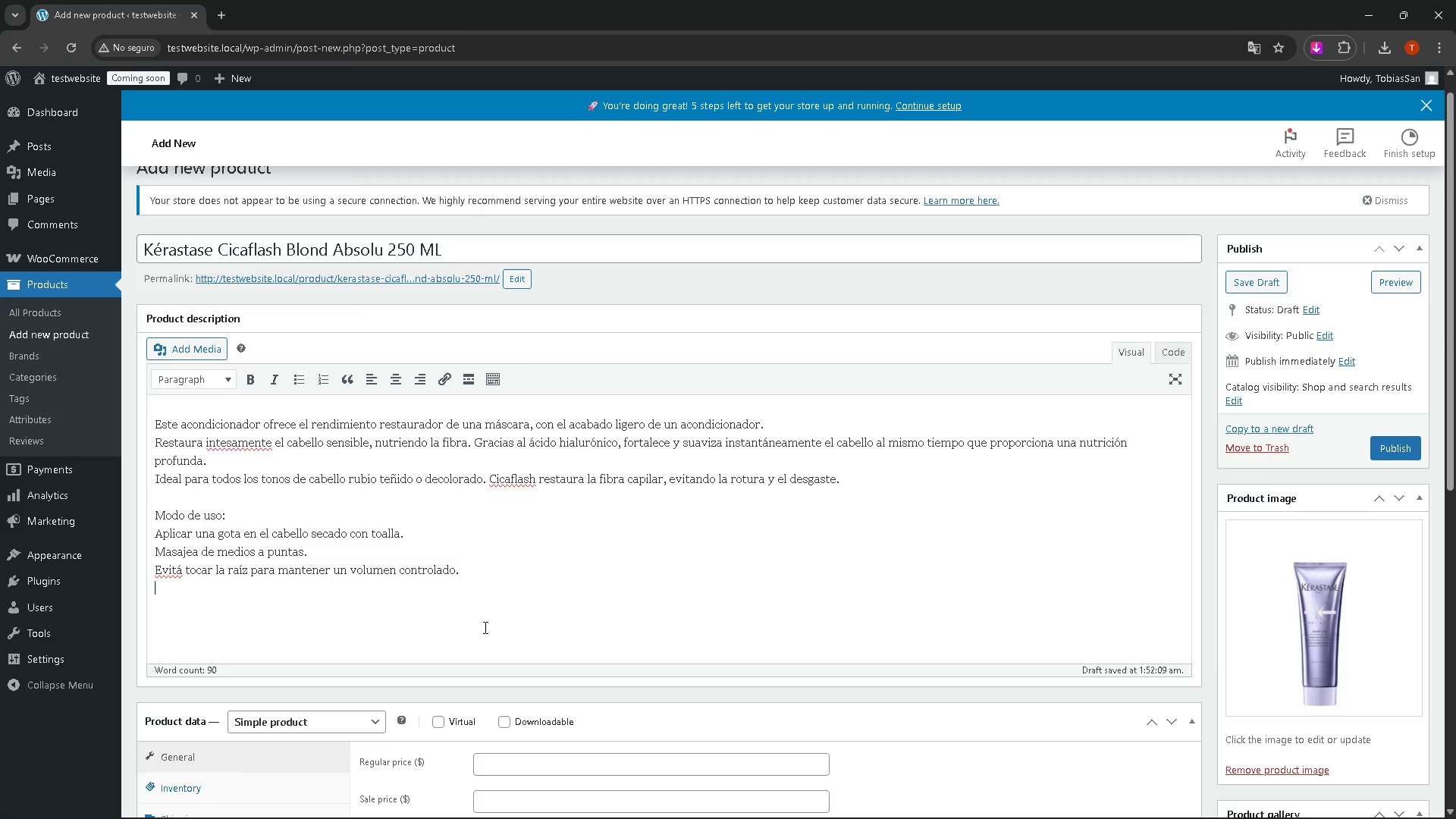 
wait(7.58)
 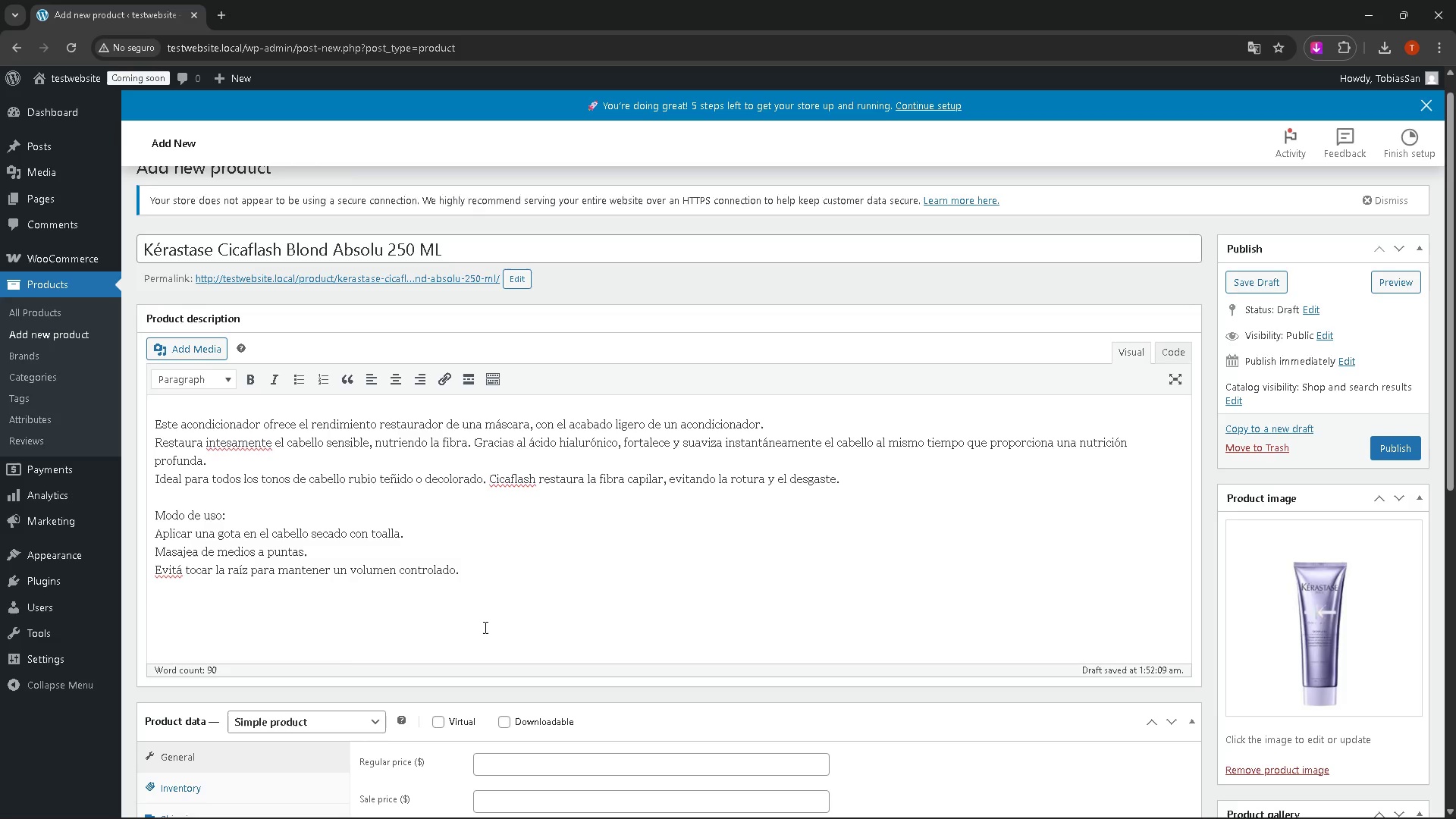 
type(Dejalo a)
key(Backspace)
key(Backspace)
key(Backspace)
key(Backspace)
key(Backspace)
key(Backspace)
key(Backspace)
key(Backspace)
type(Dejar actuar por)
key(Backspace)
key(Backspace)
key(Backspace)
type(de 2 a 3 minutos.)
 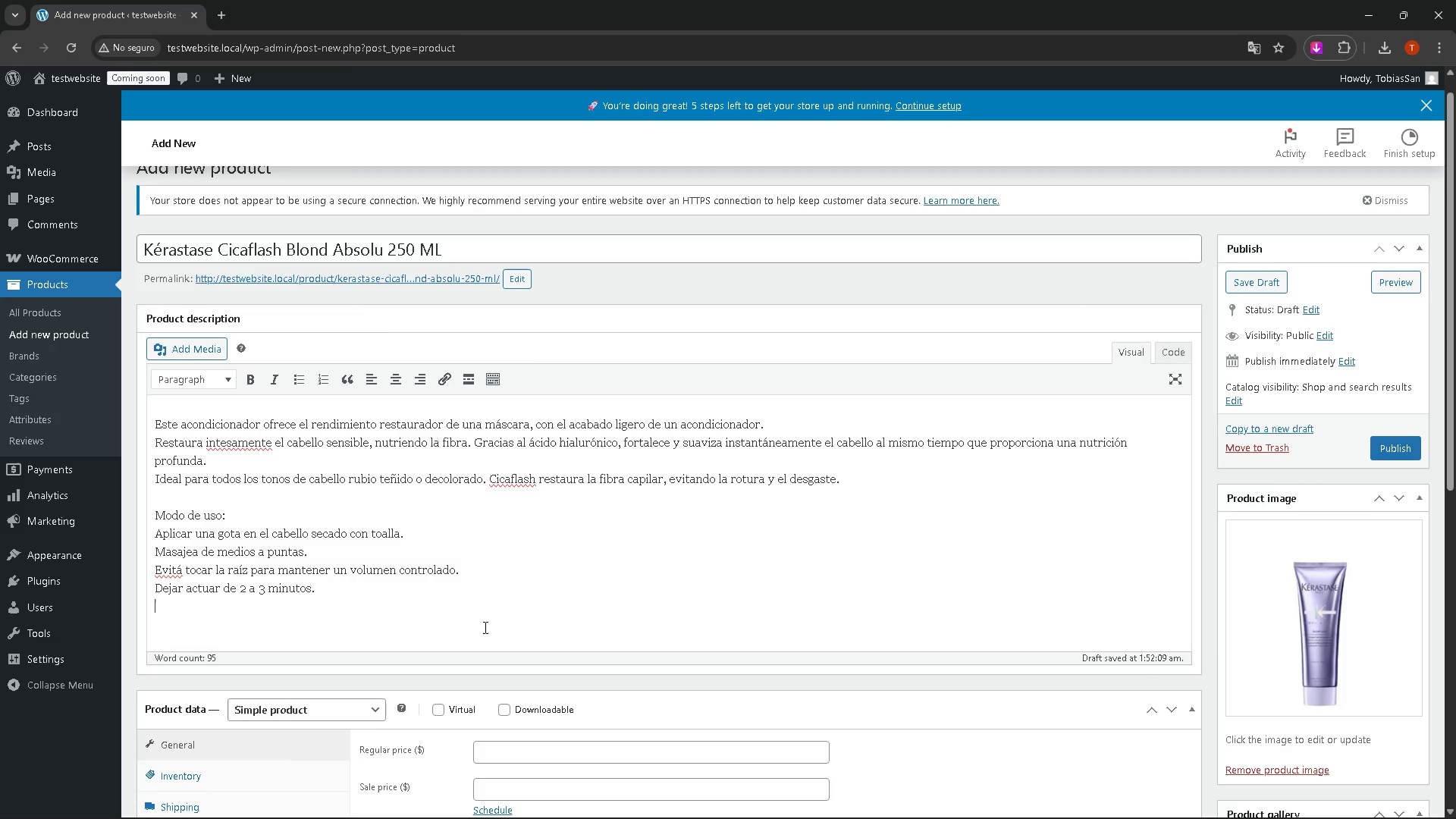 
key(Shift+Enter)
 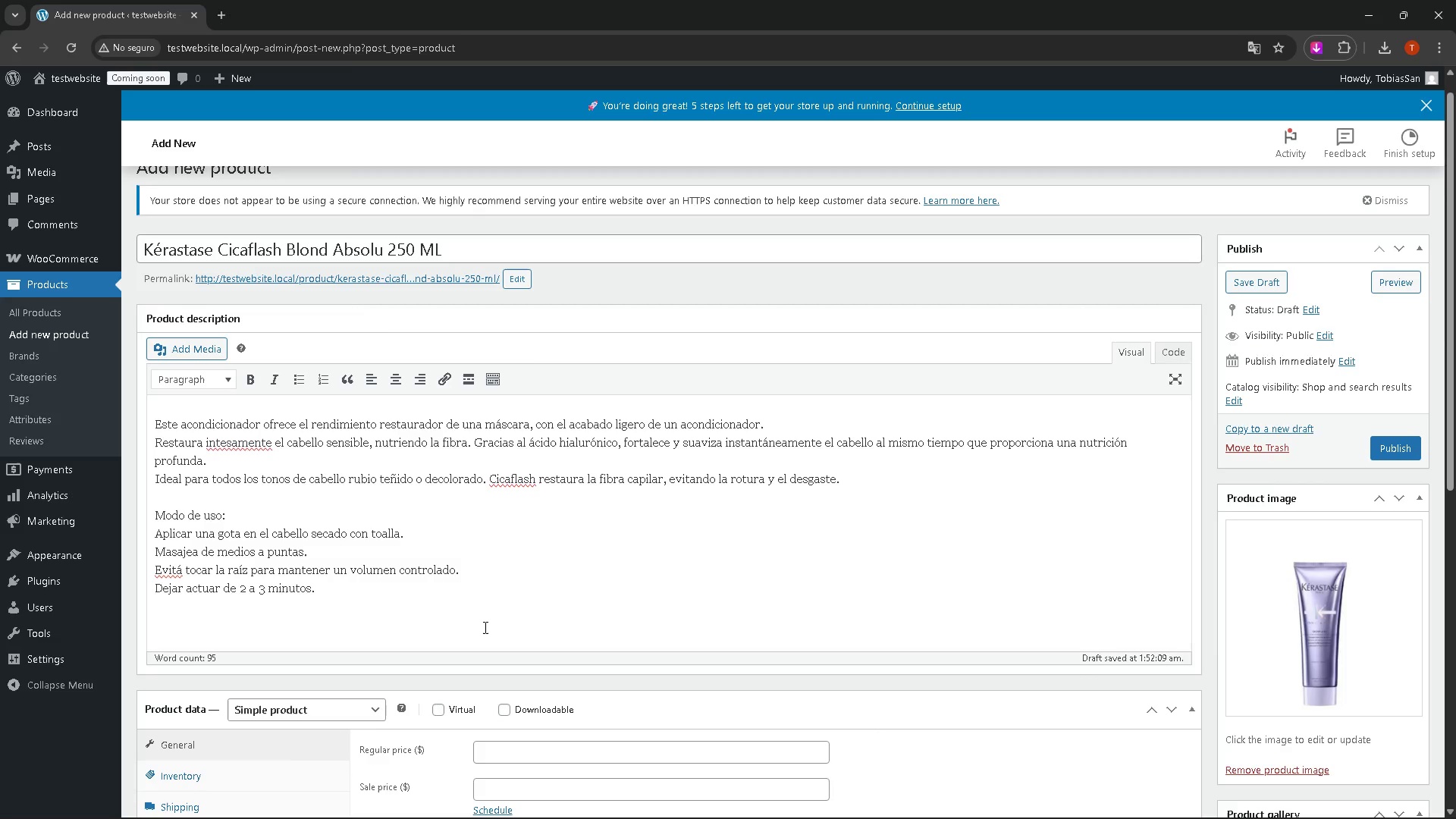 
type(Enjuagar con abundante agua.)
 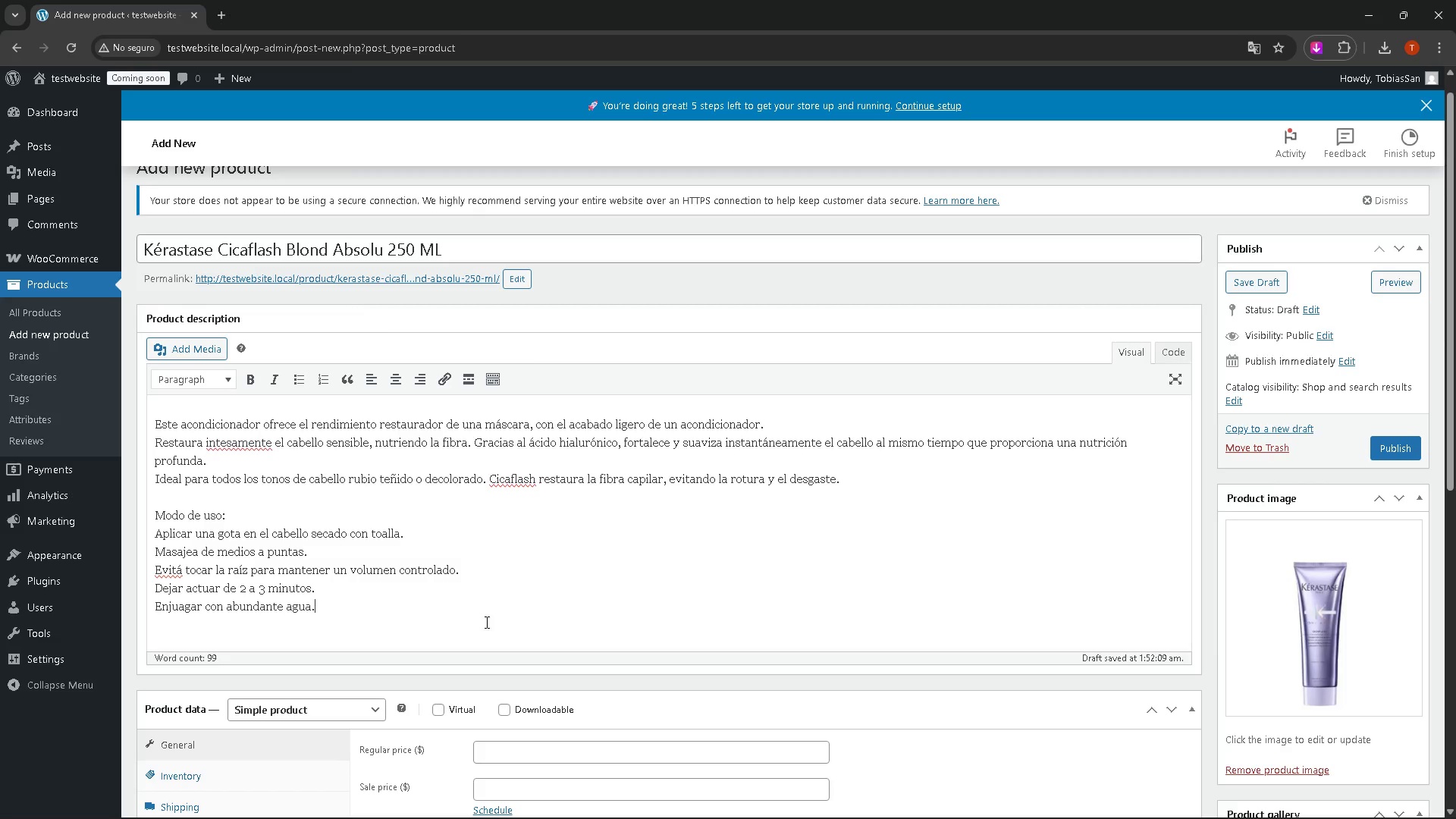 
wait(5.33)
 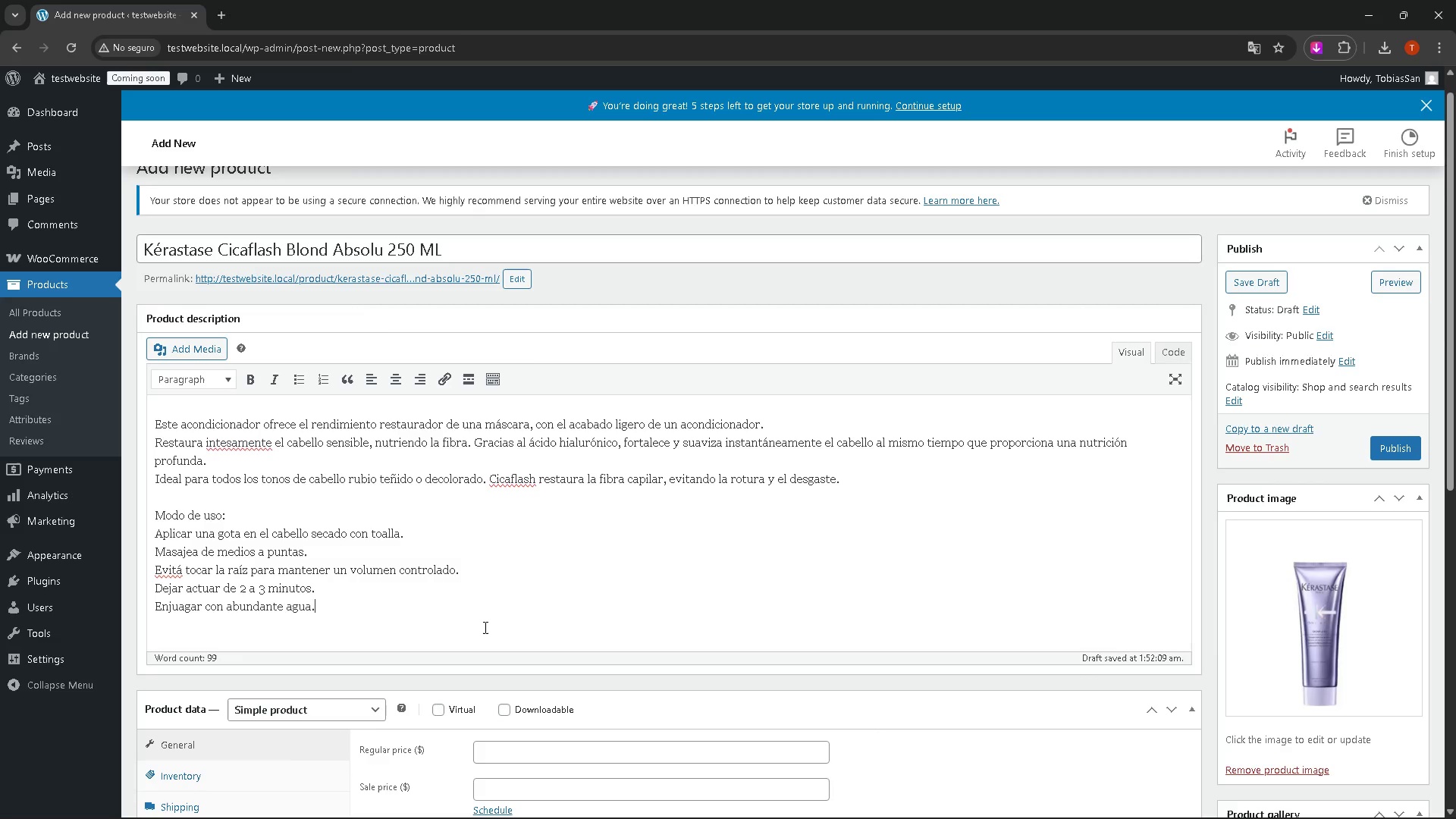 
scroll: coordinate [563, 532], scroll_direction: down, amount: 5.0
 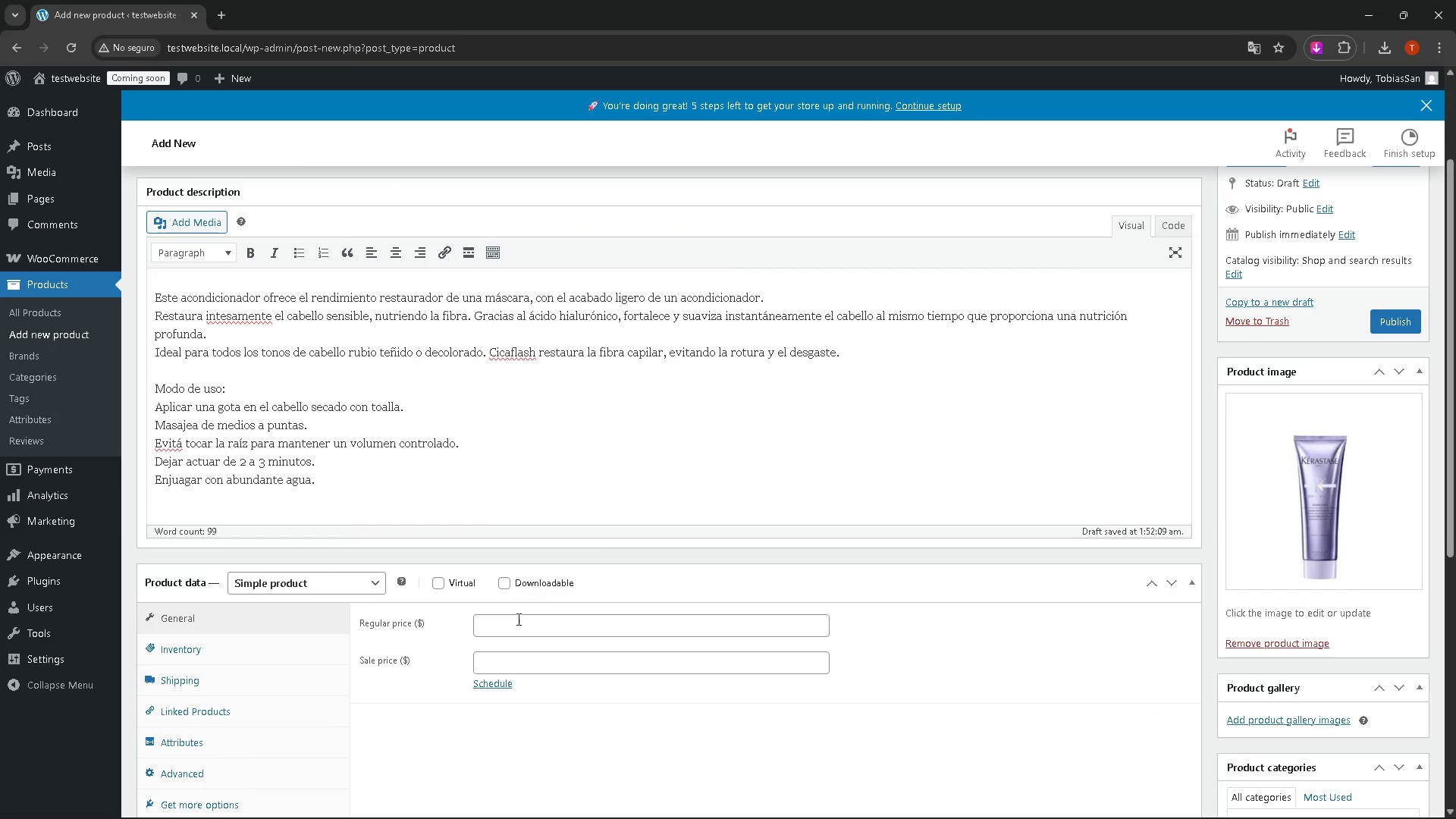 
left_click([517, 619])
 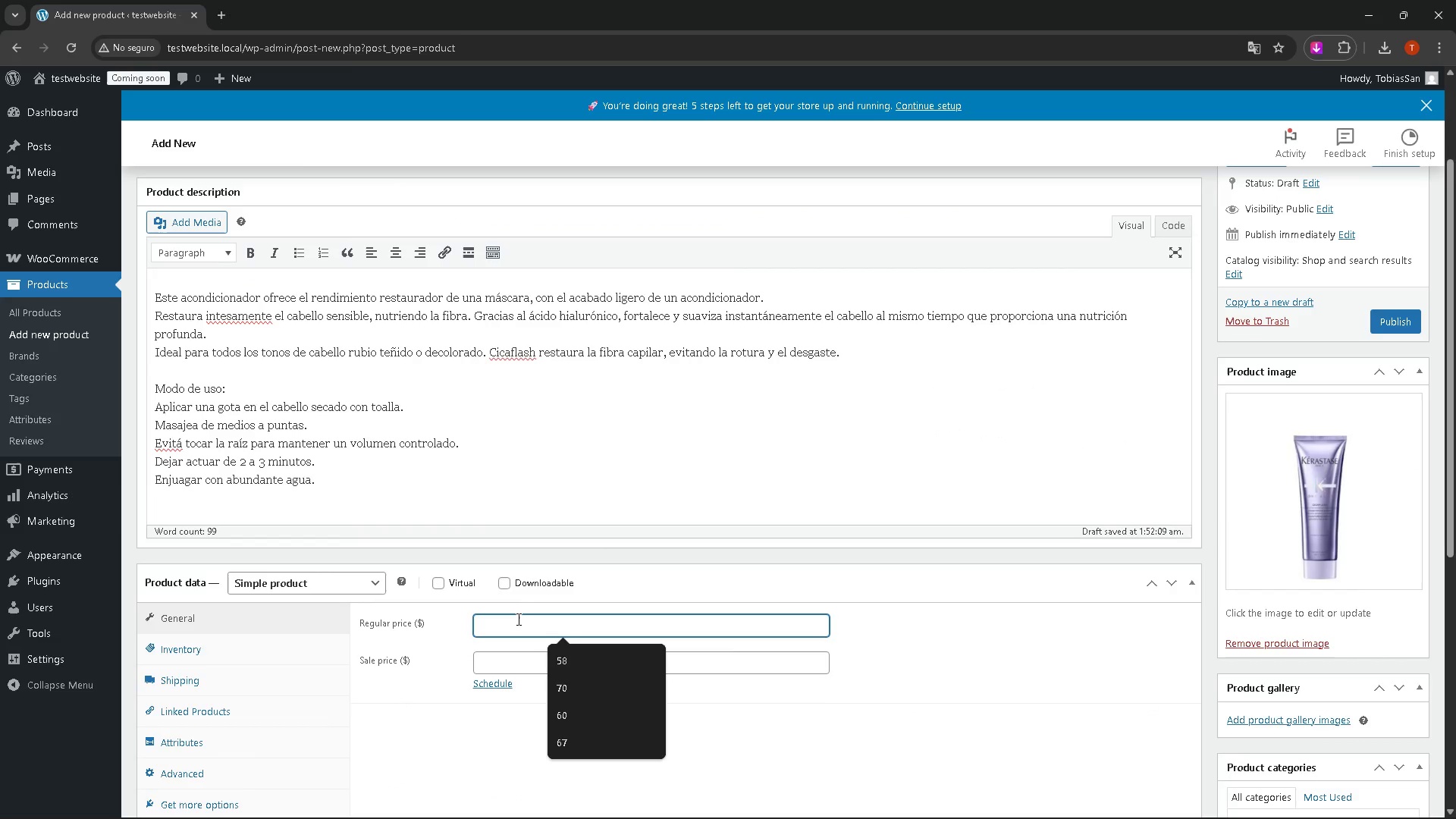 
wait(7.97)
 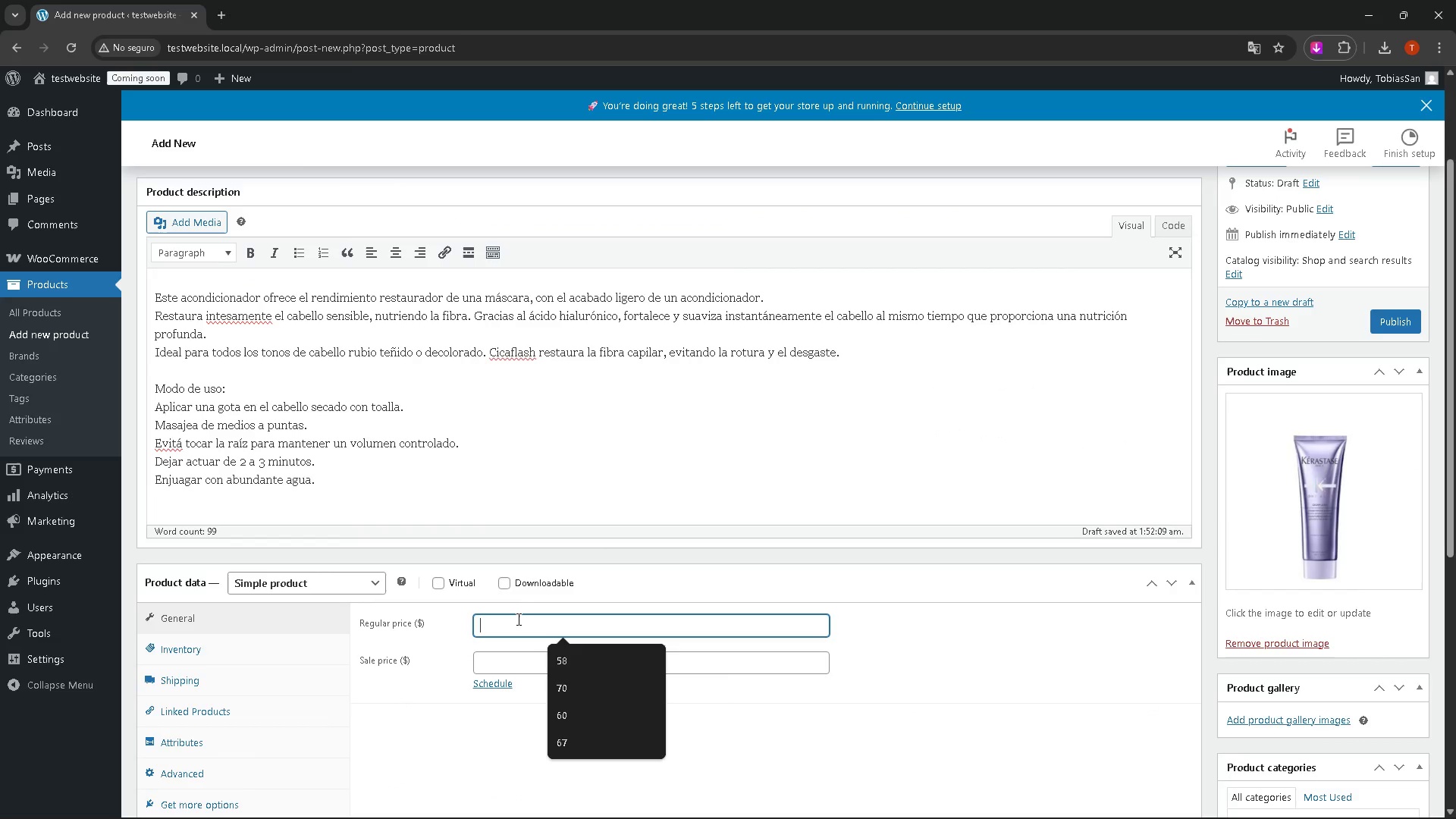 
type(72)
key(Backspace)
key(Backspace)
 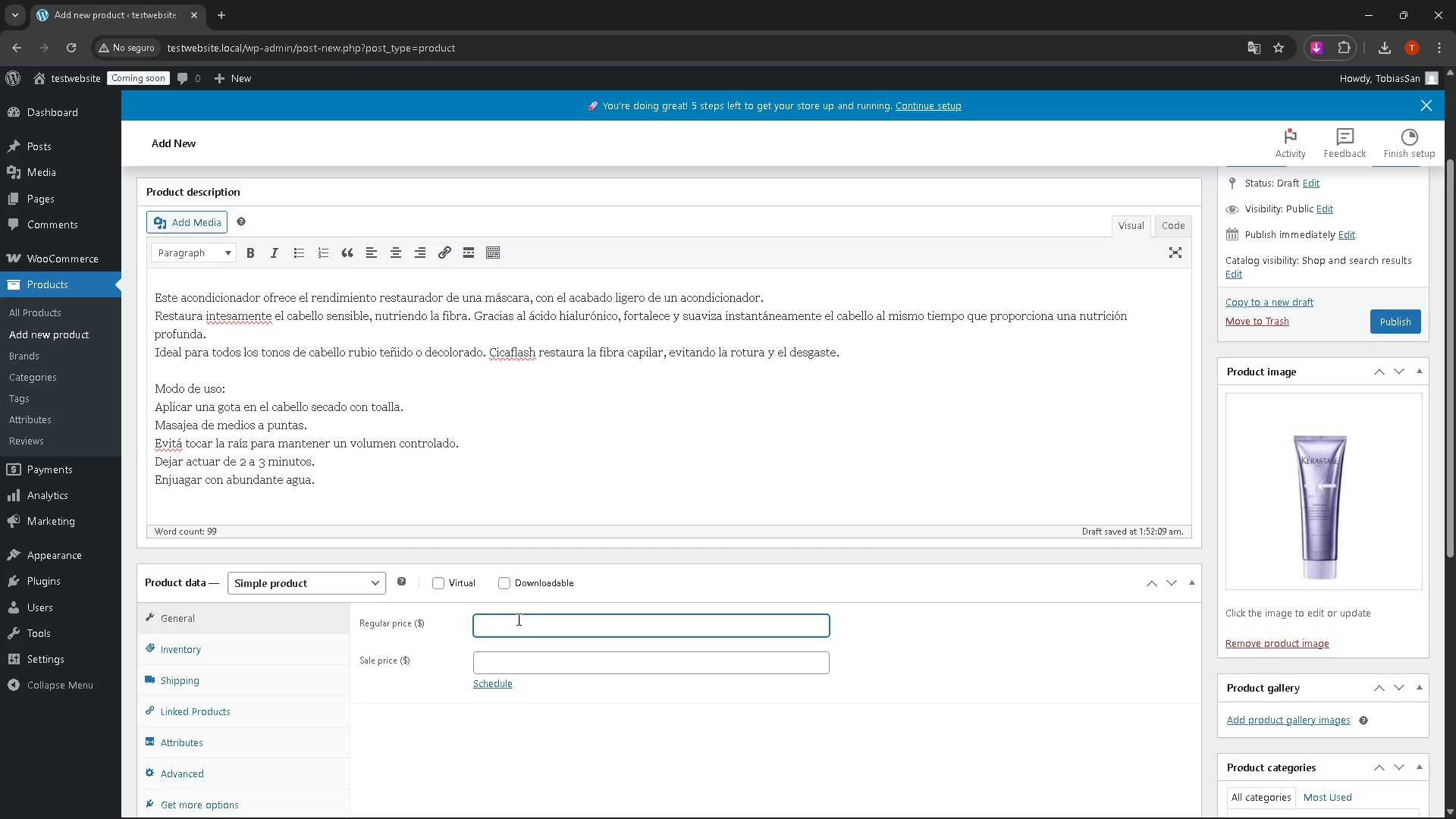 
type(13)
key(Backspace)
type(23)
 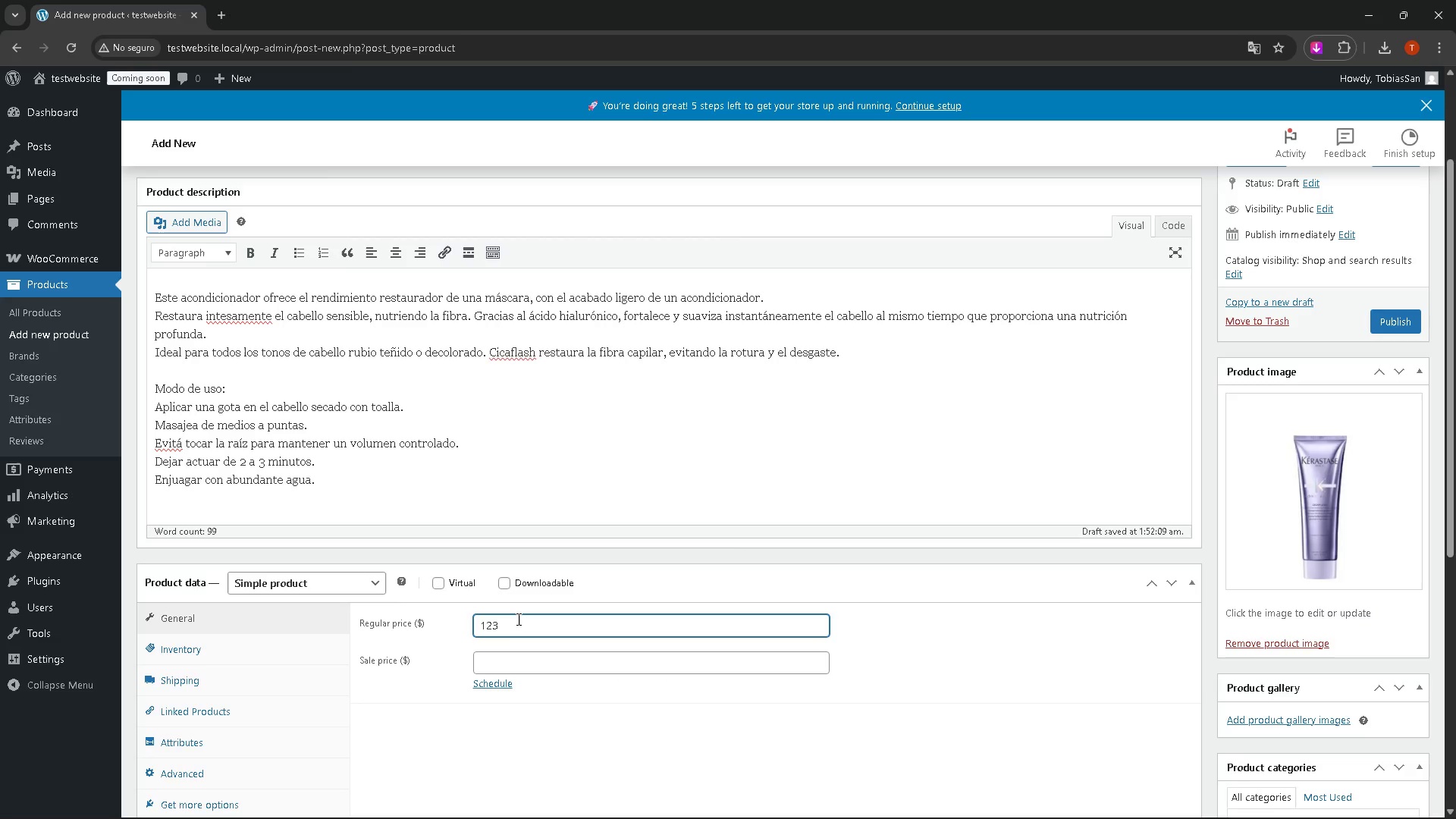 
left_click_drag(start_coordinate=[517, 619], to_coordinate=[463, 619])
 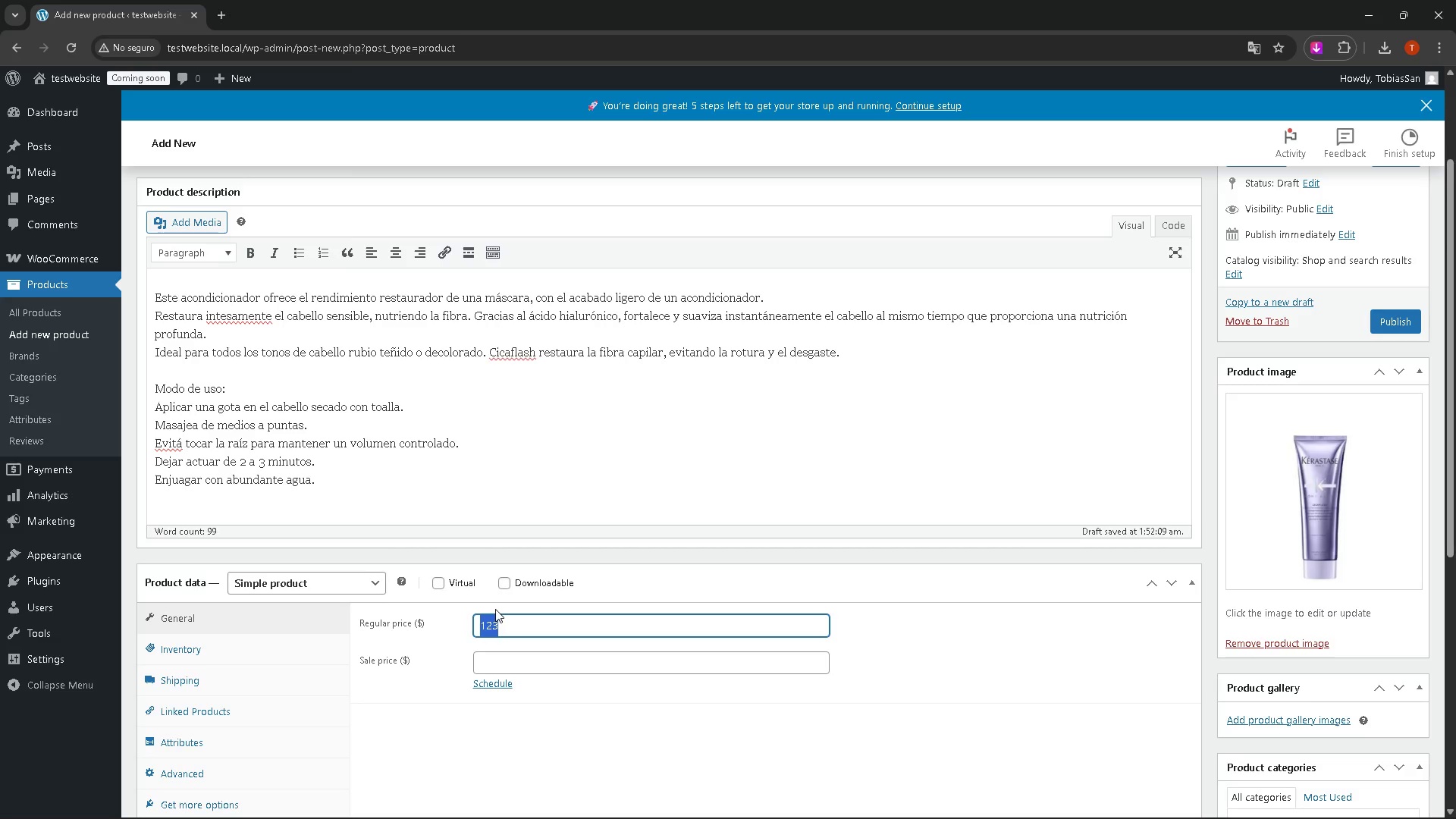 
key(Control+C)
 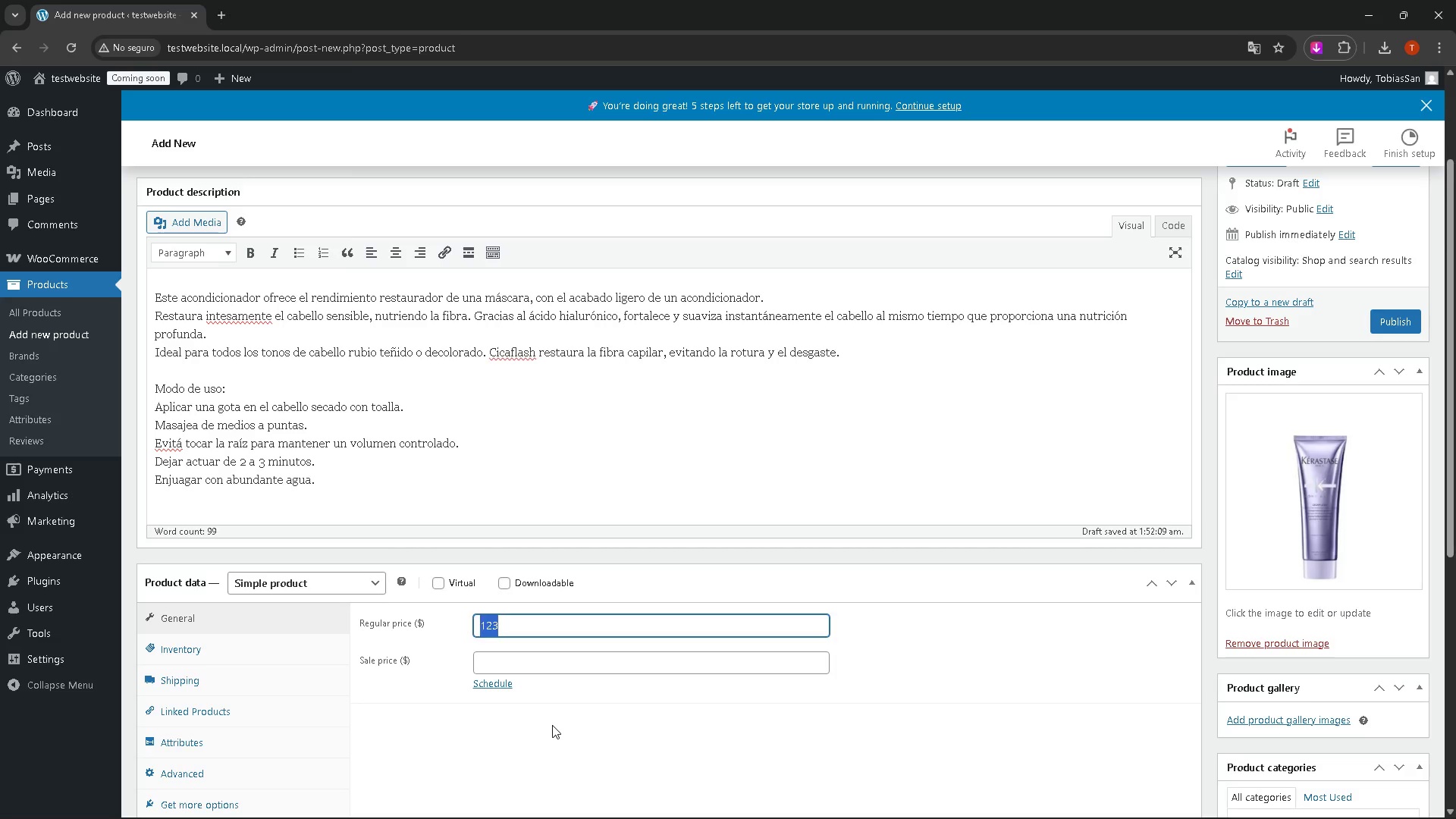 
left_click([552, 725])
 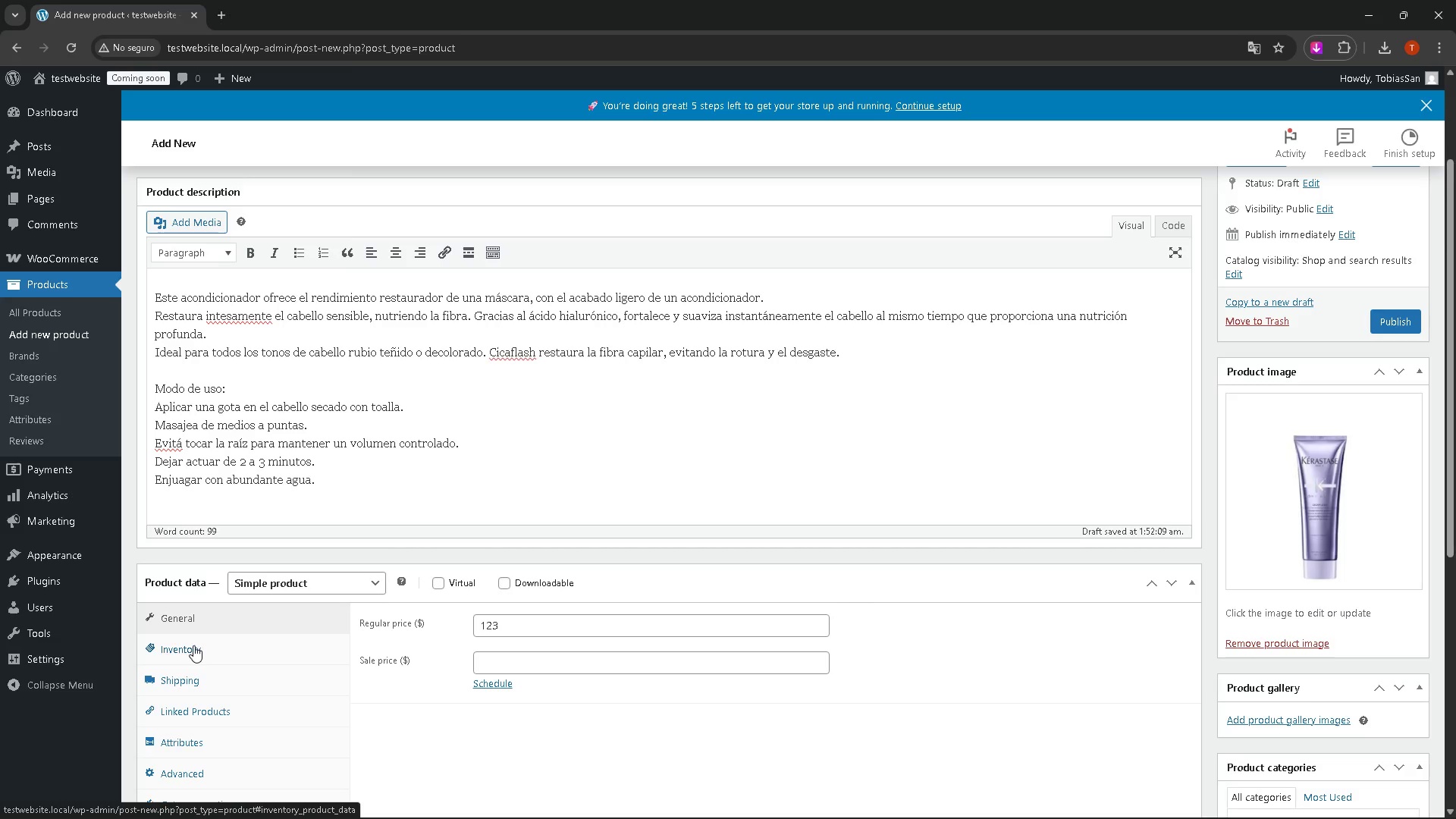 
left_click([193, 645])
 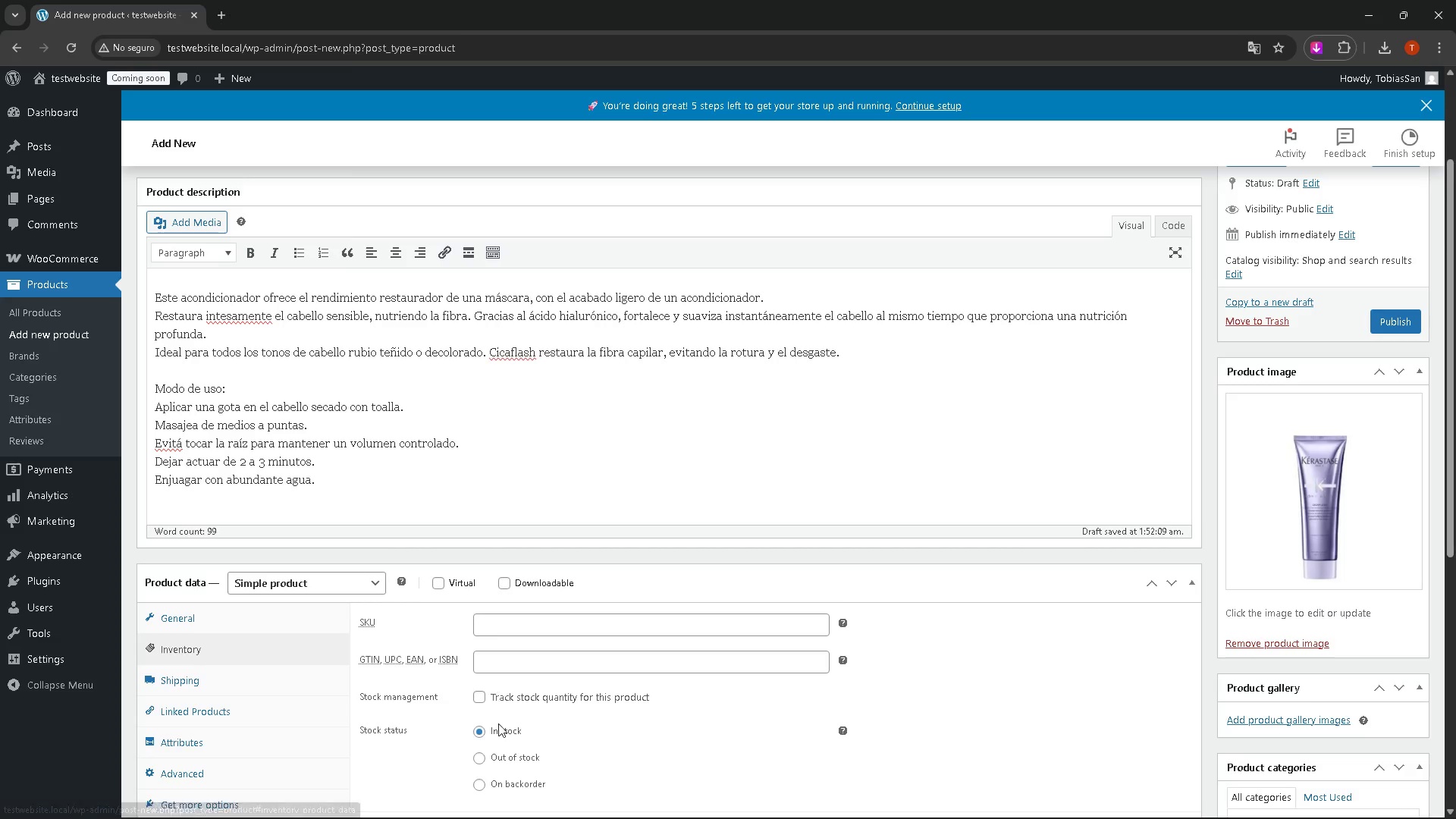 
left_click([474, 701])
 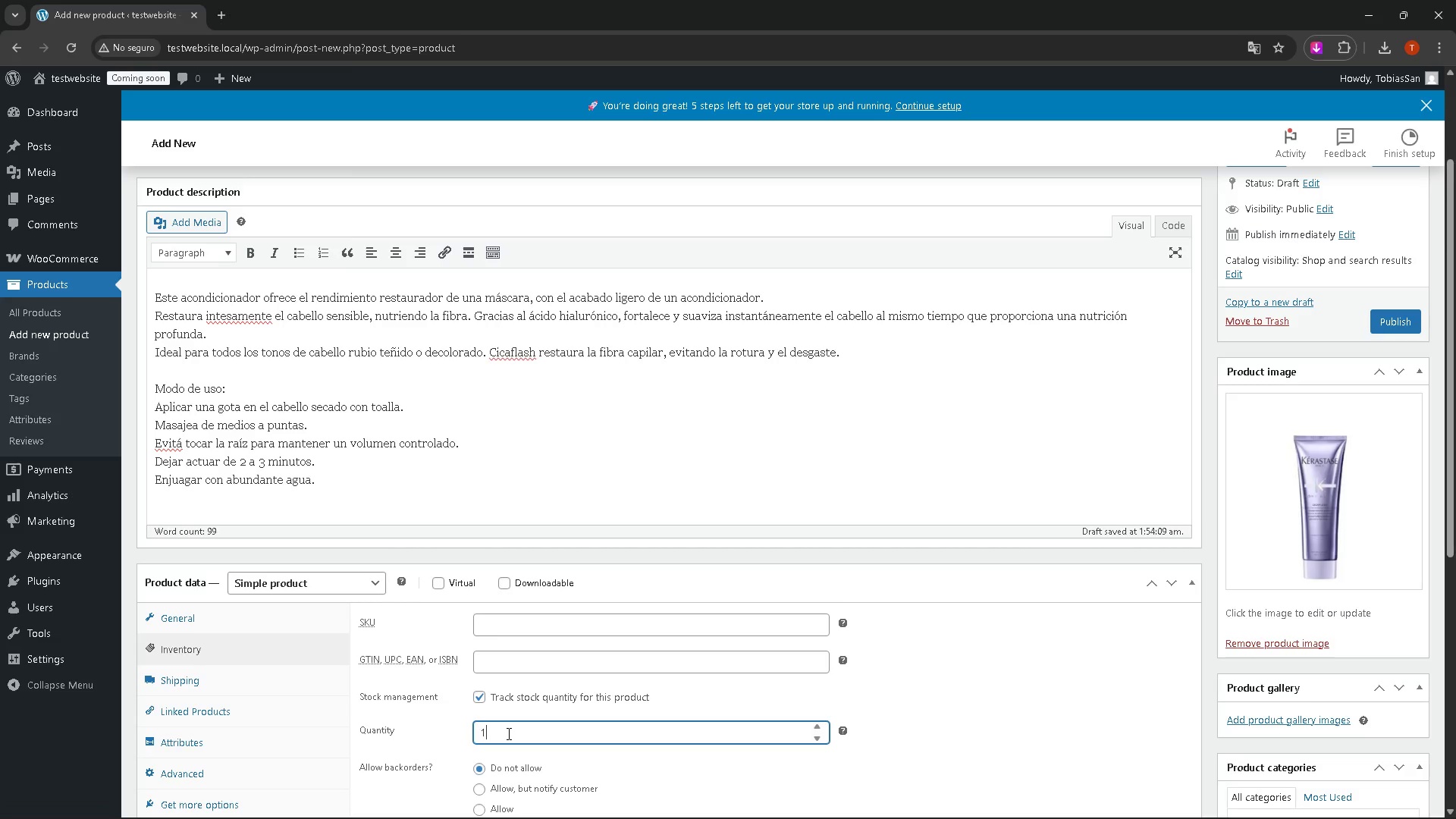 
key(Backspace)
 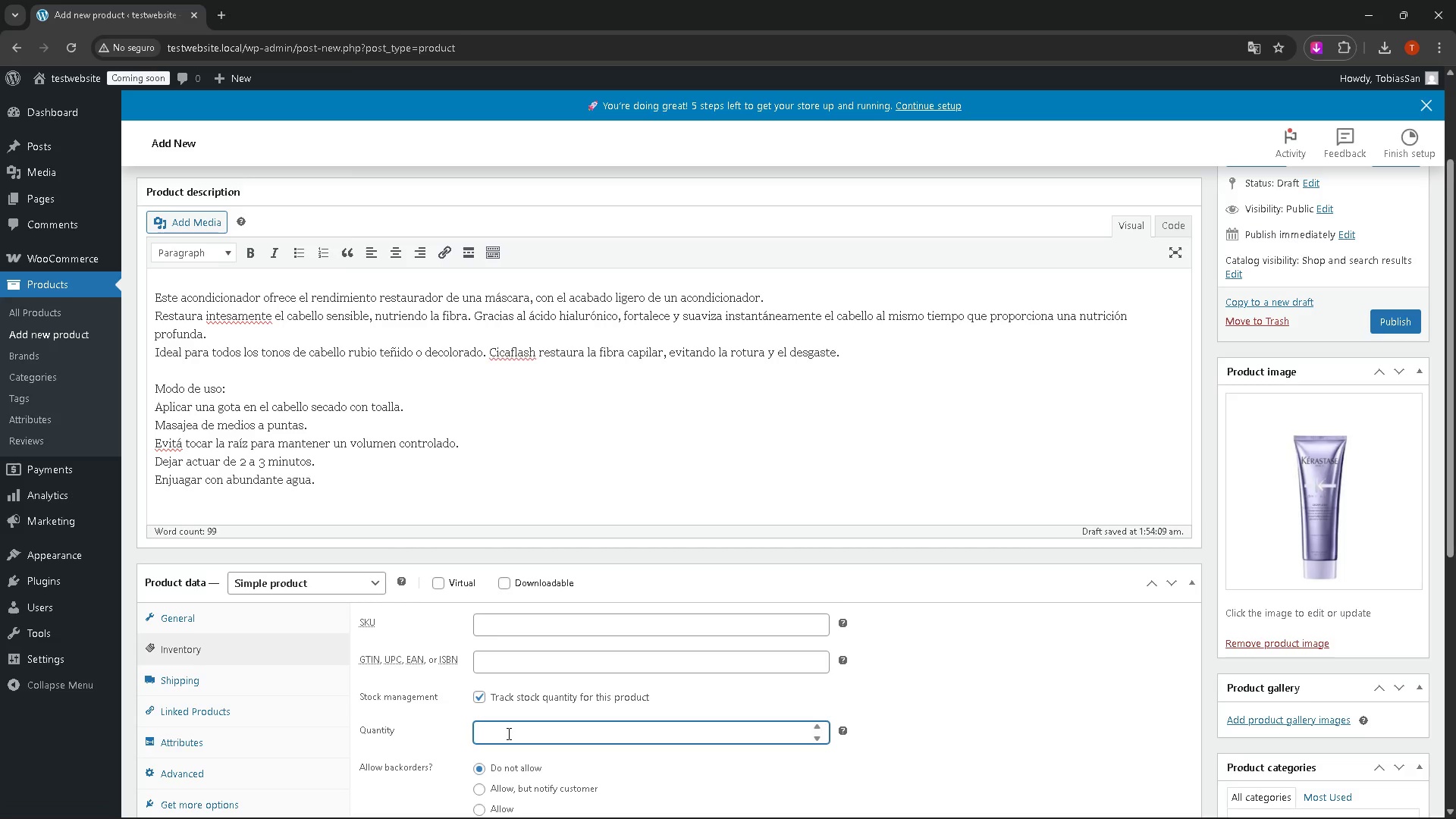 
wait(8.2)
 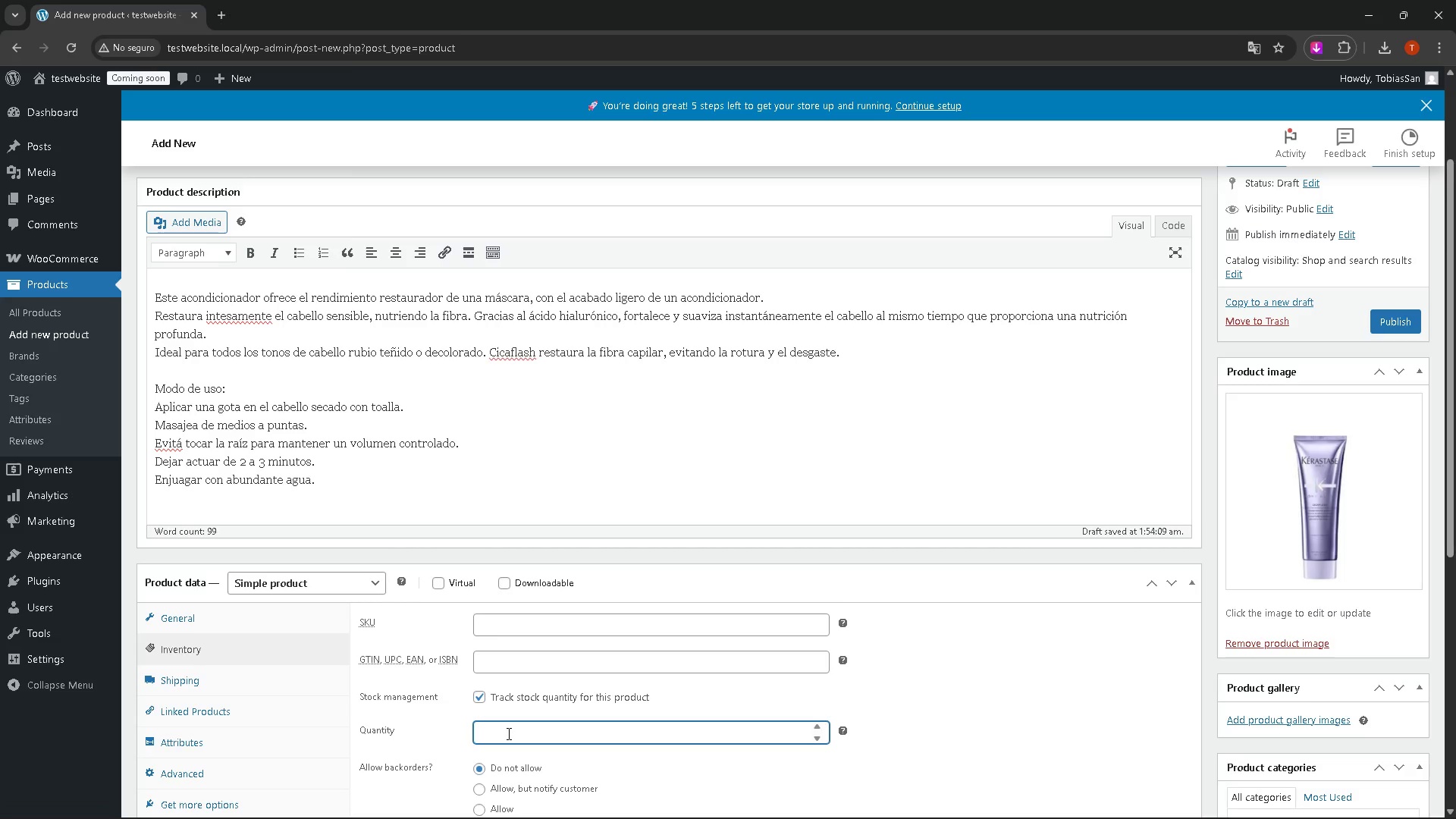 
type(80)
 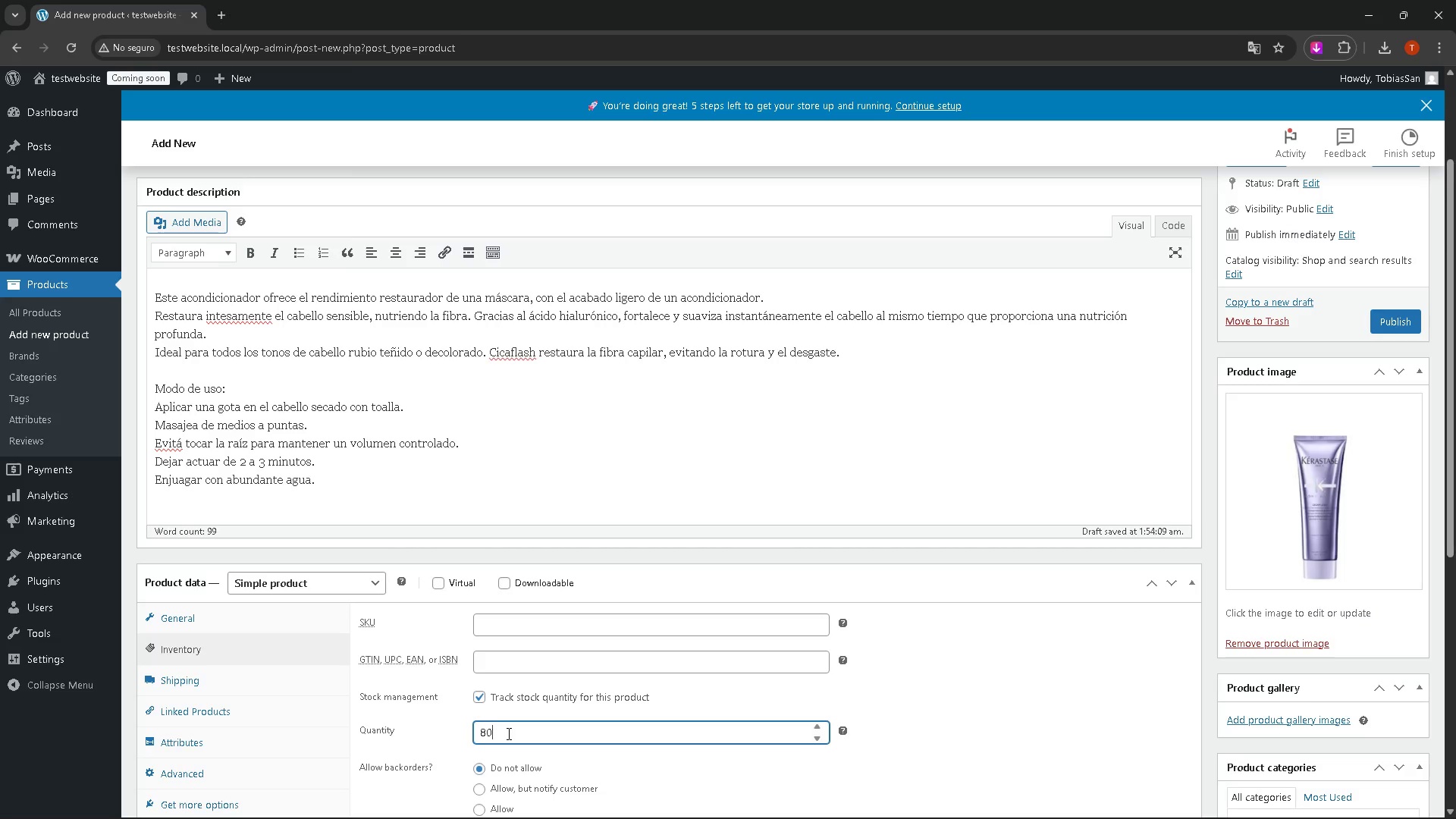 
scroll: coordinate [507, 733], scroll_direction: down, amount: 5.0
 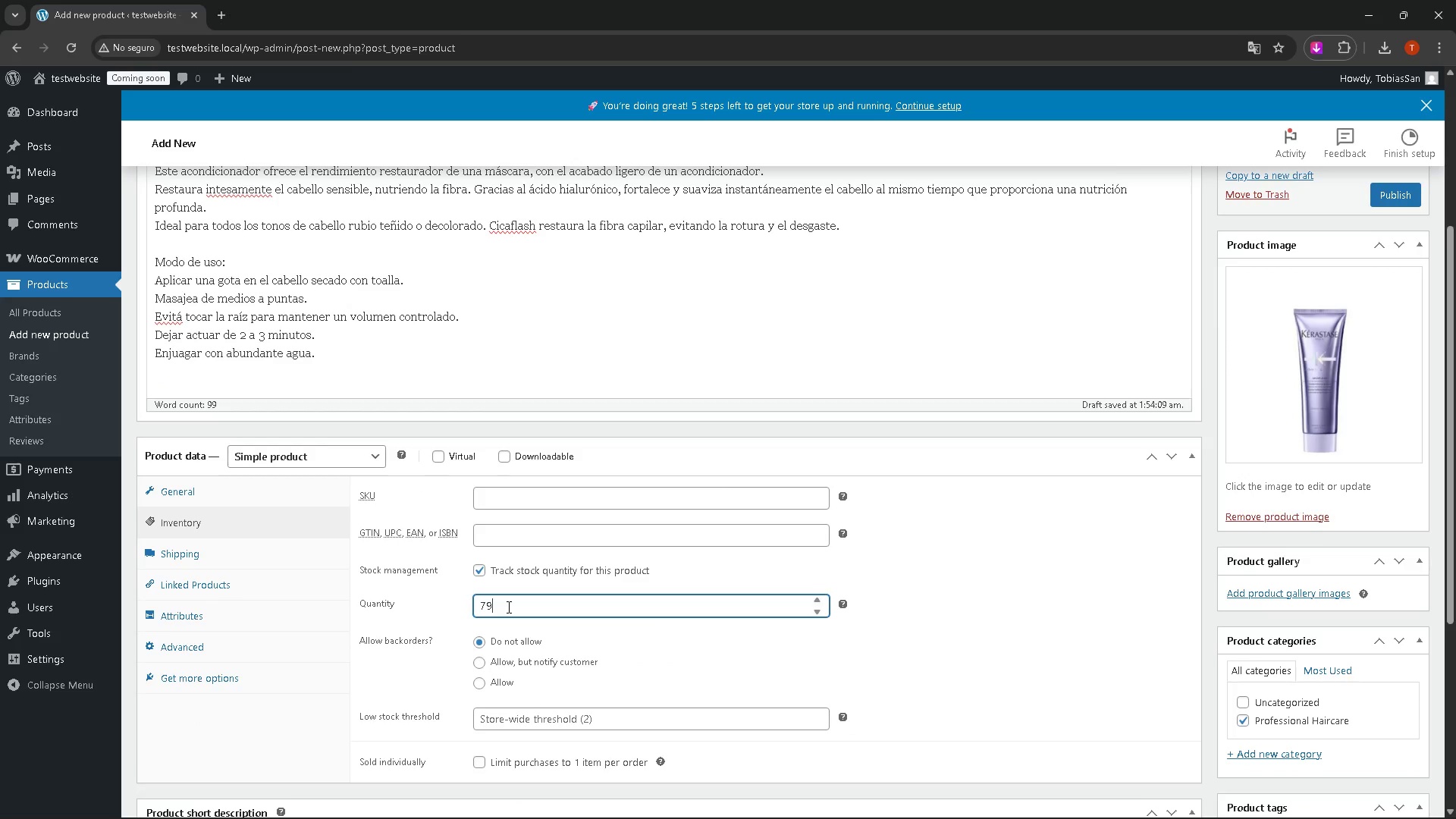 
scroll: coordinate [516, 607], scroll_direction: up, amount: 2.0
 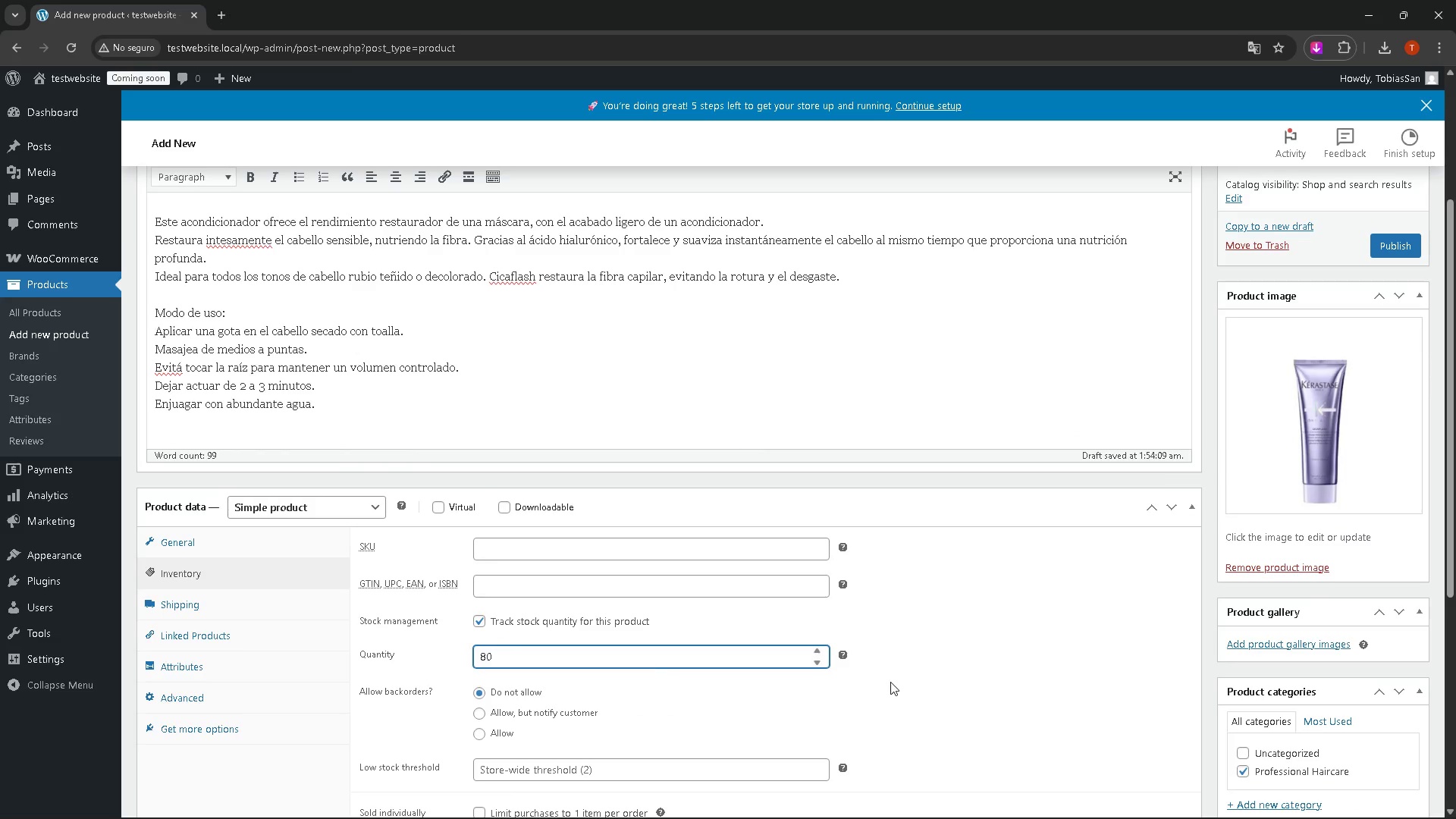 
scroll: coordinate [885, 680], scroll_direction: down, amount: 2.0
 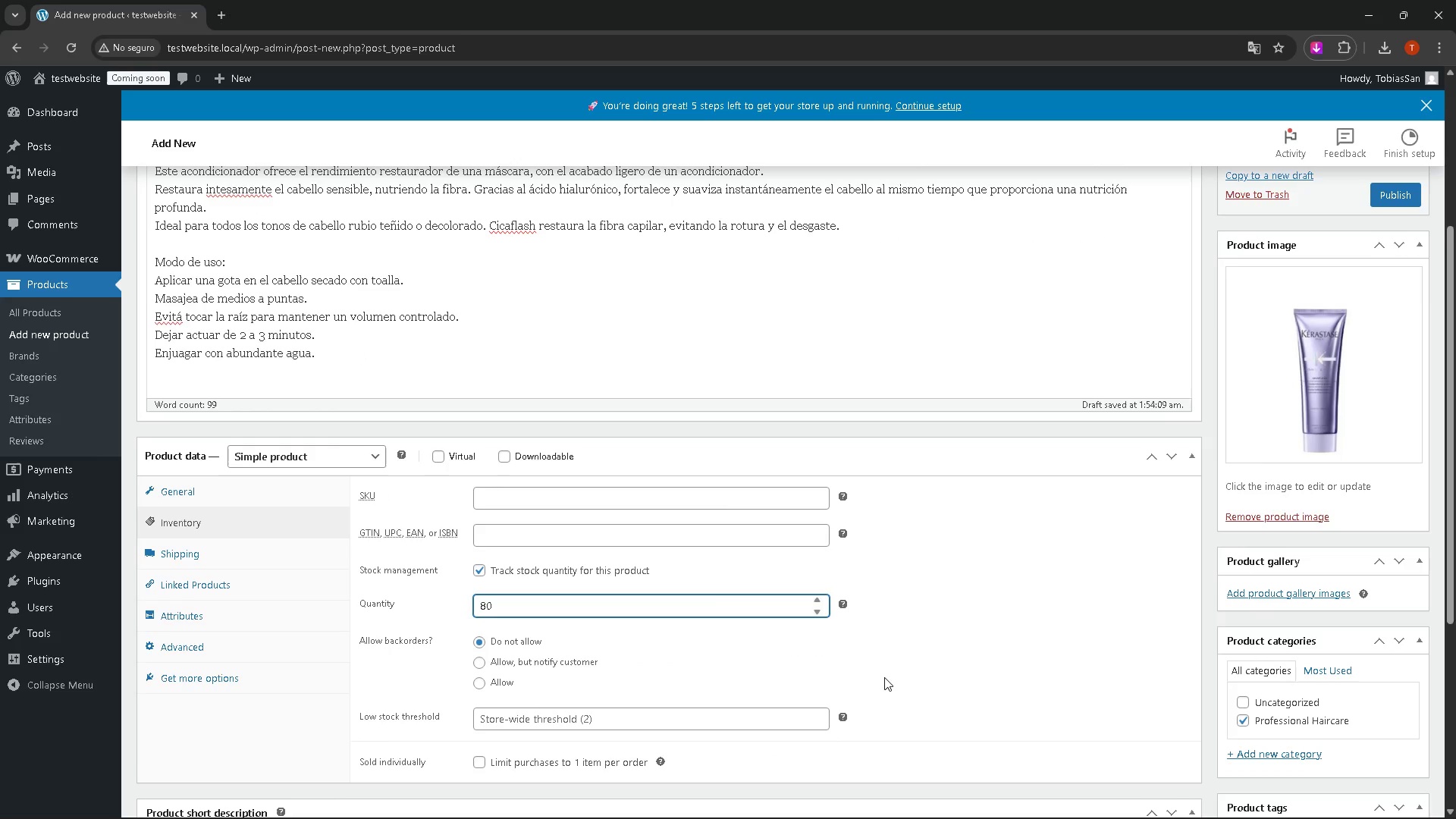 
left_click([884, 677])
 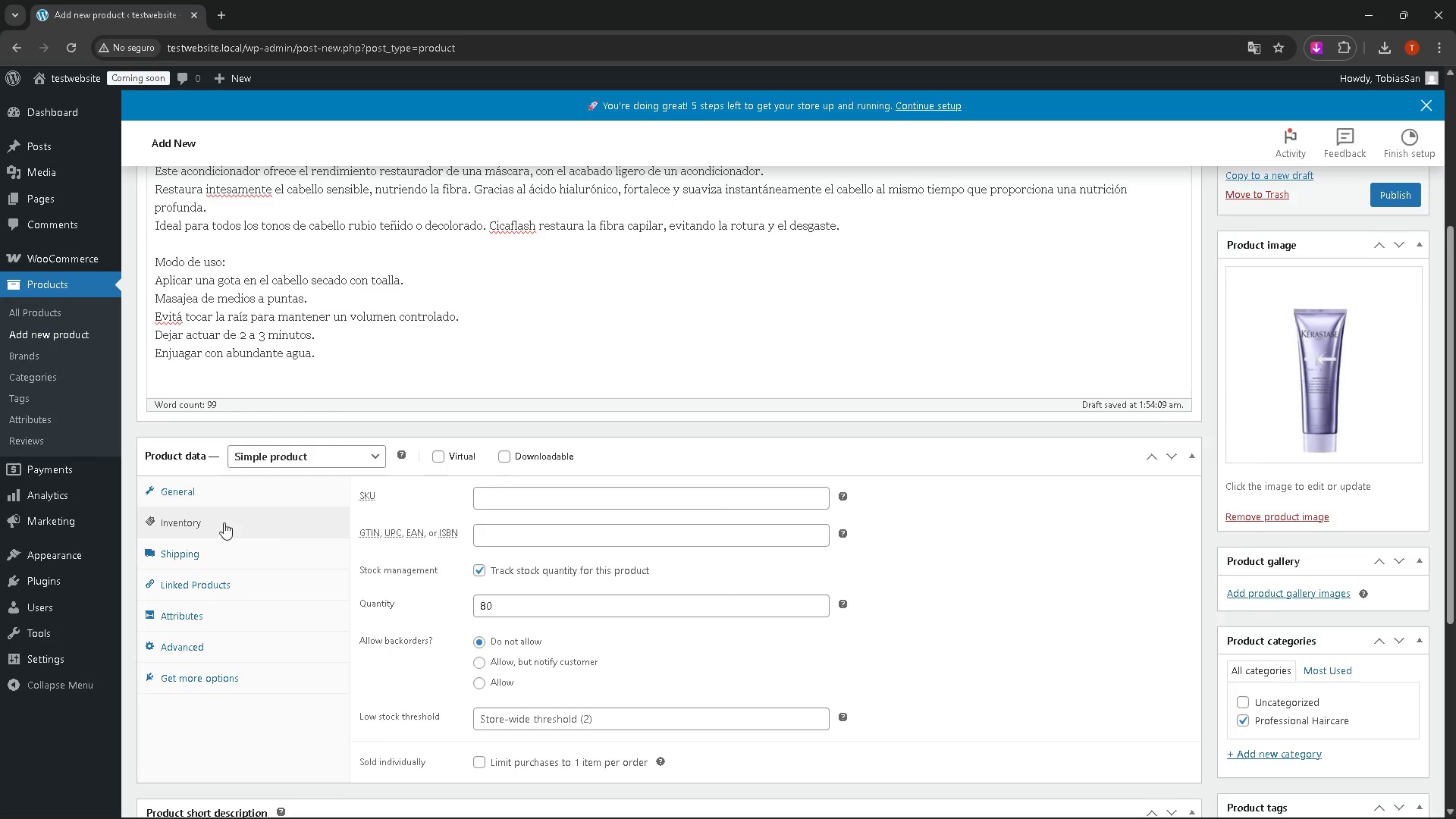 
left_click([180, 491])
 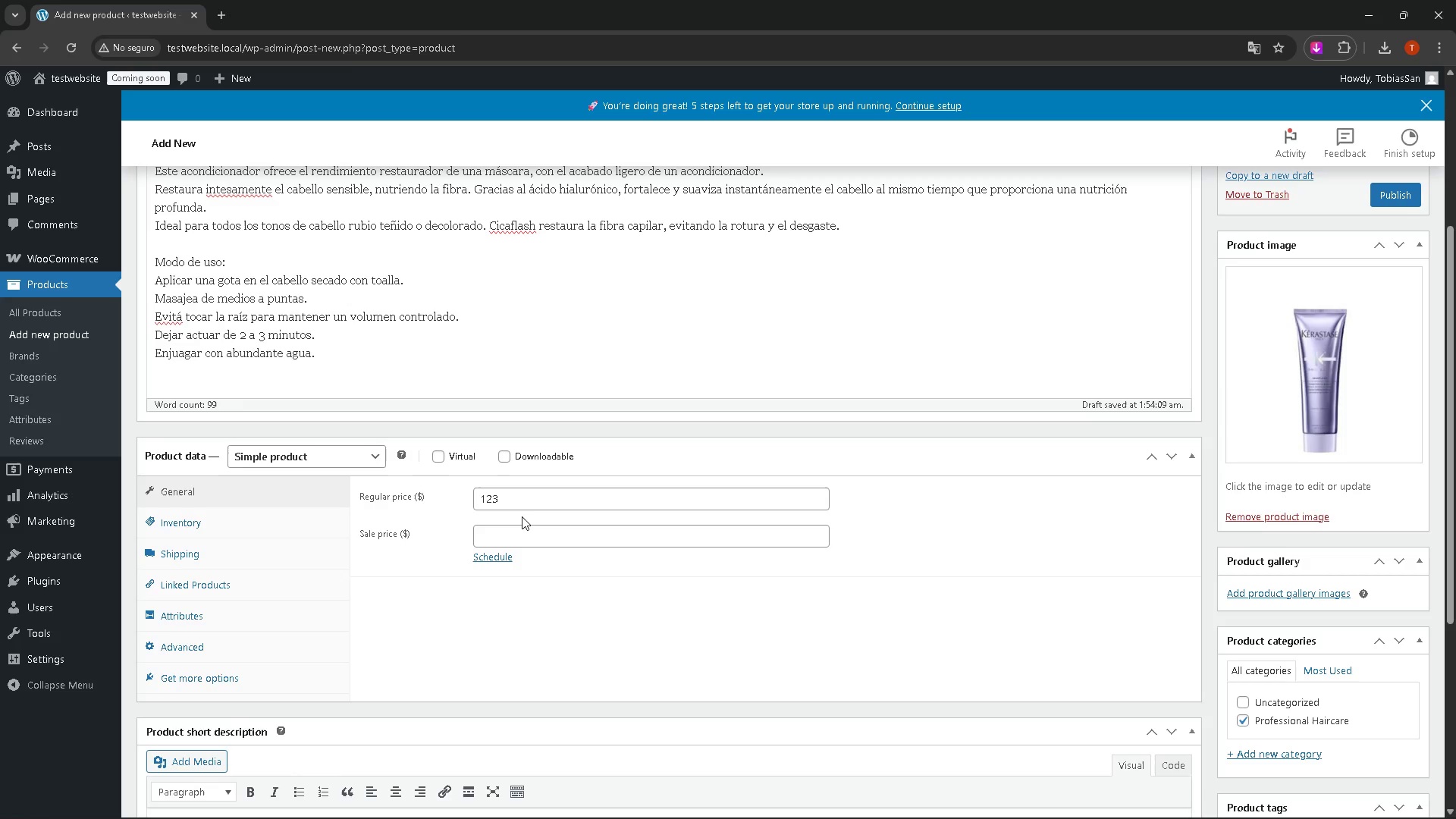 
left_click_drag(start_coordinate=[511, 492], to_coordinate=[472, 501])
 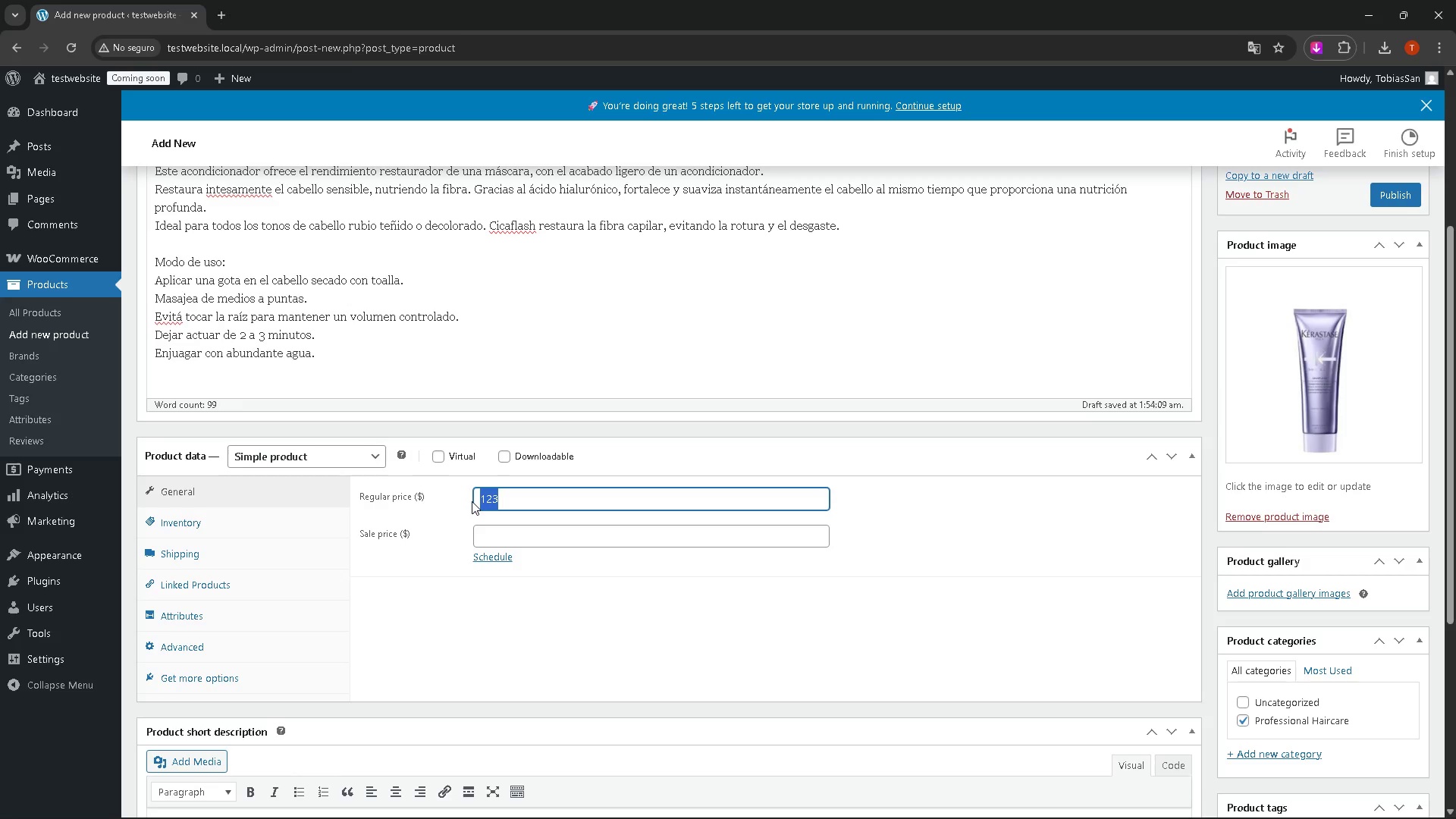 
key(Control+C)
 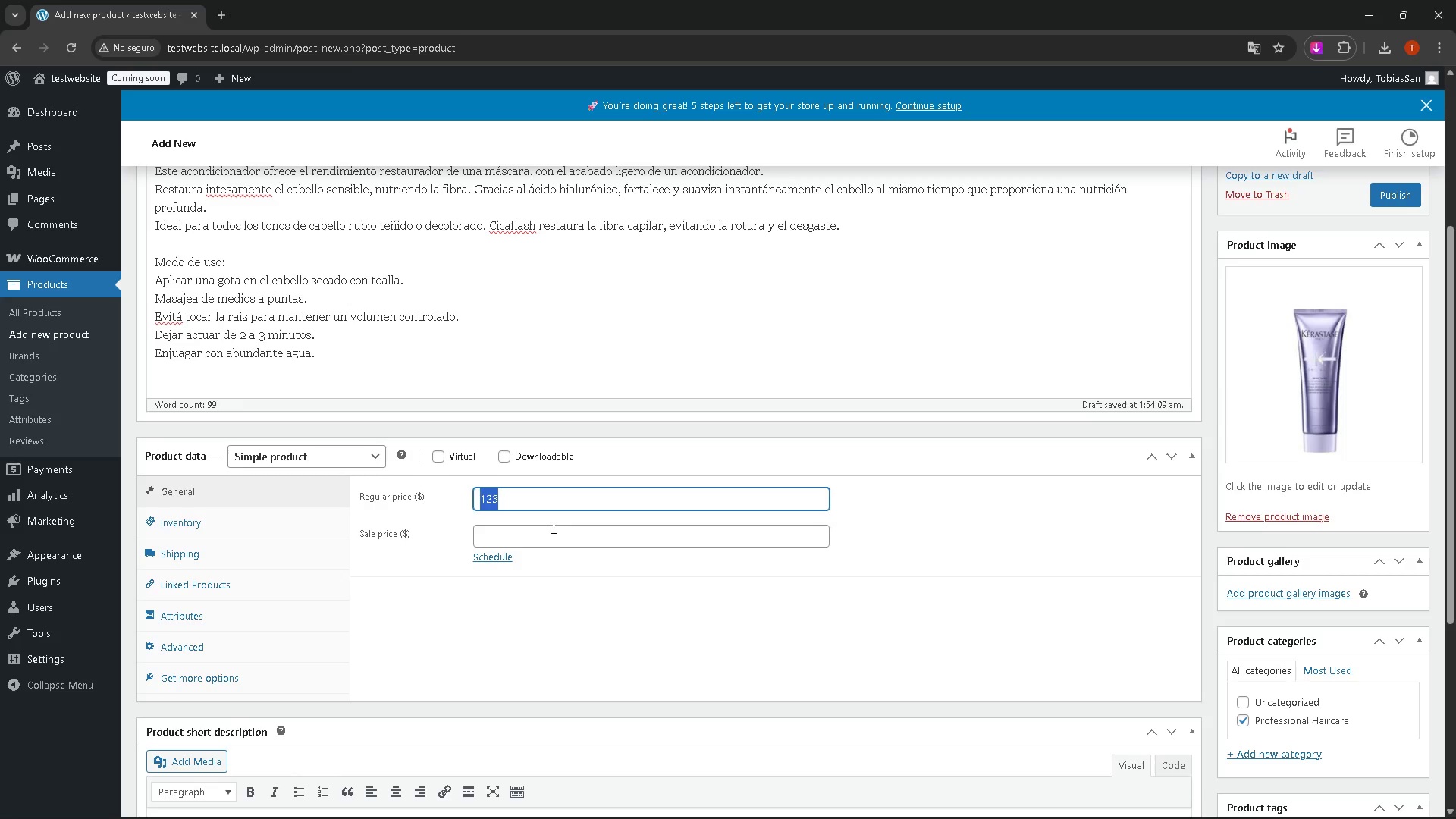 
left_click([552, 527])
 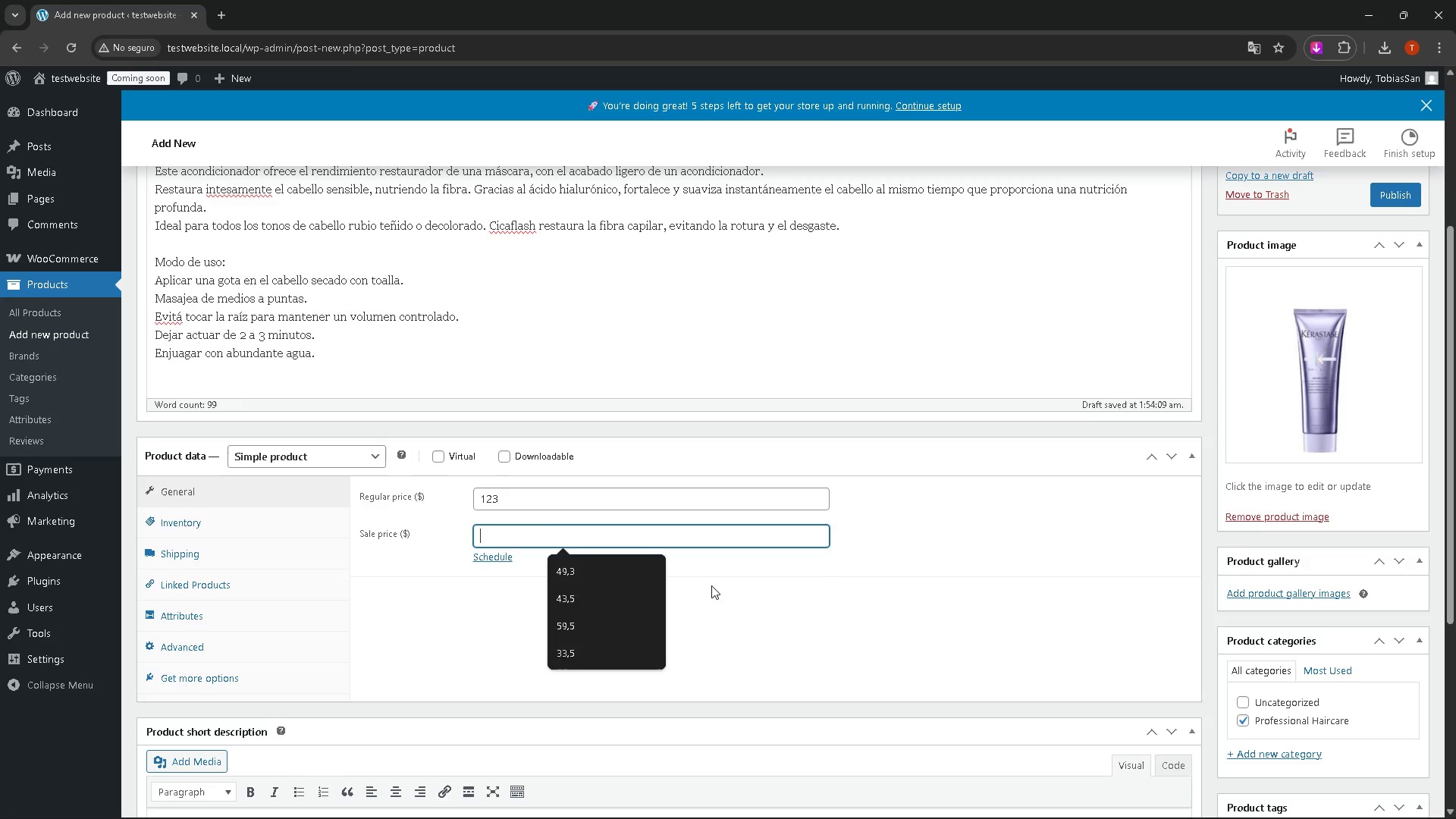 
left_click([722, 584])
 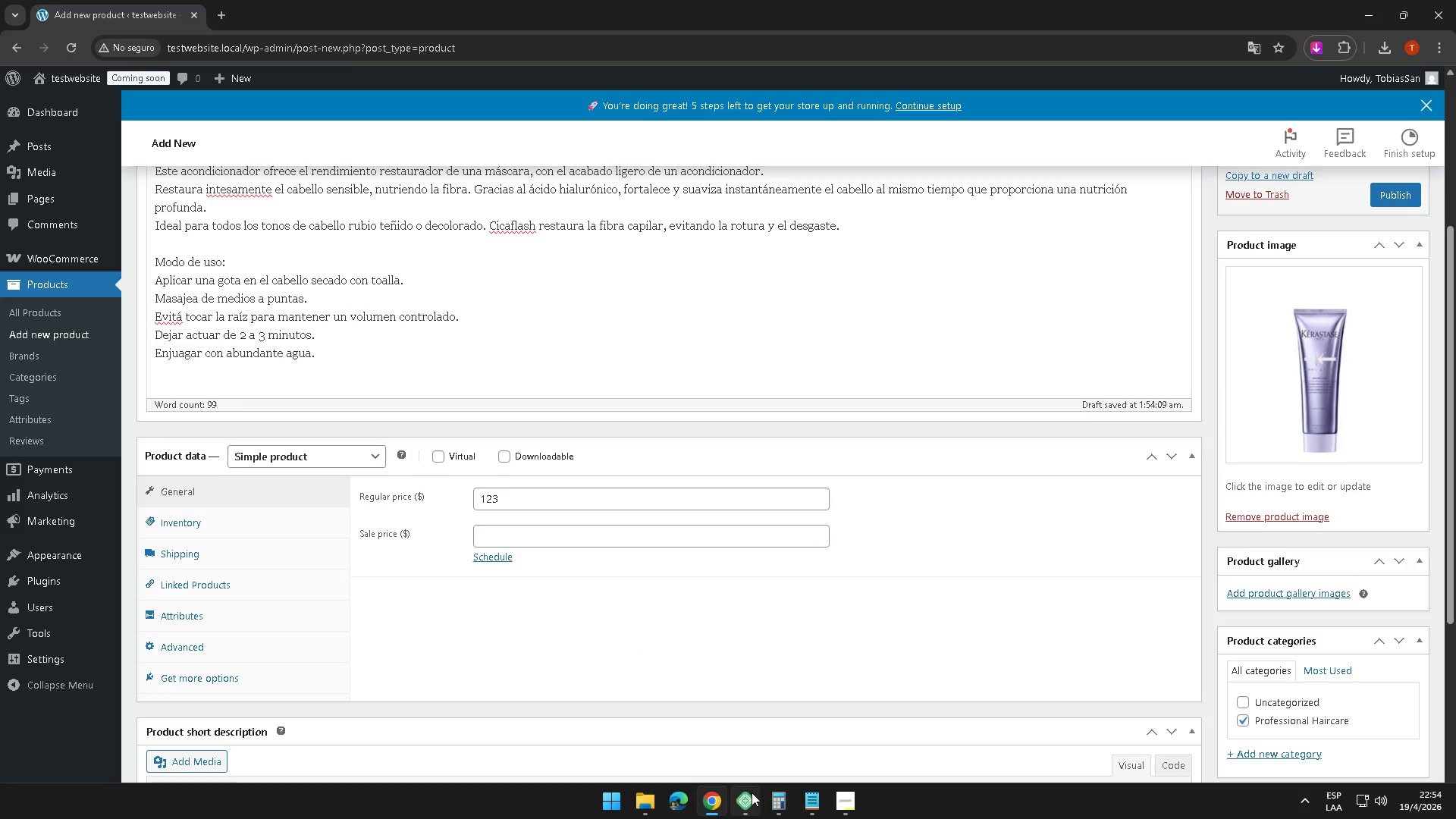 
left_click([777, 797])
 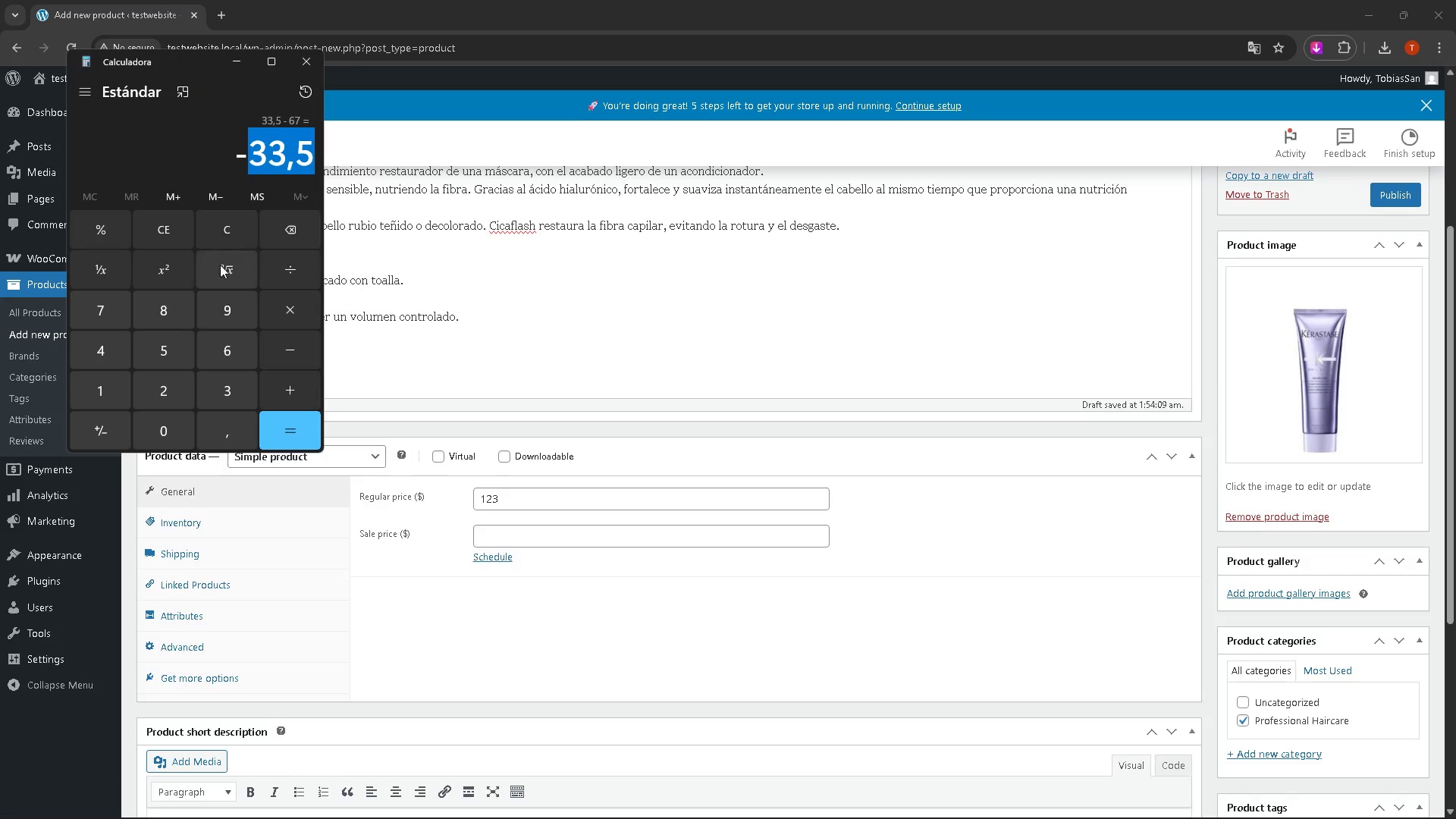 
left_click([219, 231])
 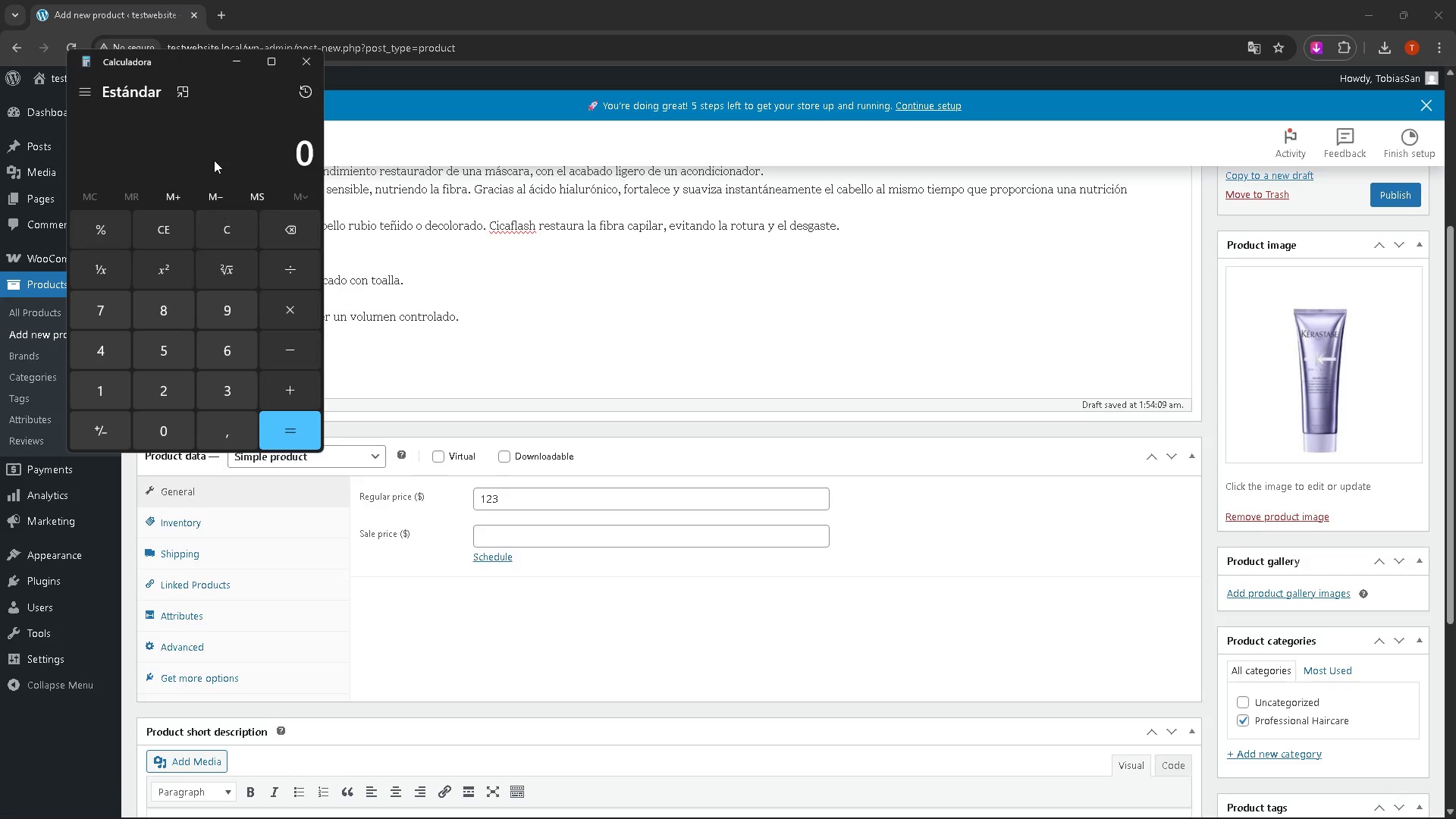 
left_click([211, 153])
 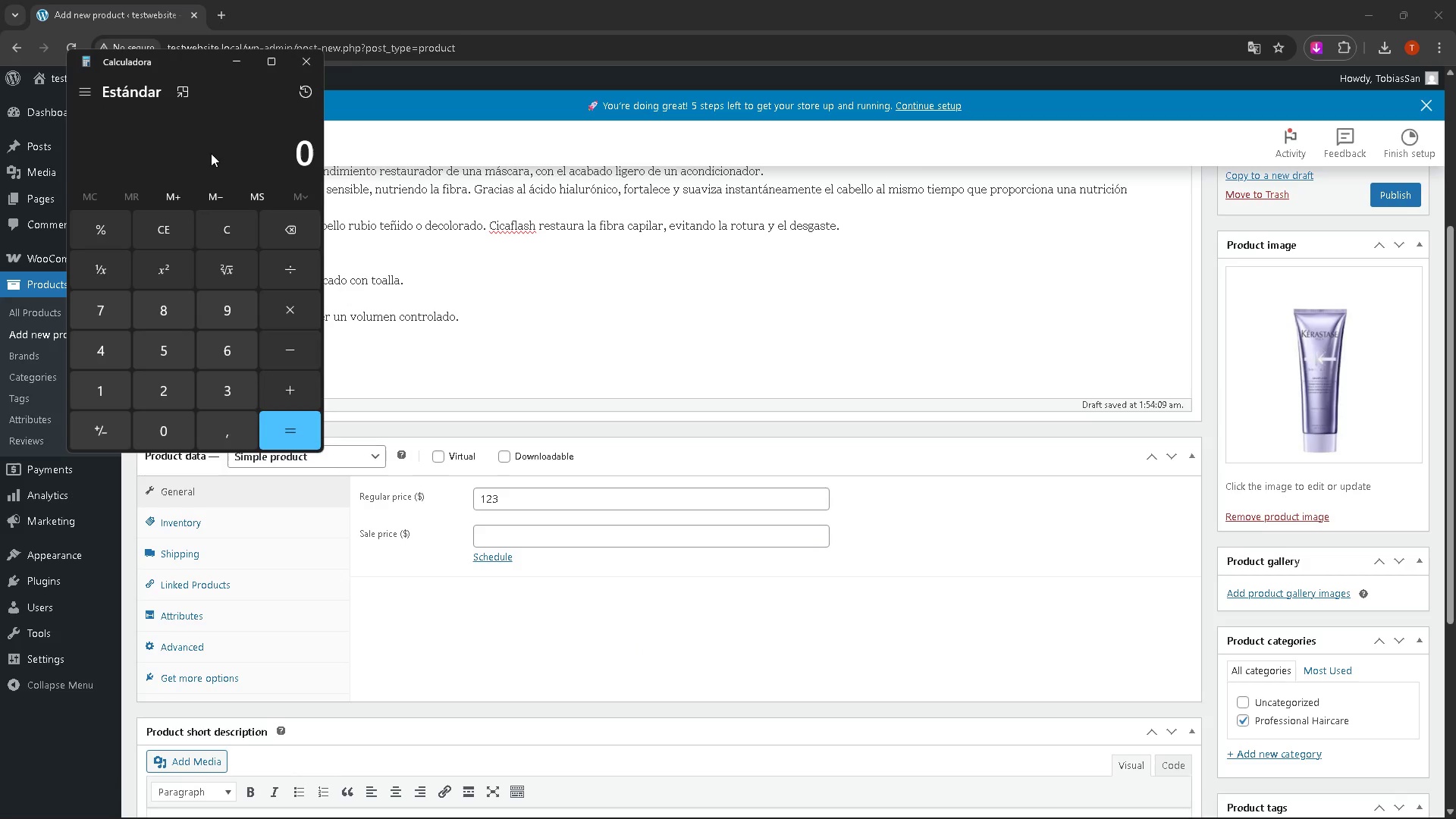 
key(Control+V)
 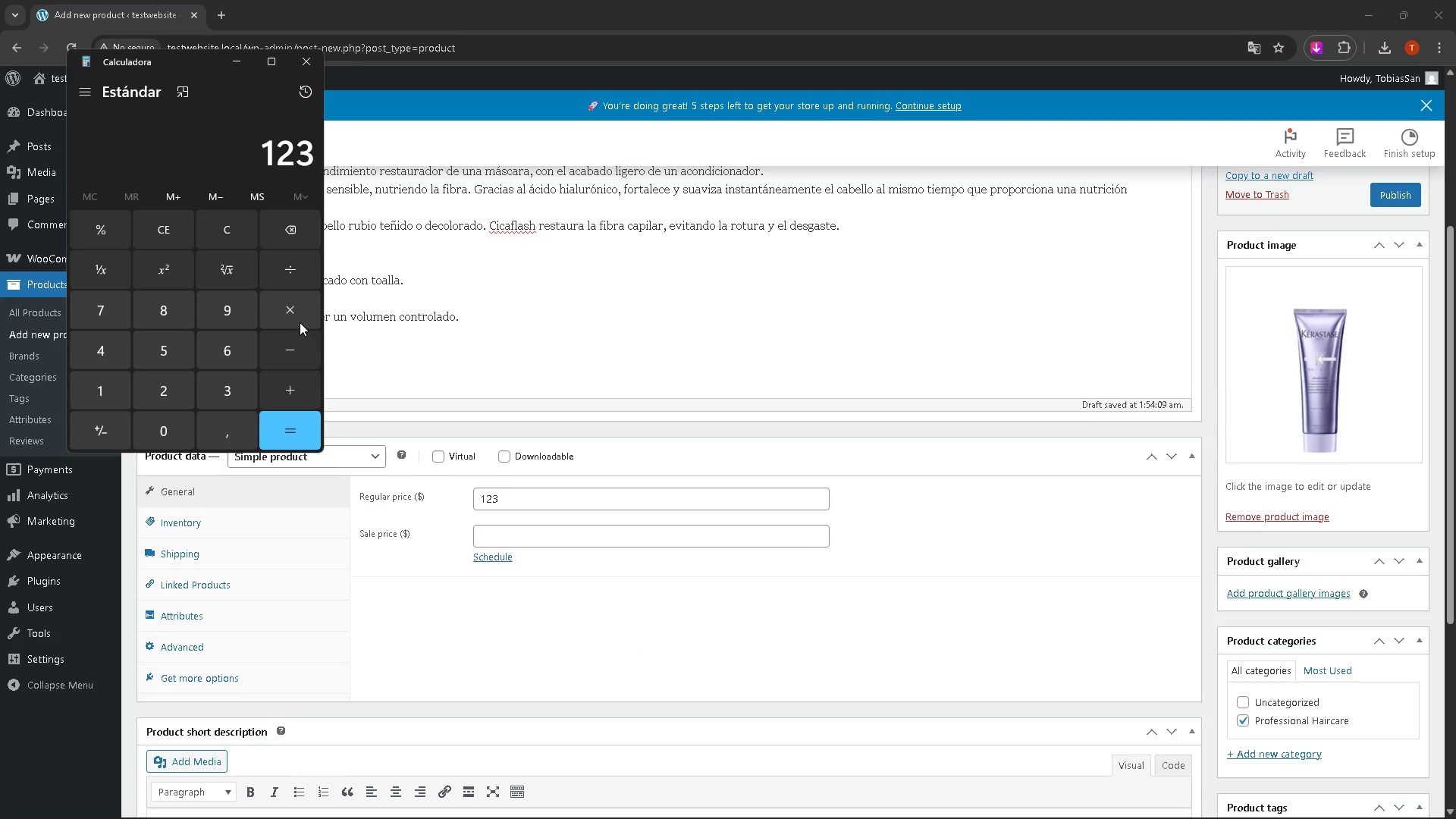 
left_click([288, 317])
 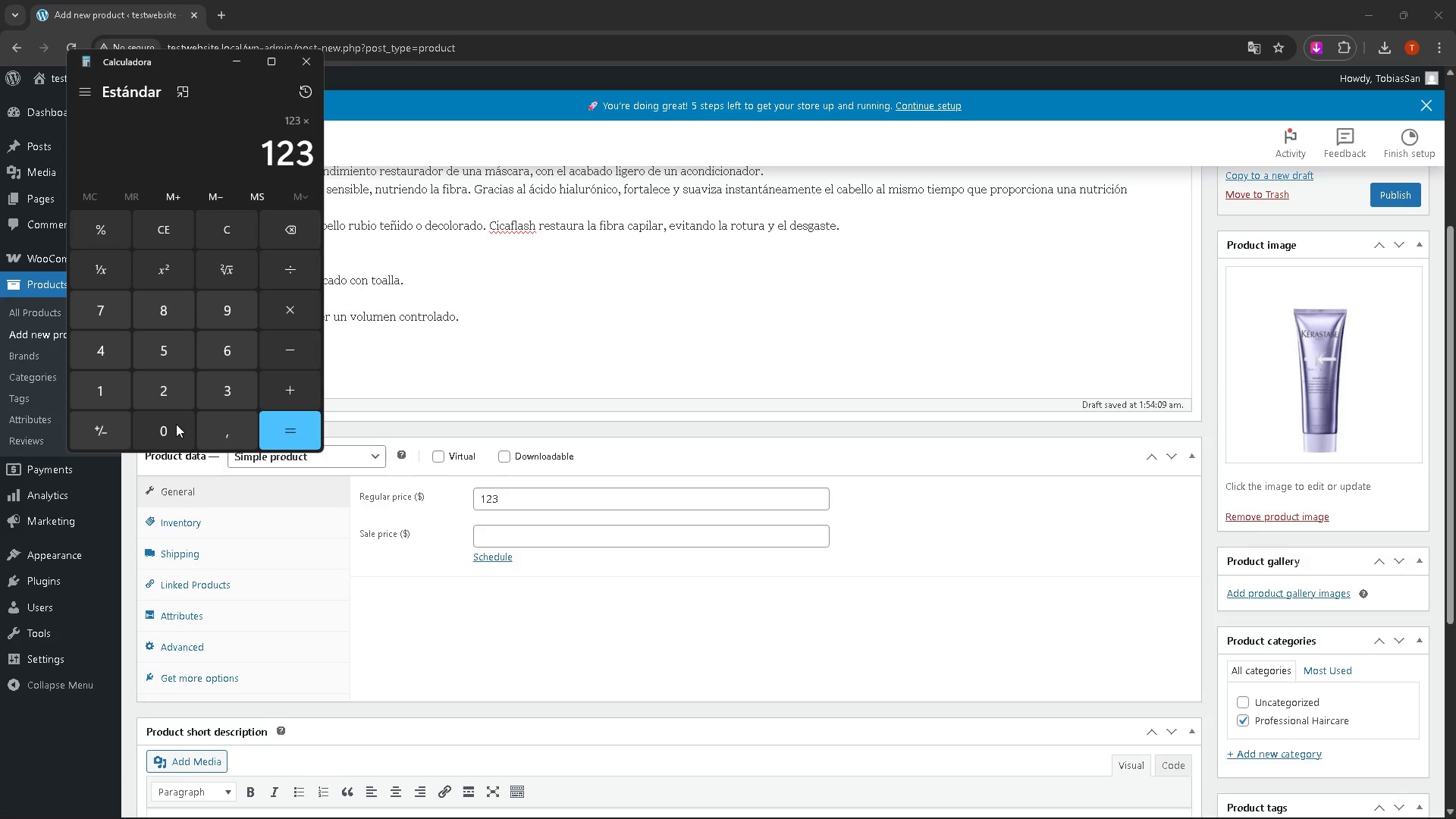 
left_click([174, 424])
 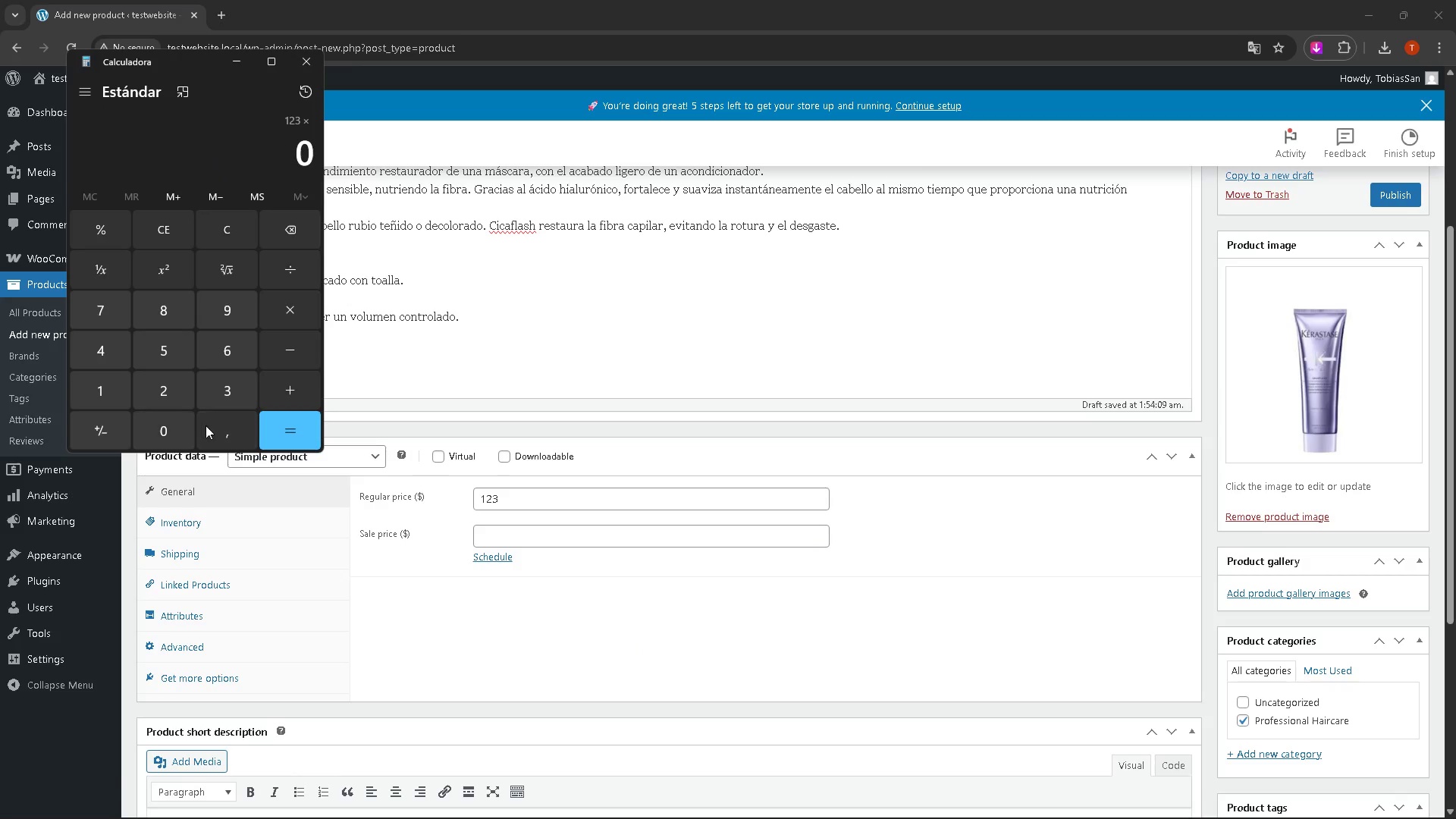 
left_click([206, 425])
 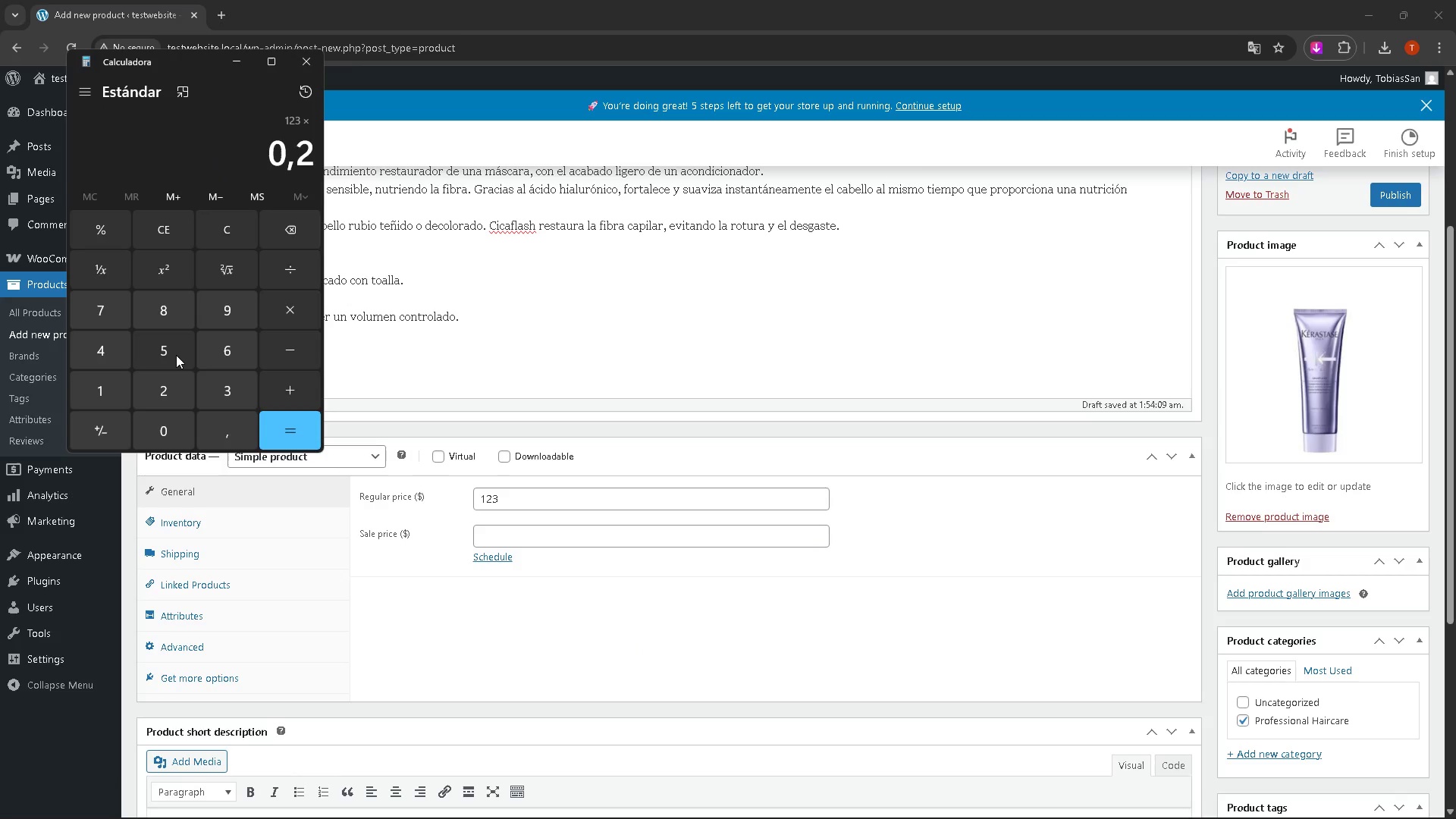 
left_click([176, 355])
 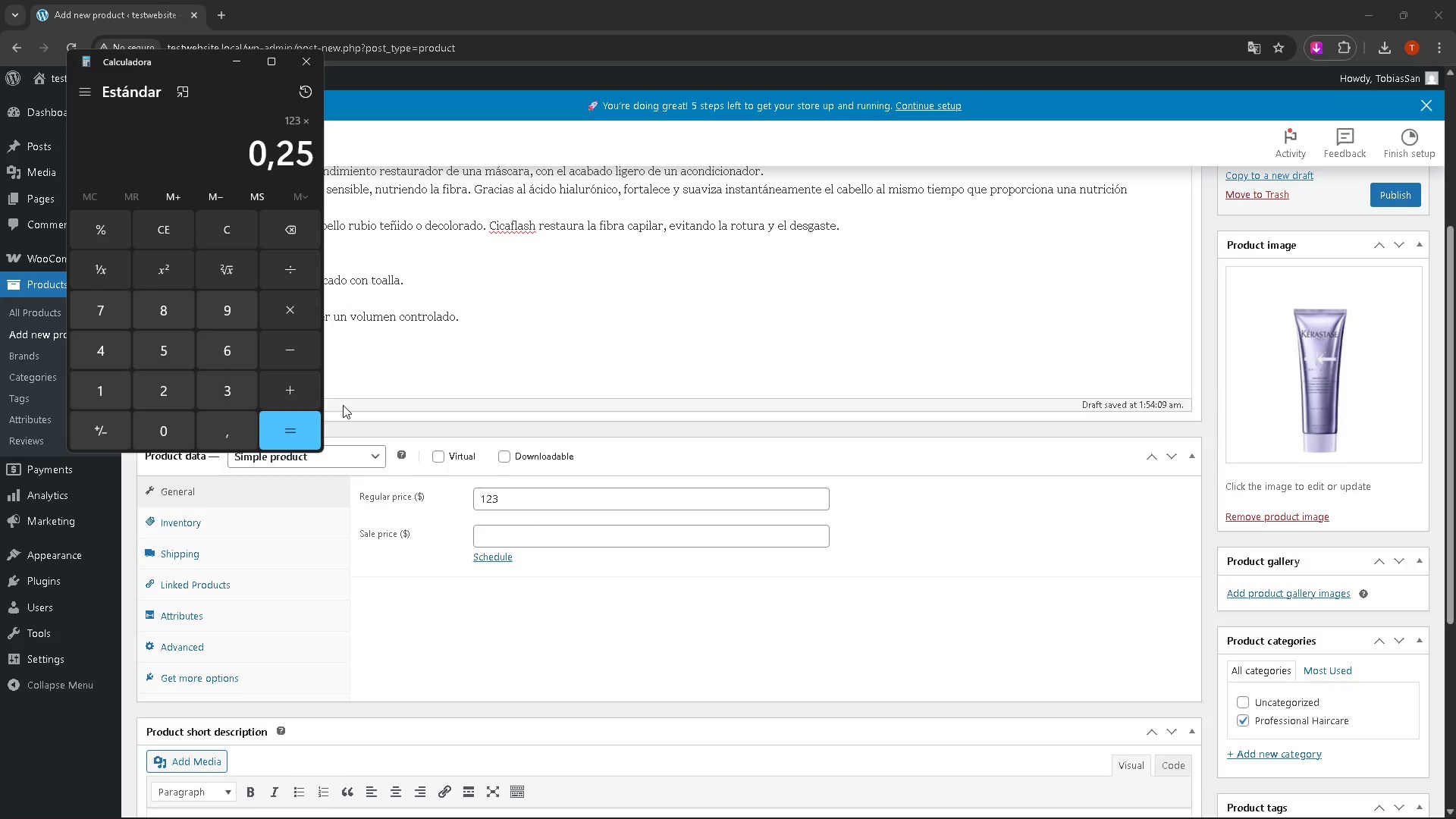 
left_click([300, 431])
 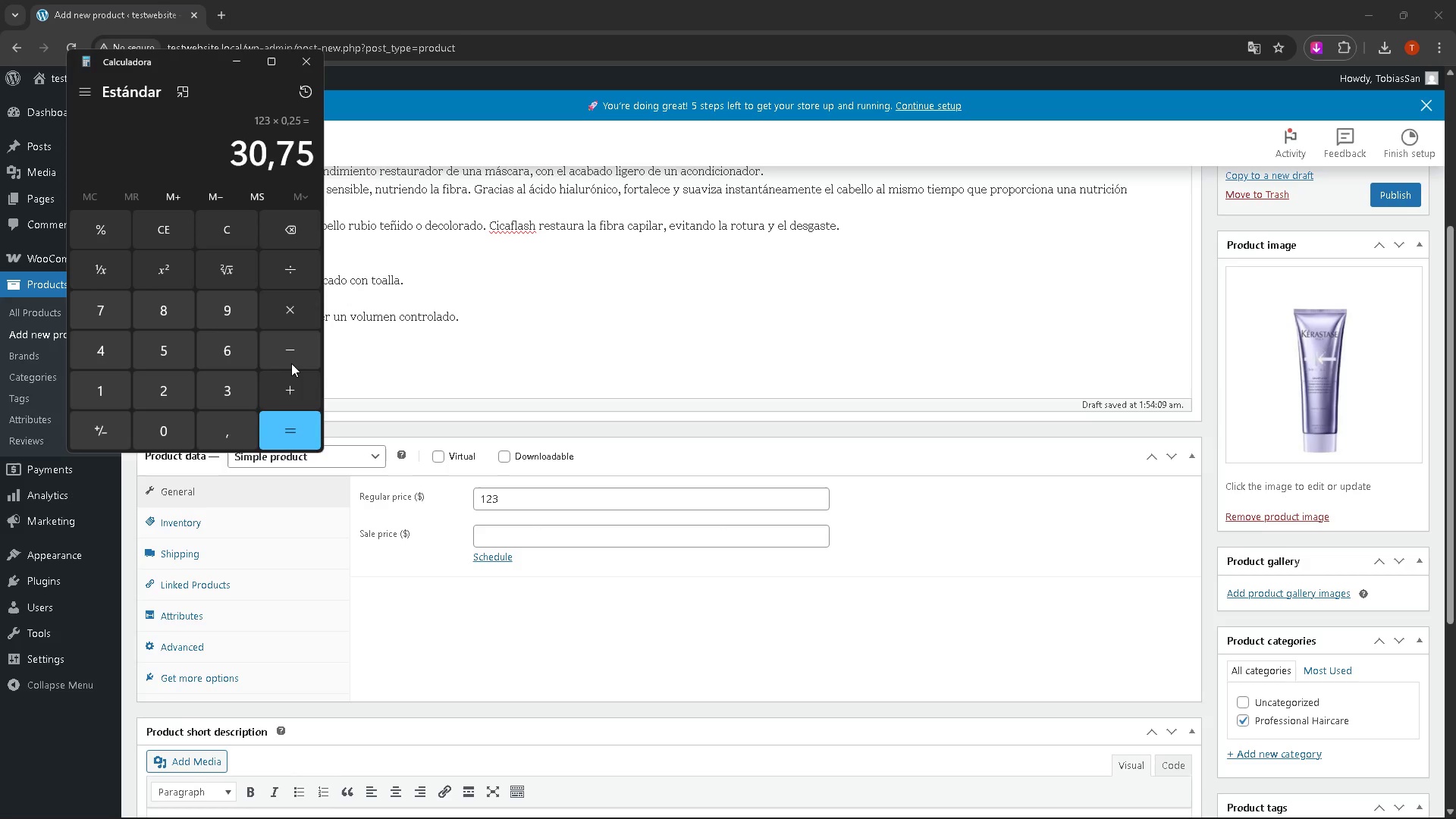 
left_click([290, 356])
 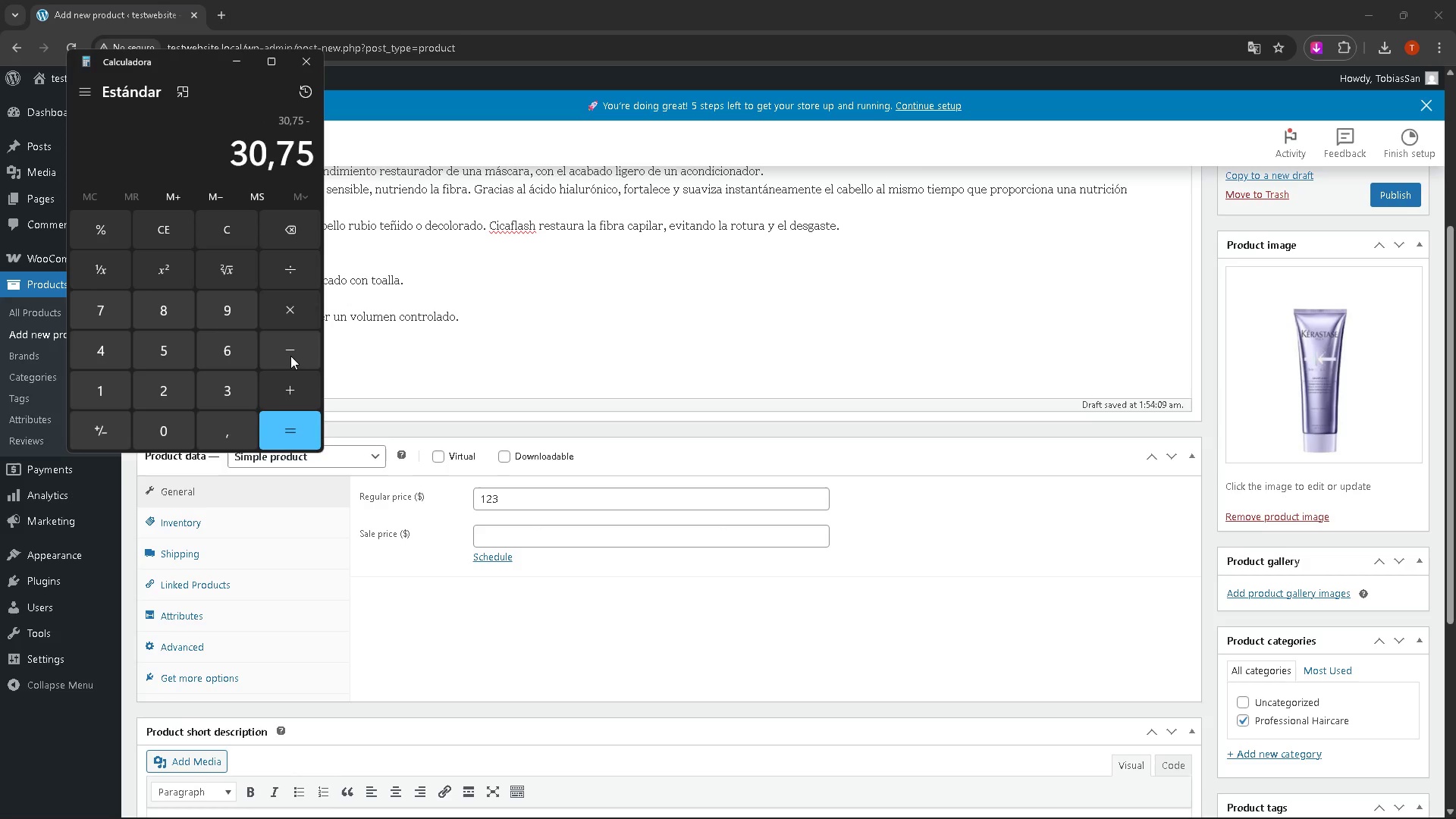 
key(Control+ControlLeft)
 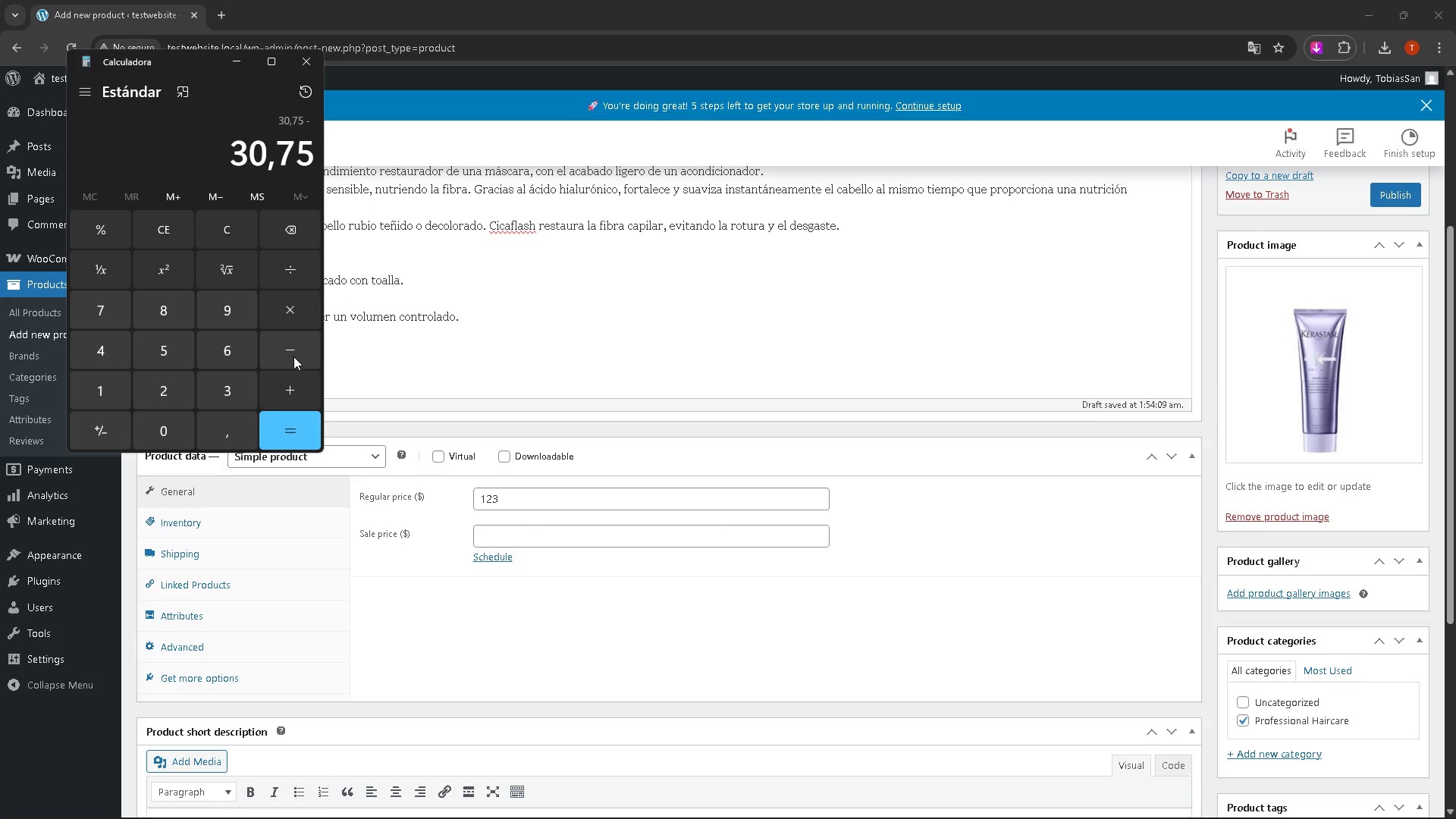 
key(Control+V)
 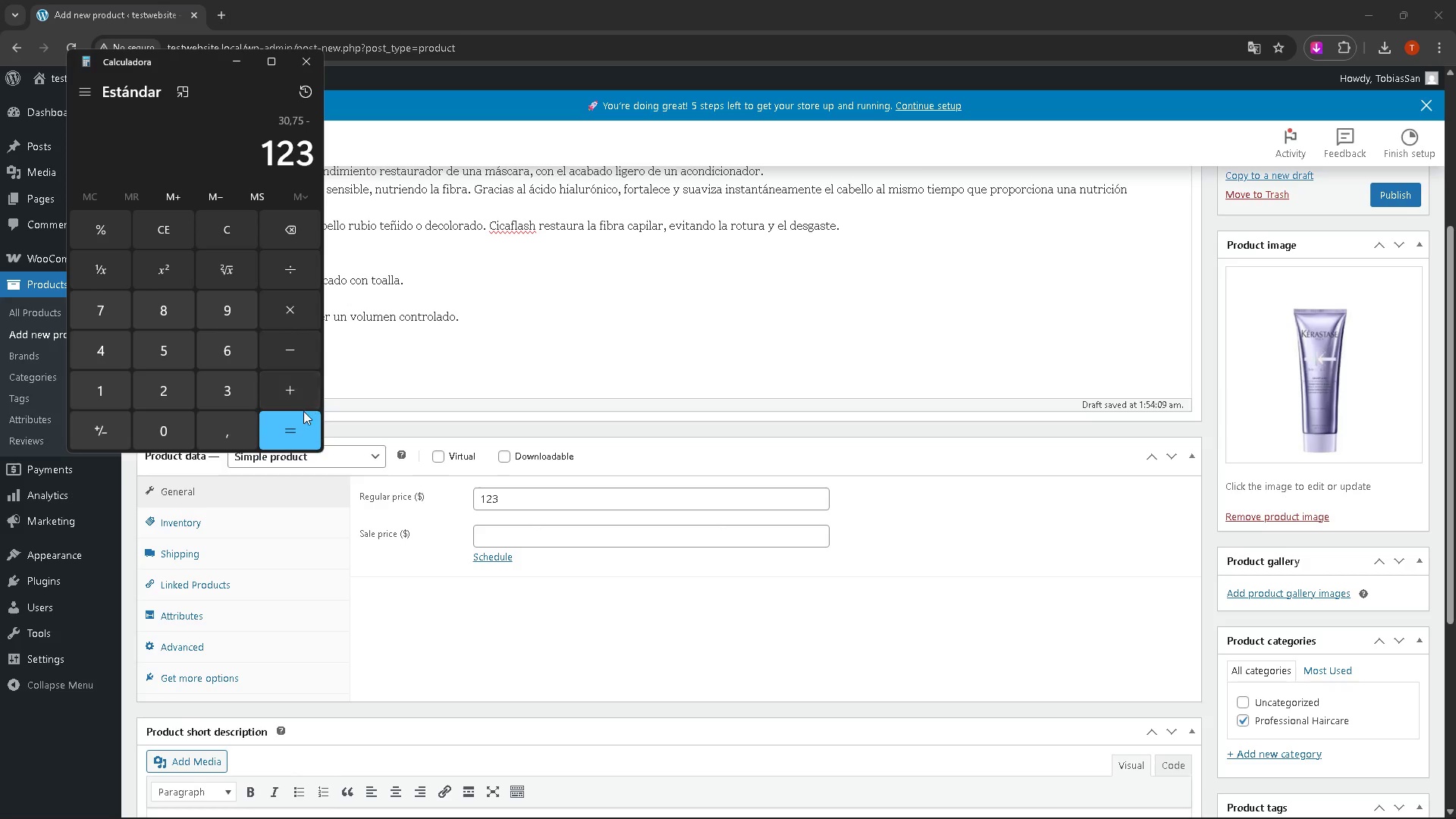 
left_click([297, 422])
 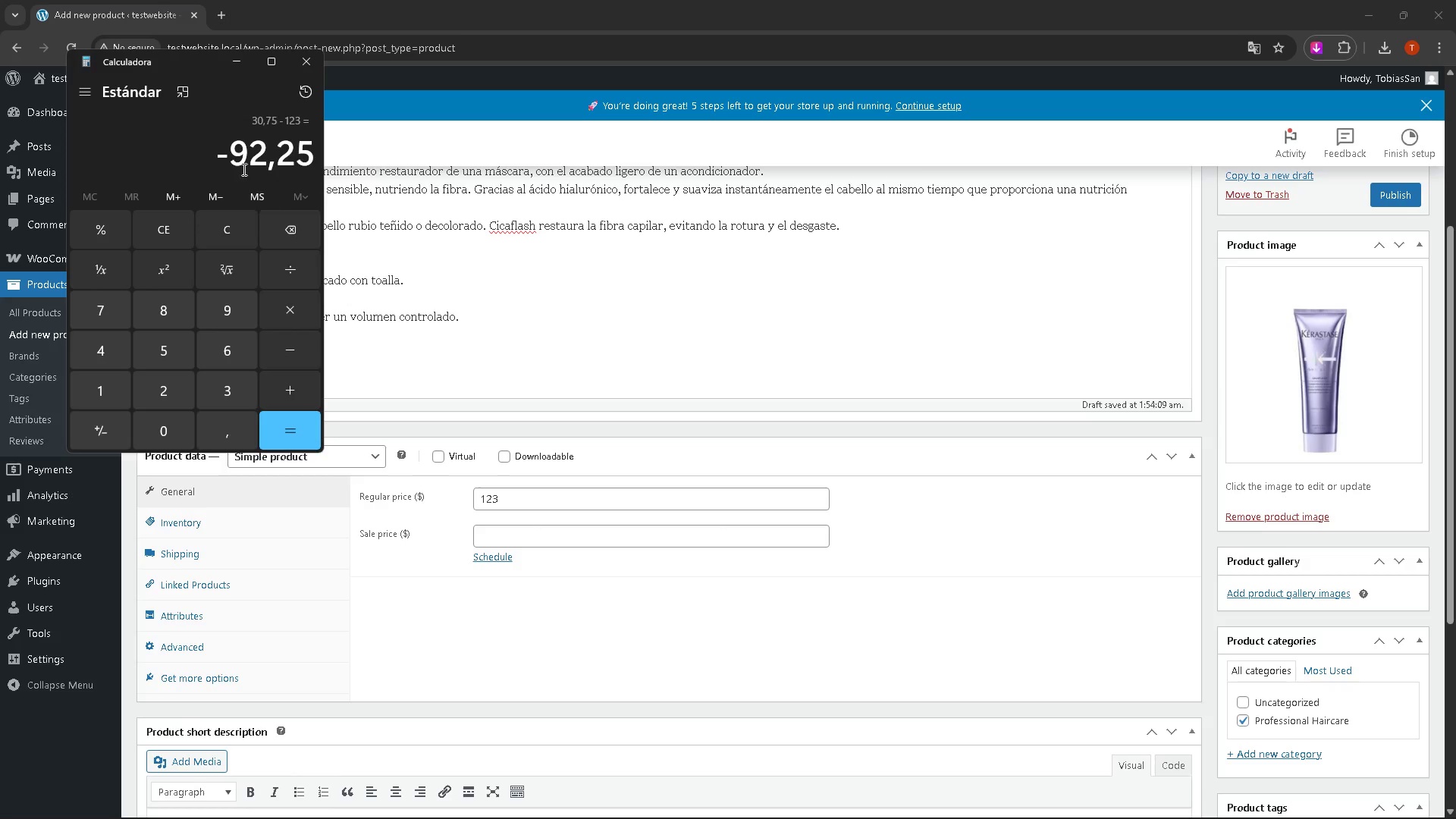 
left_click_drag(start_coordinate=[236, 160], to_coordinate=[309, 168])
 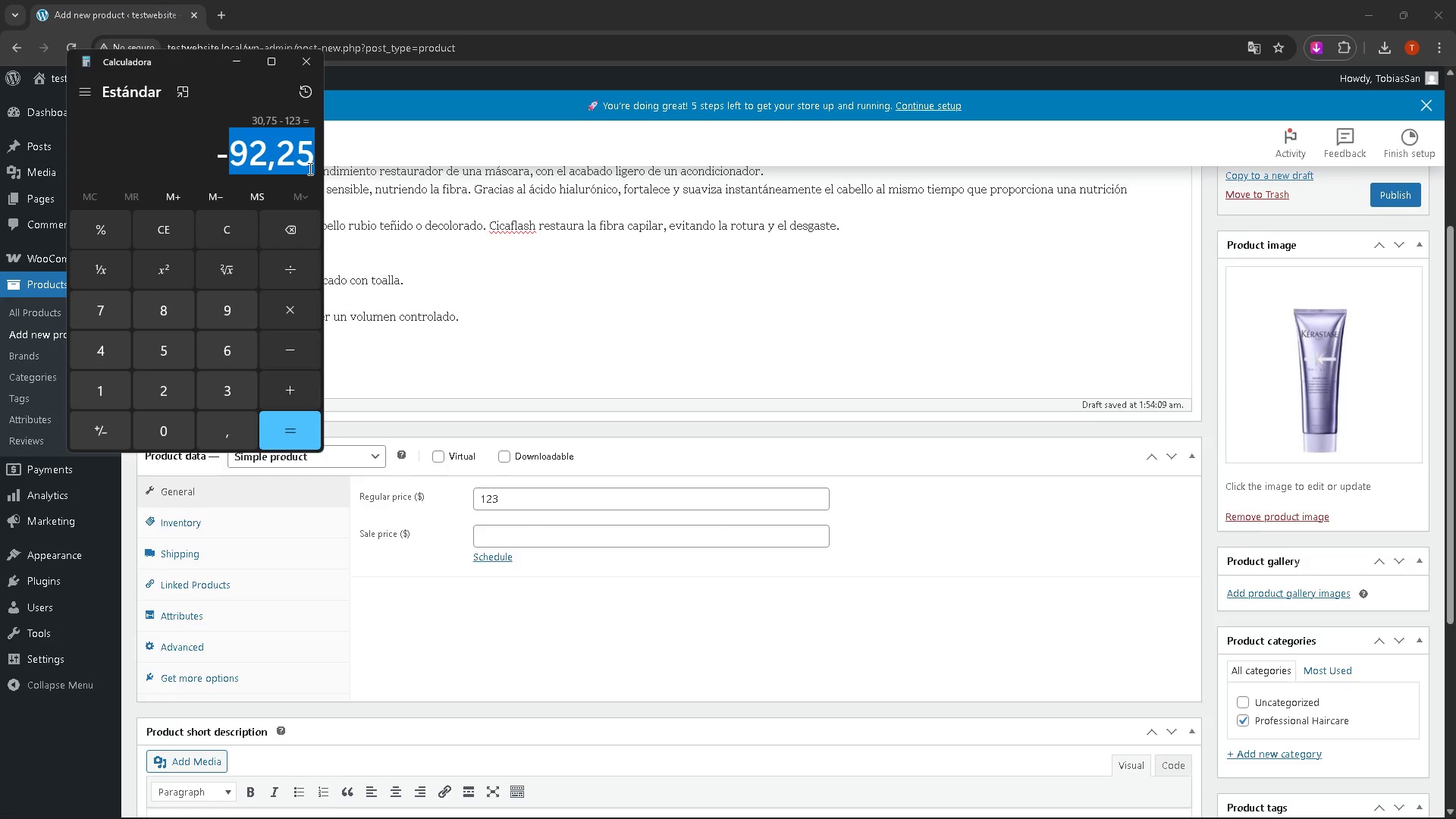 
key(Control+C)
 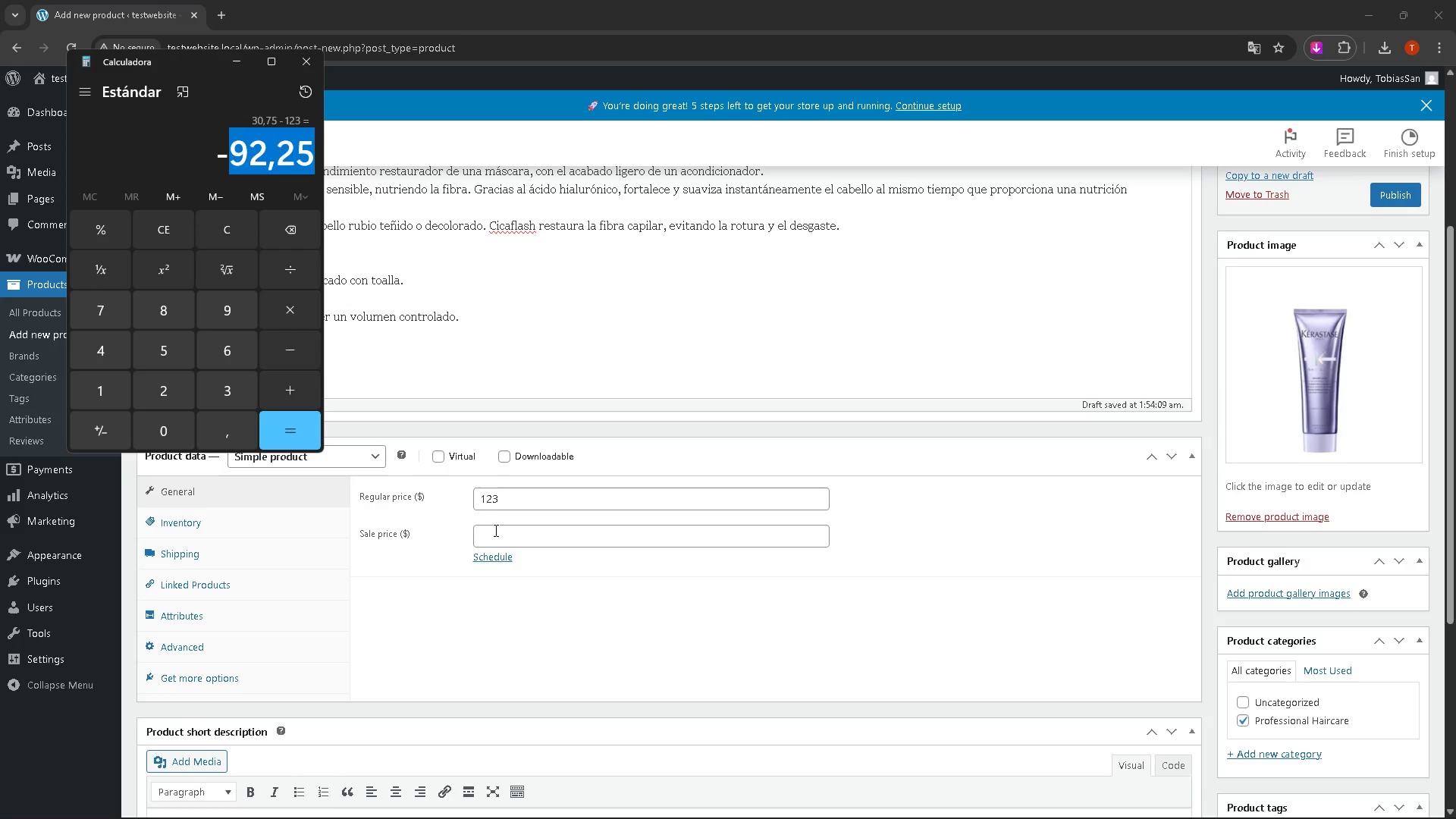 
left_click([514, 542])
 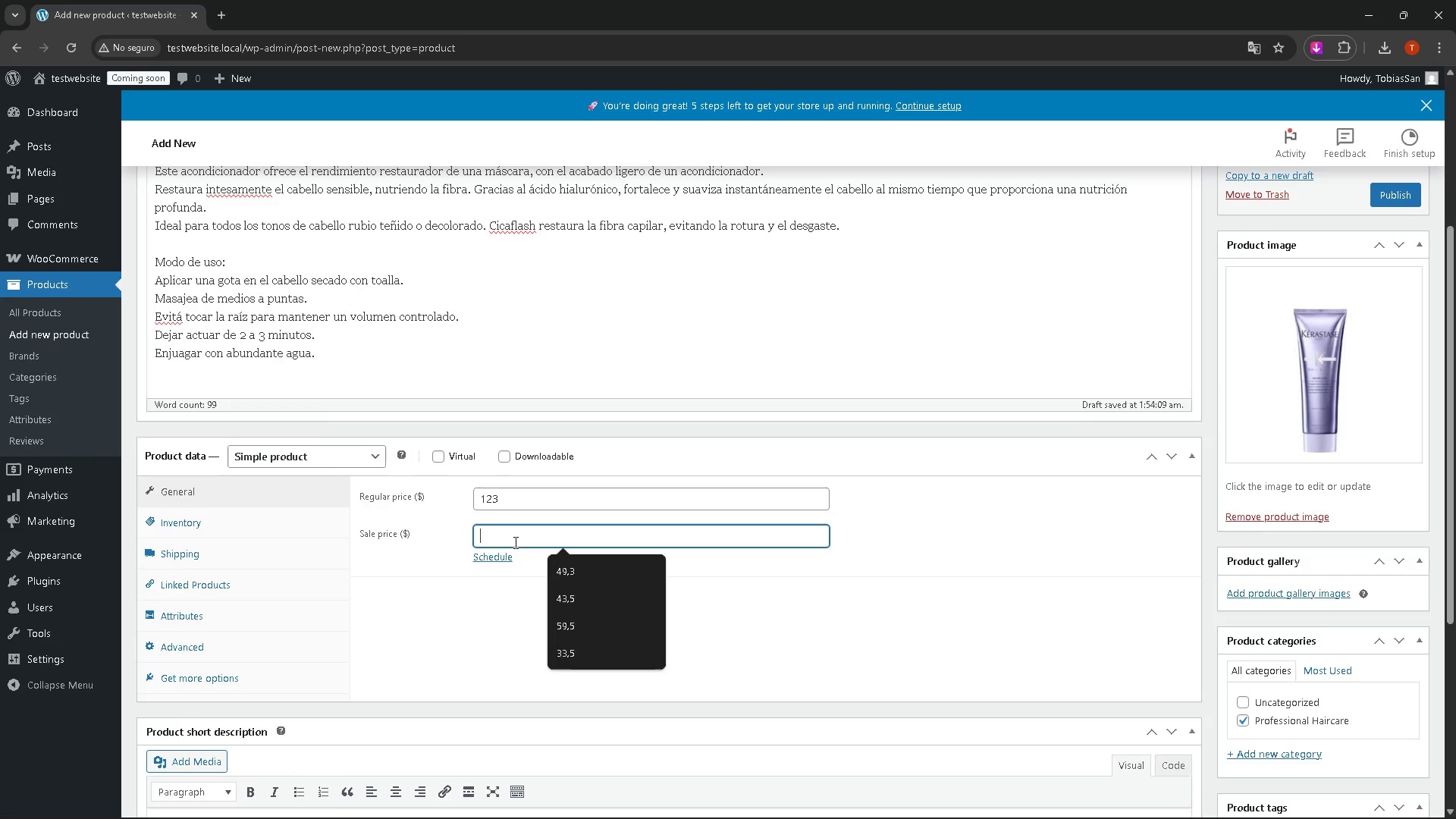 
key(Control+ControlLeft)
 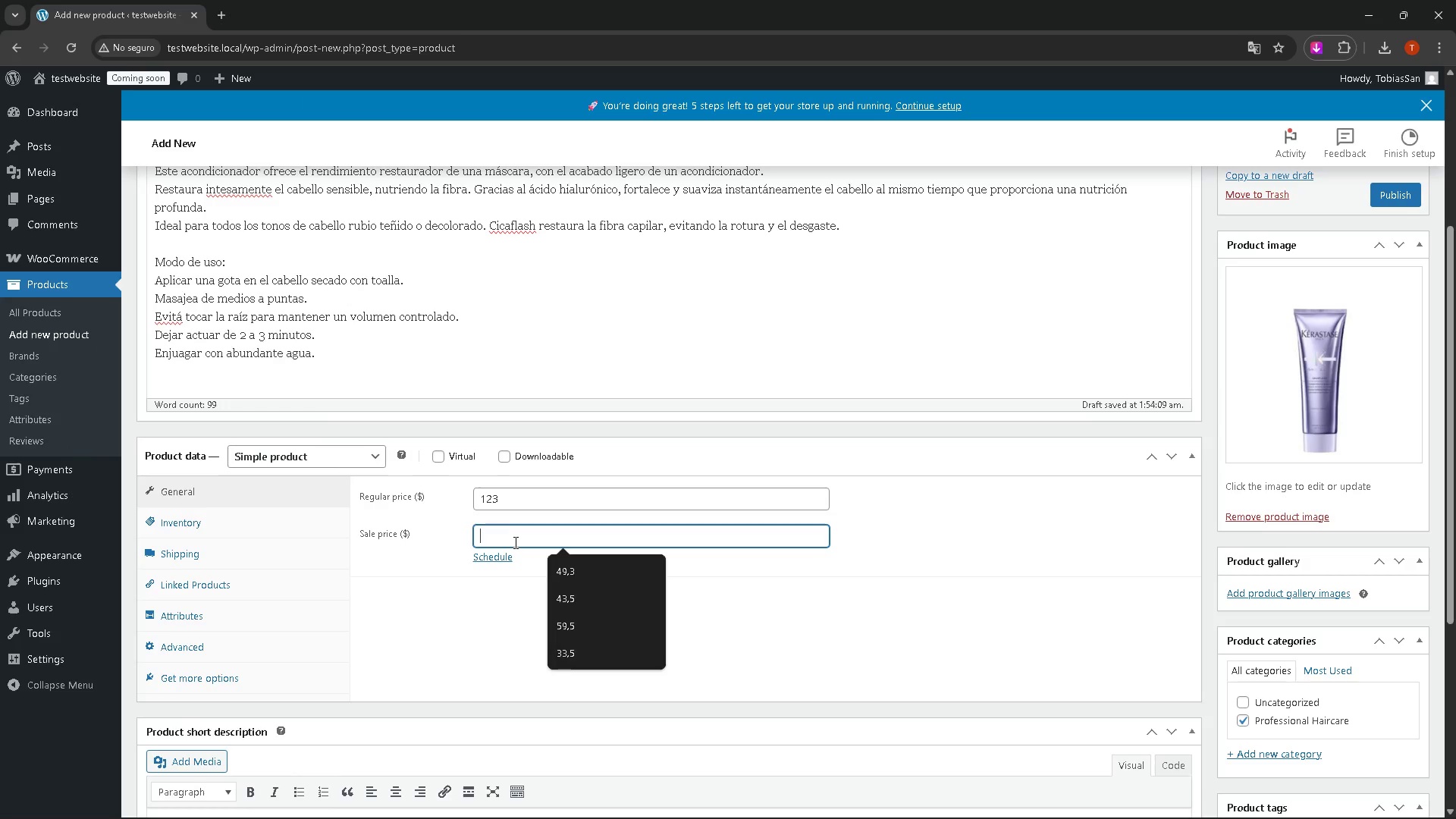 
key(Control+V)
 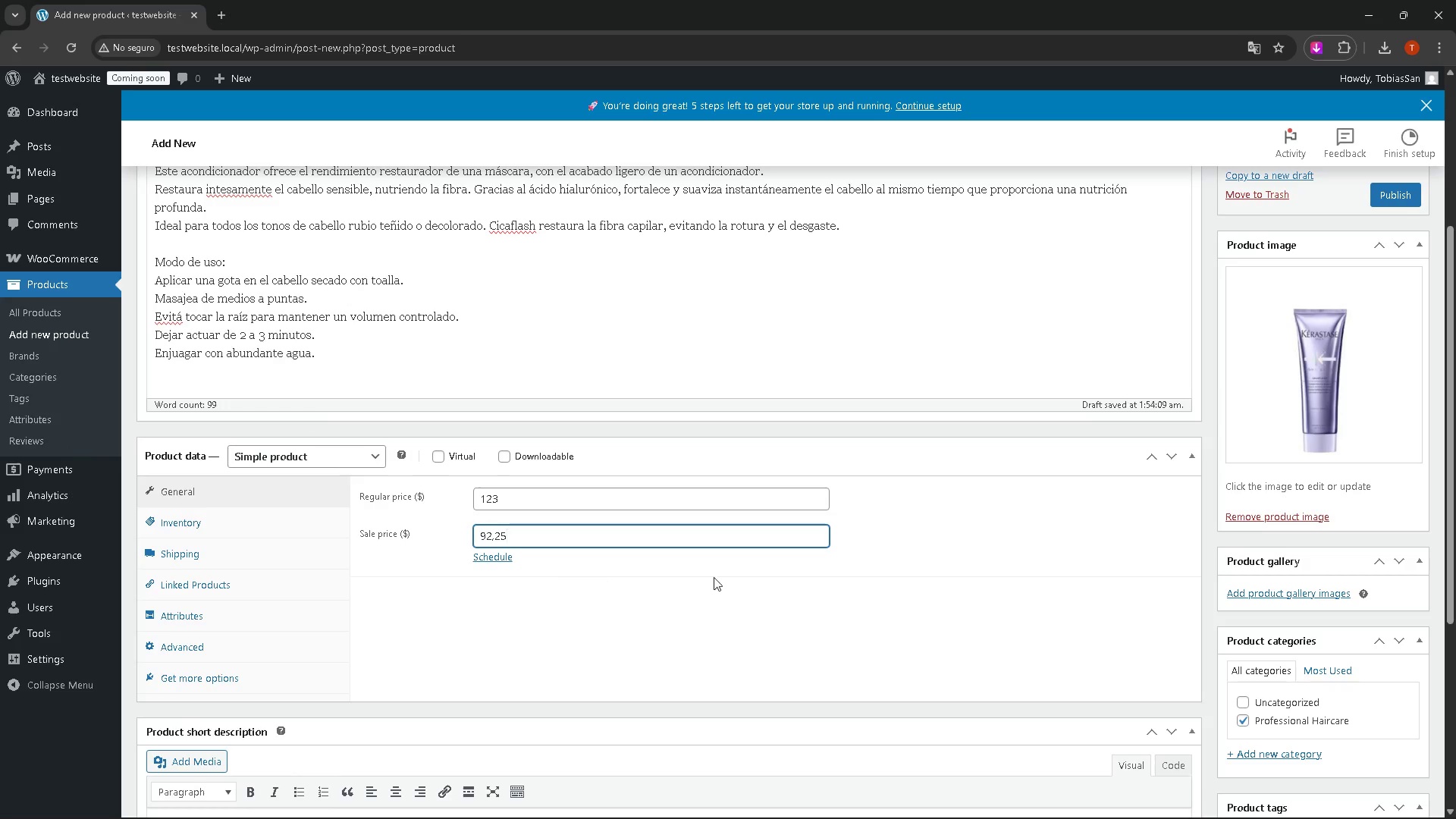 
left_click([749, 580])
 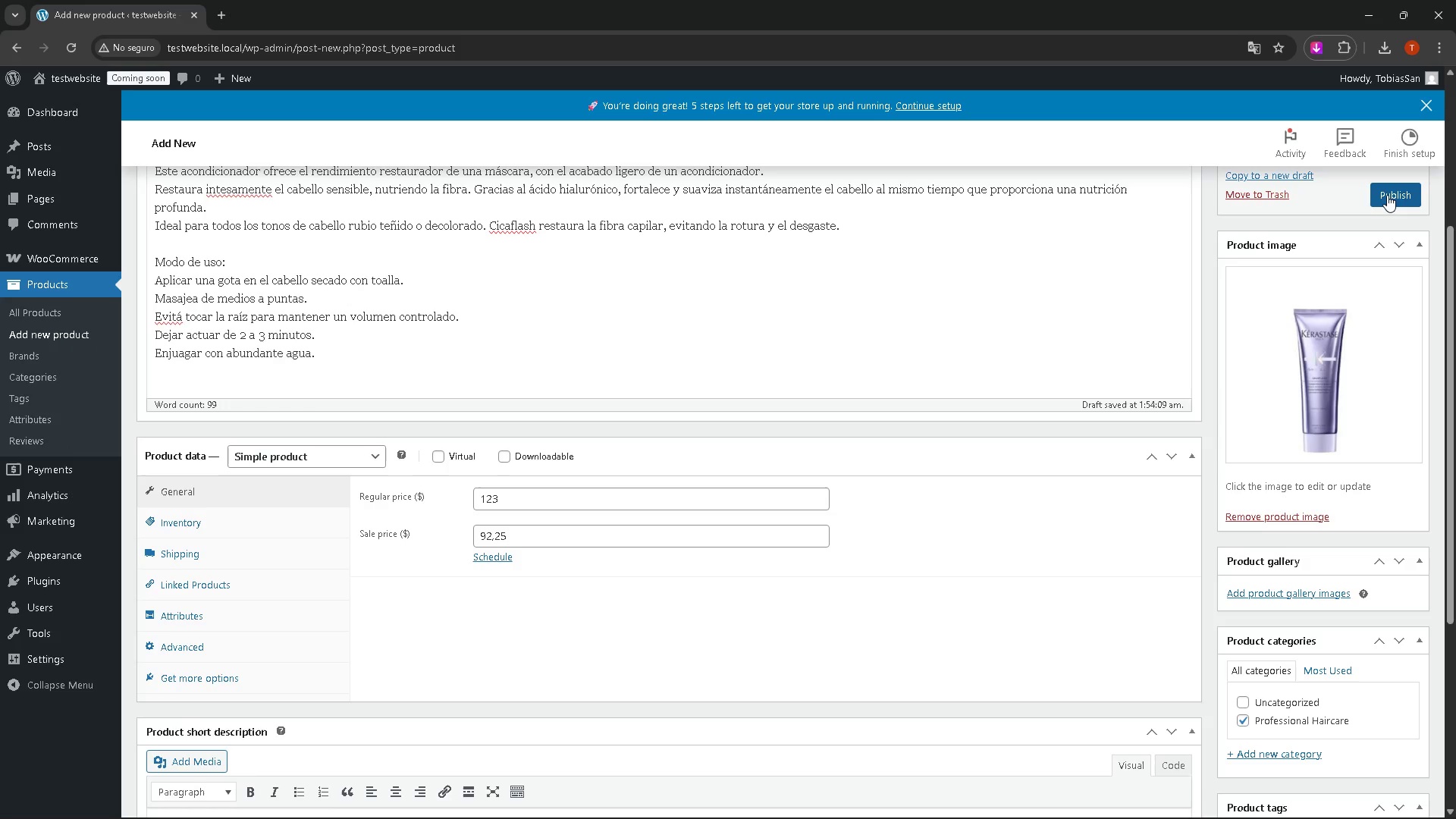 
scroll: coordinate [1276, 692], scroll_direction: down, amount: 7.0
 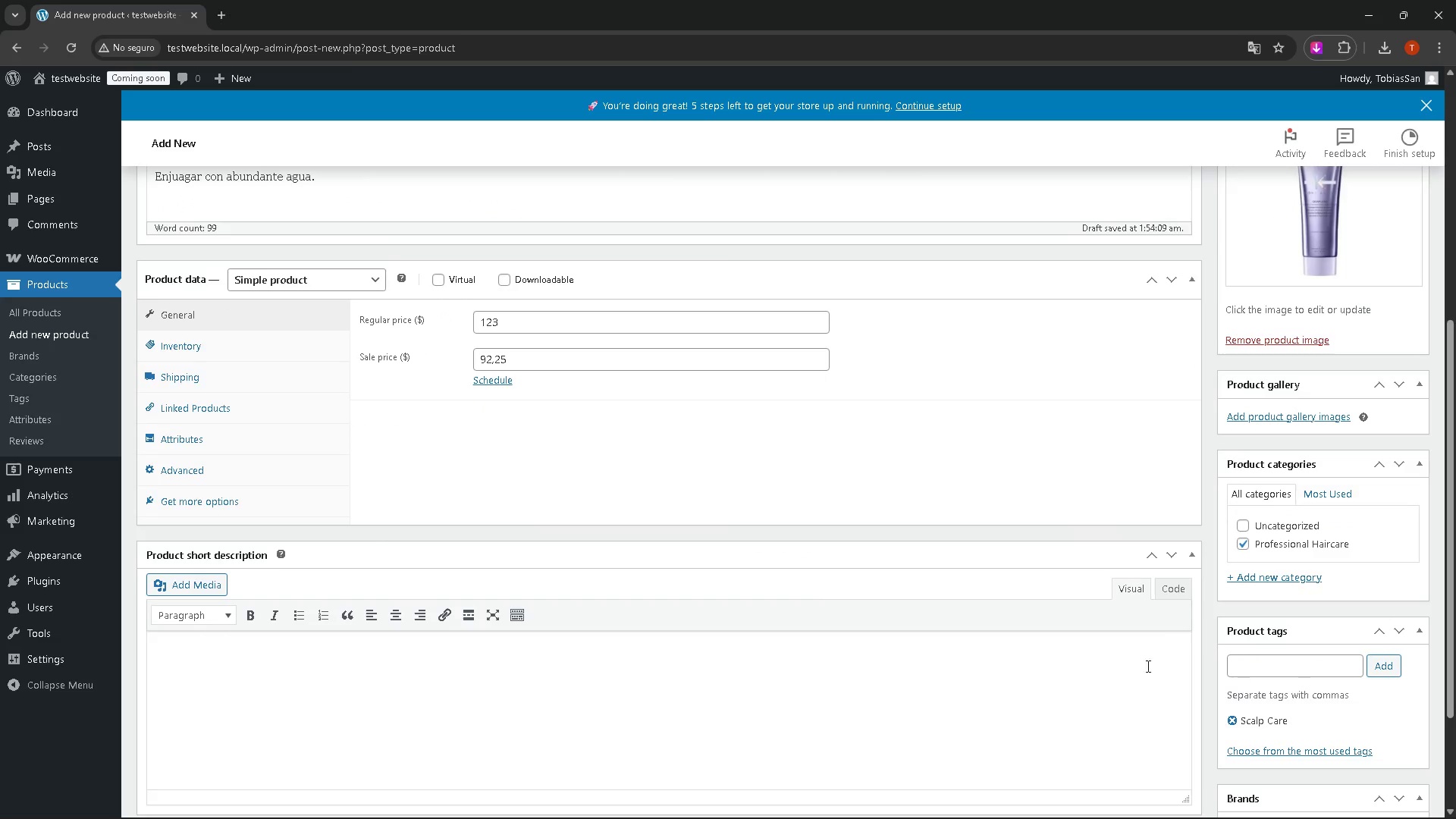 
scroll: coordinate [1338, 297], scroll_direction: up, amount: 8.0
 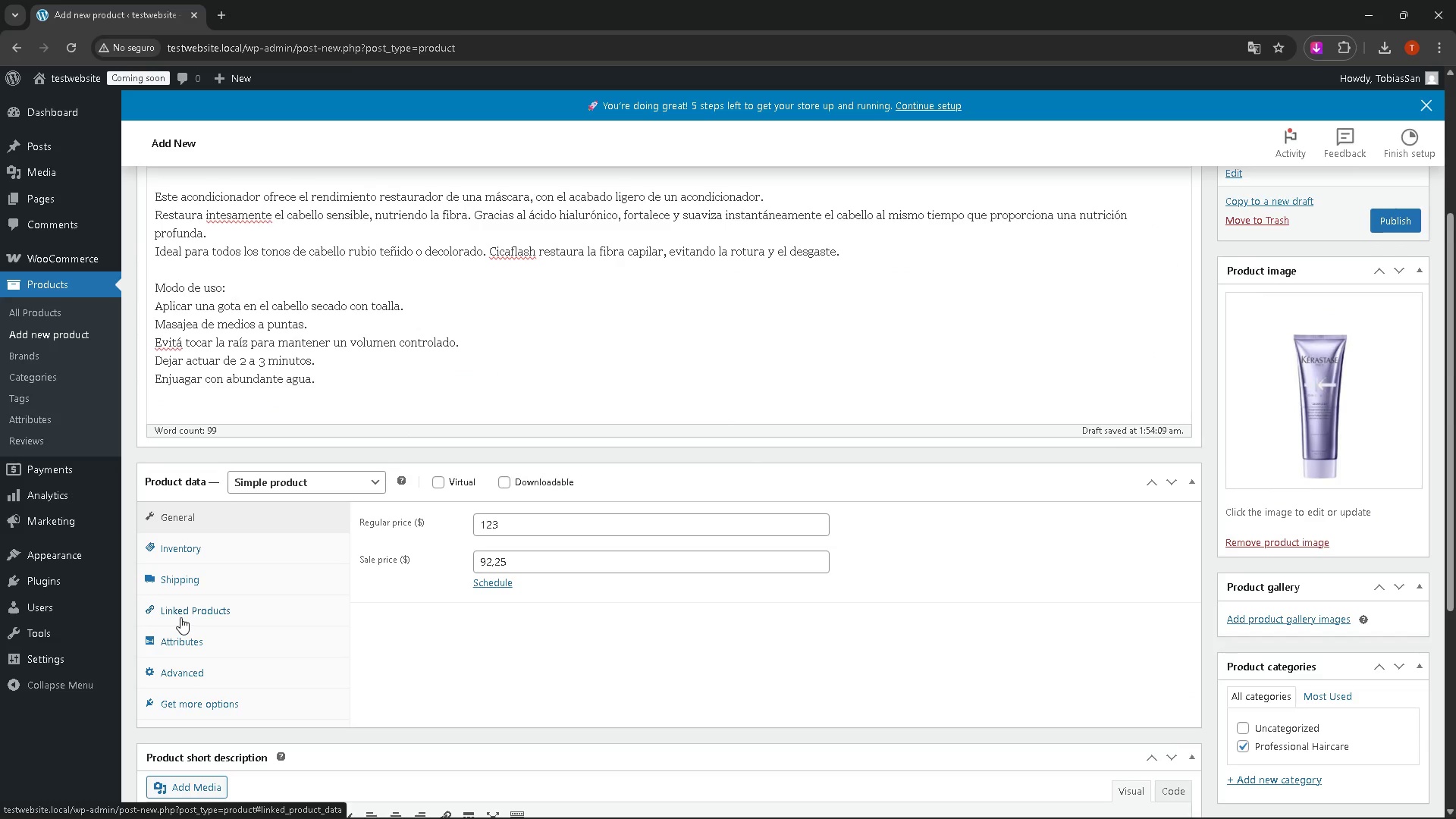 
left_click([179, 576])
 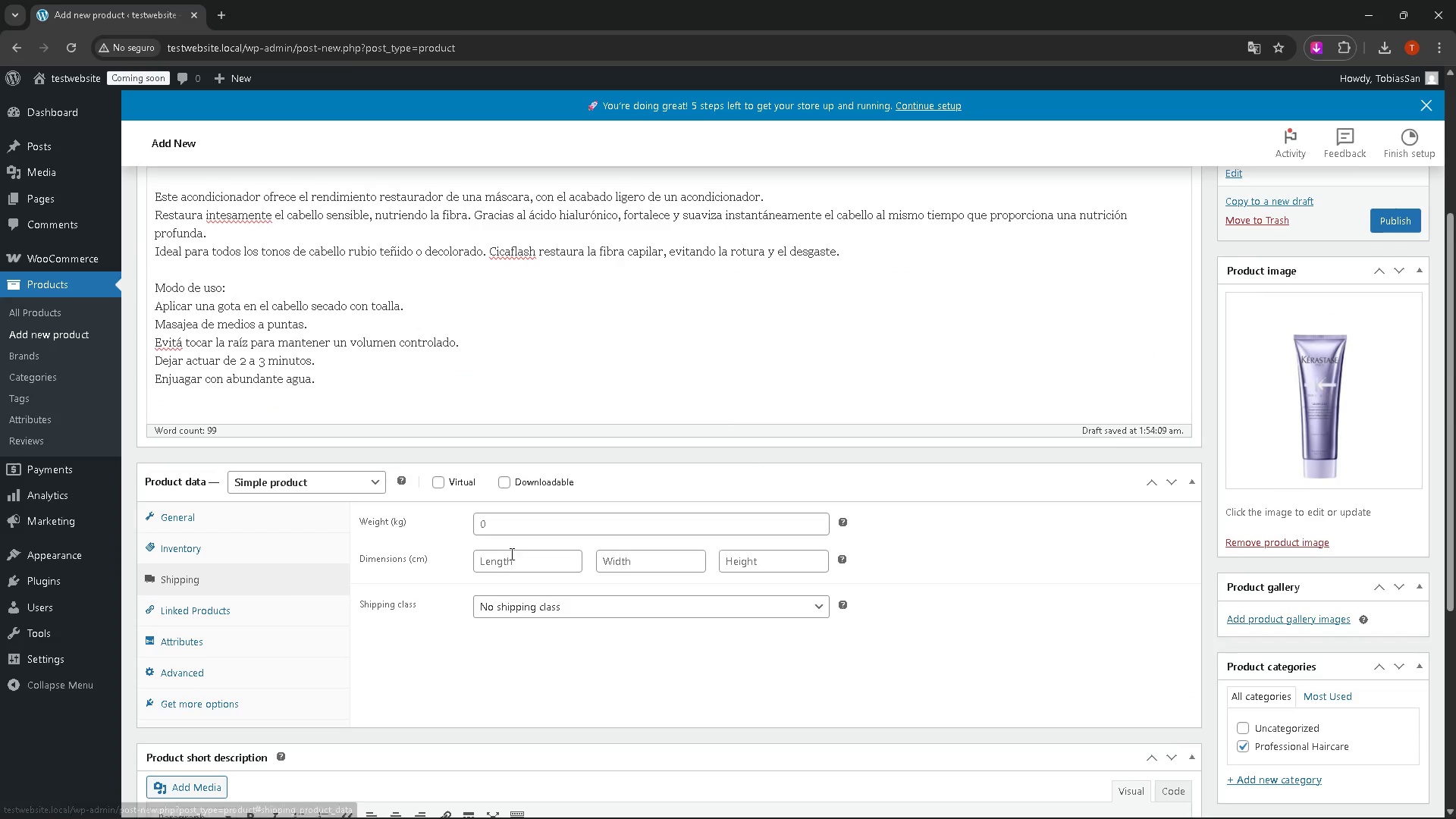 
left_click([503, 564])
 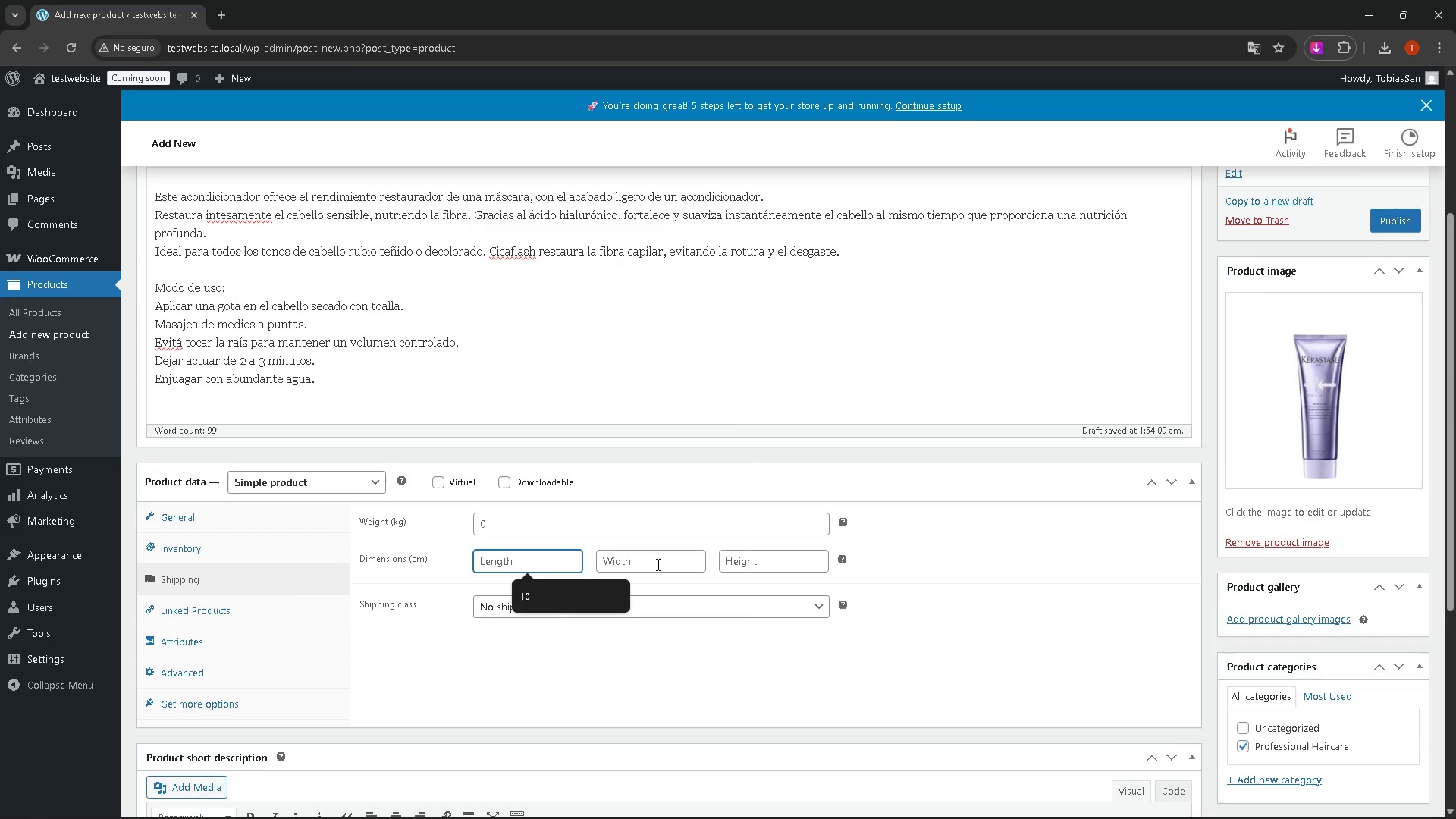 
left_click([657, 564])
 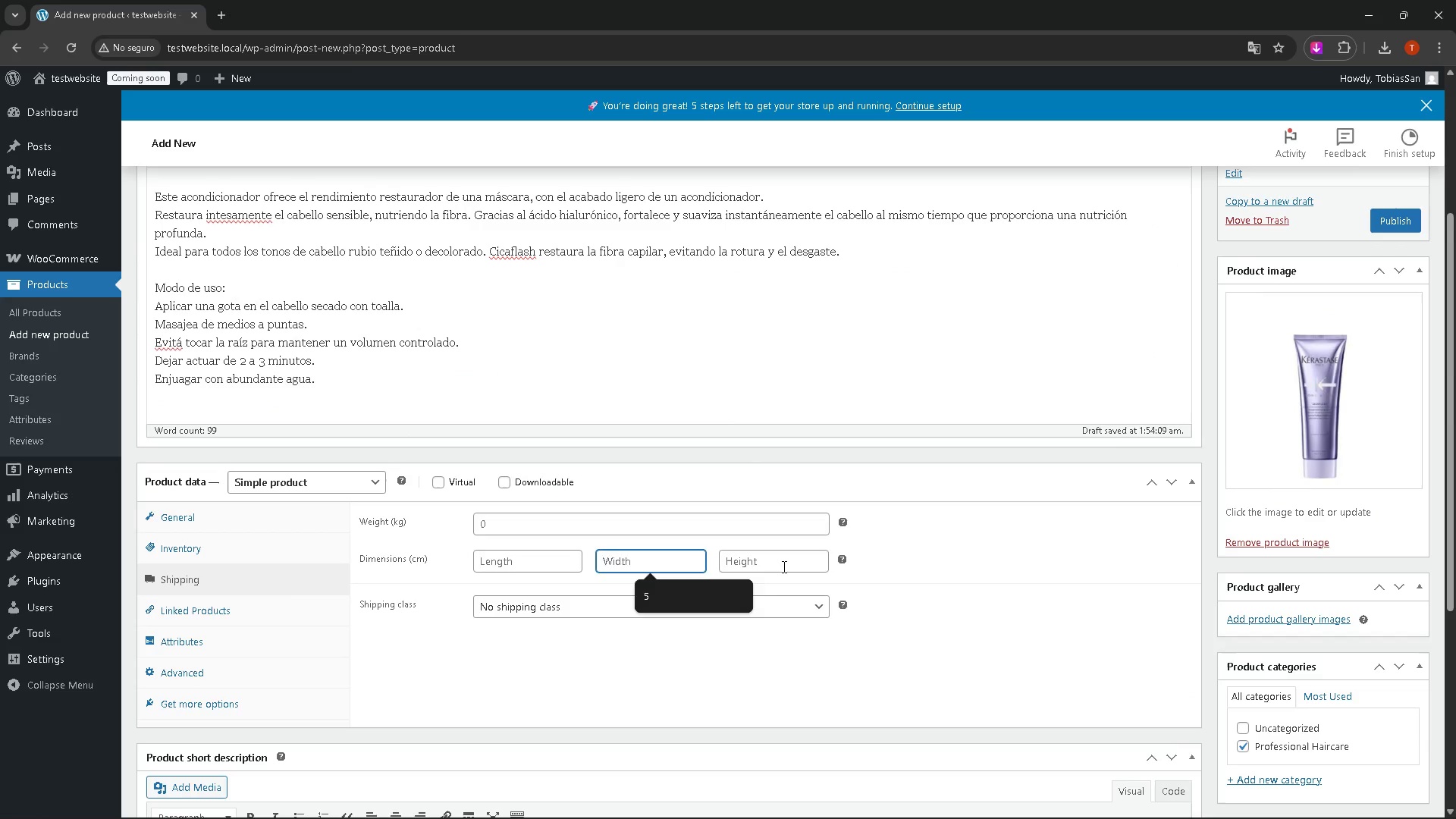 
left_click([783, 566])
 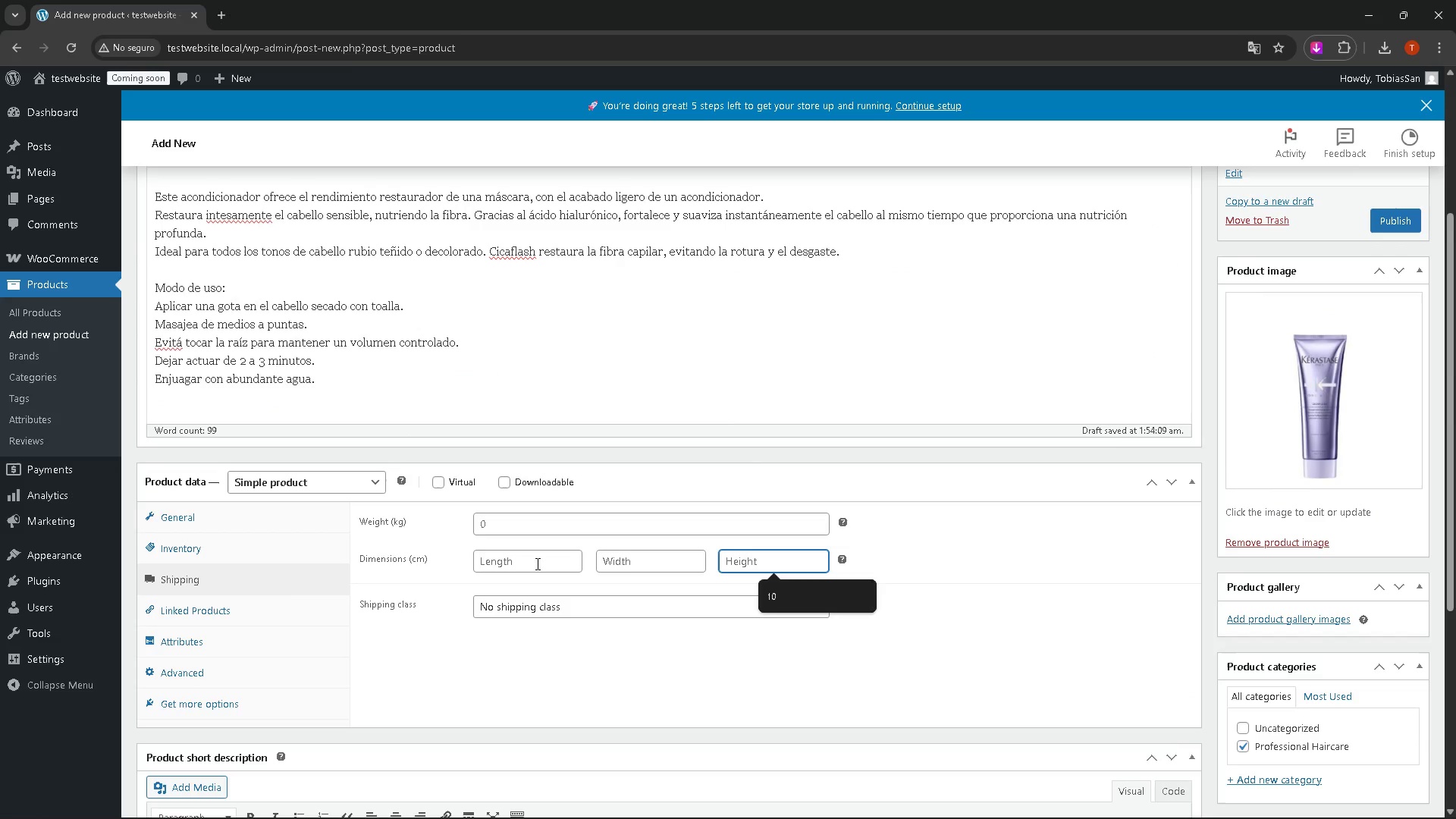 
left_click([535, 563])
 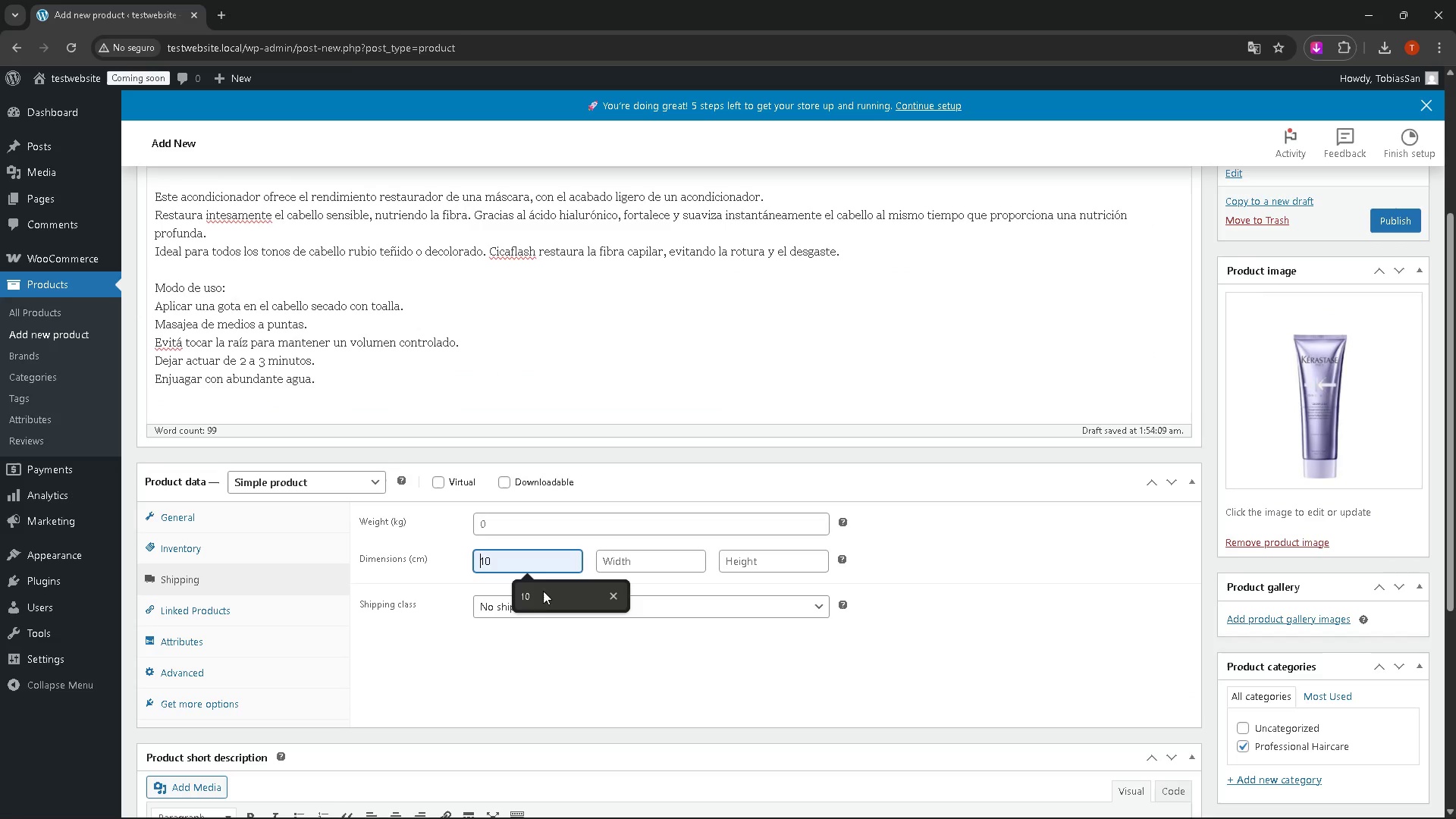 
left_click([544, 597])
 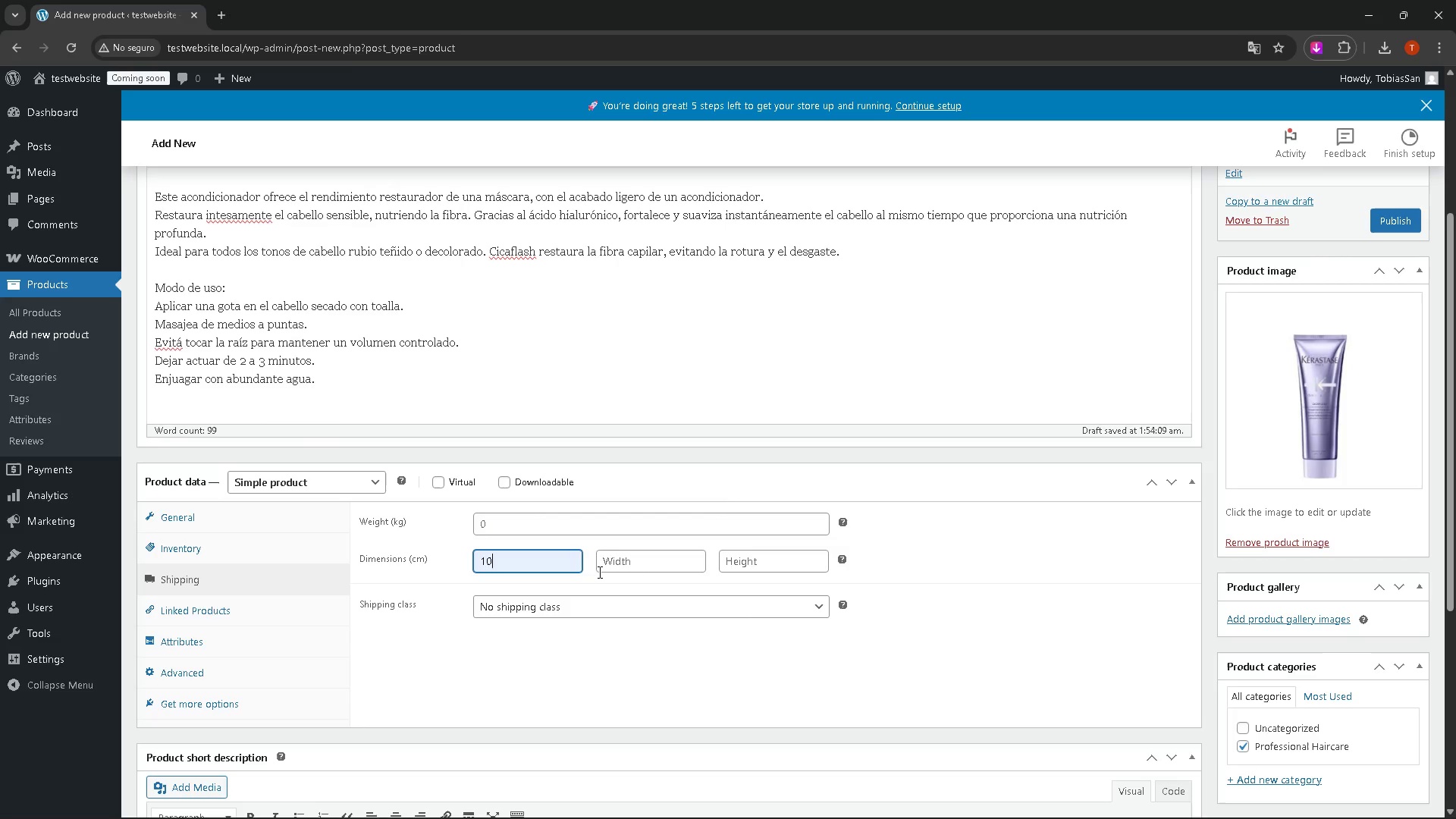 
left_click([598, 572])
 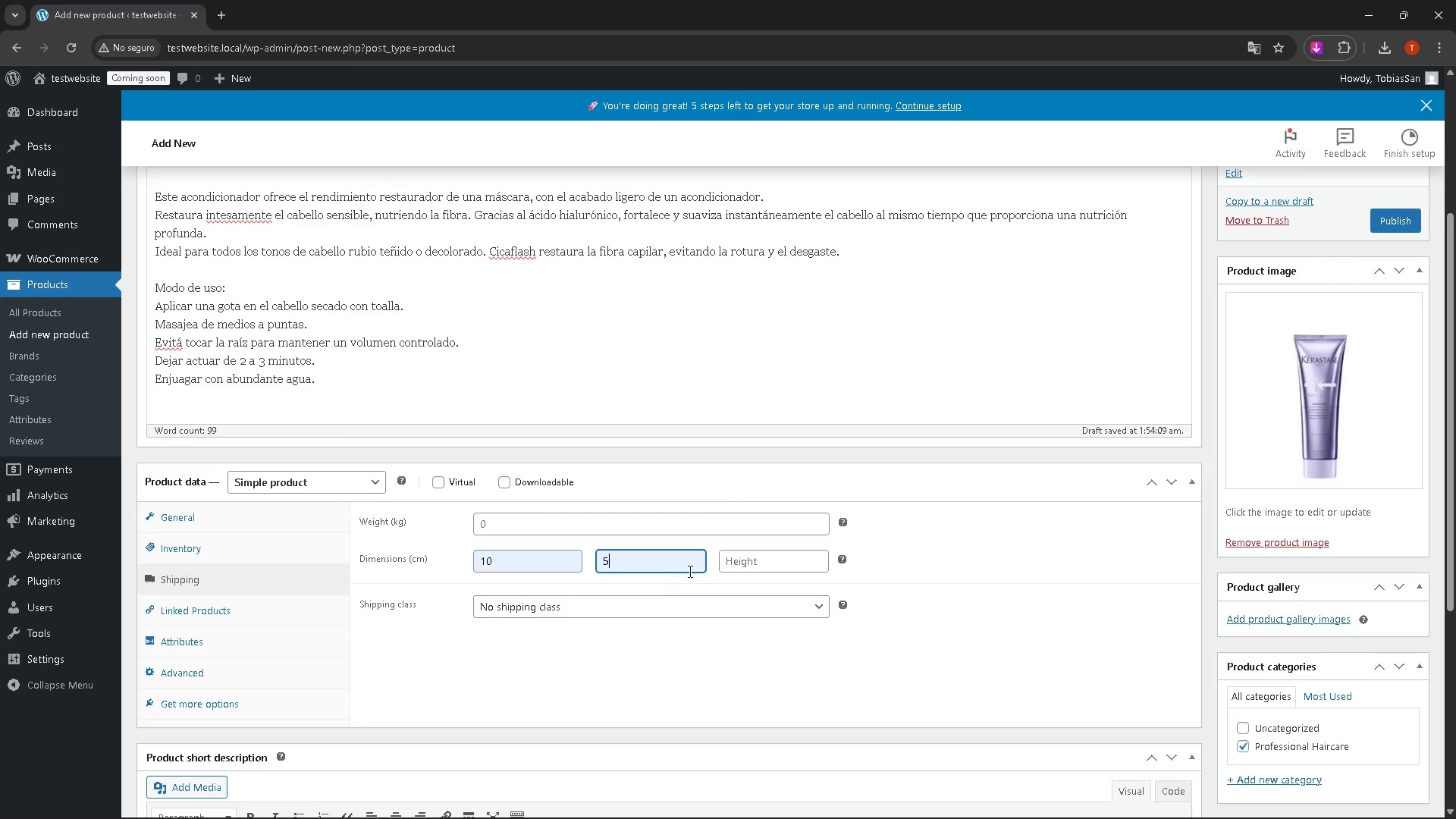 
left_click([745, 554])
 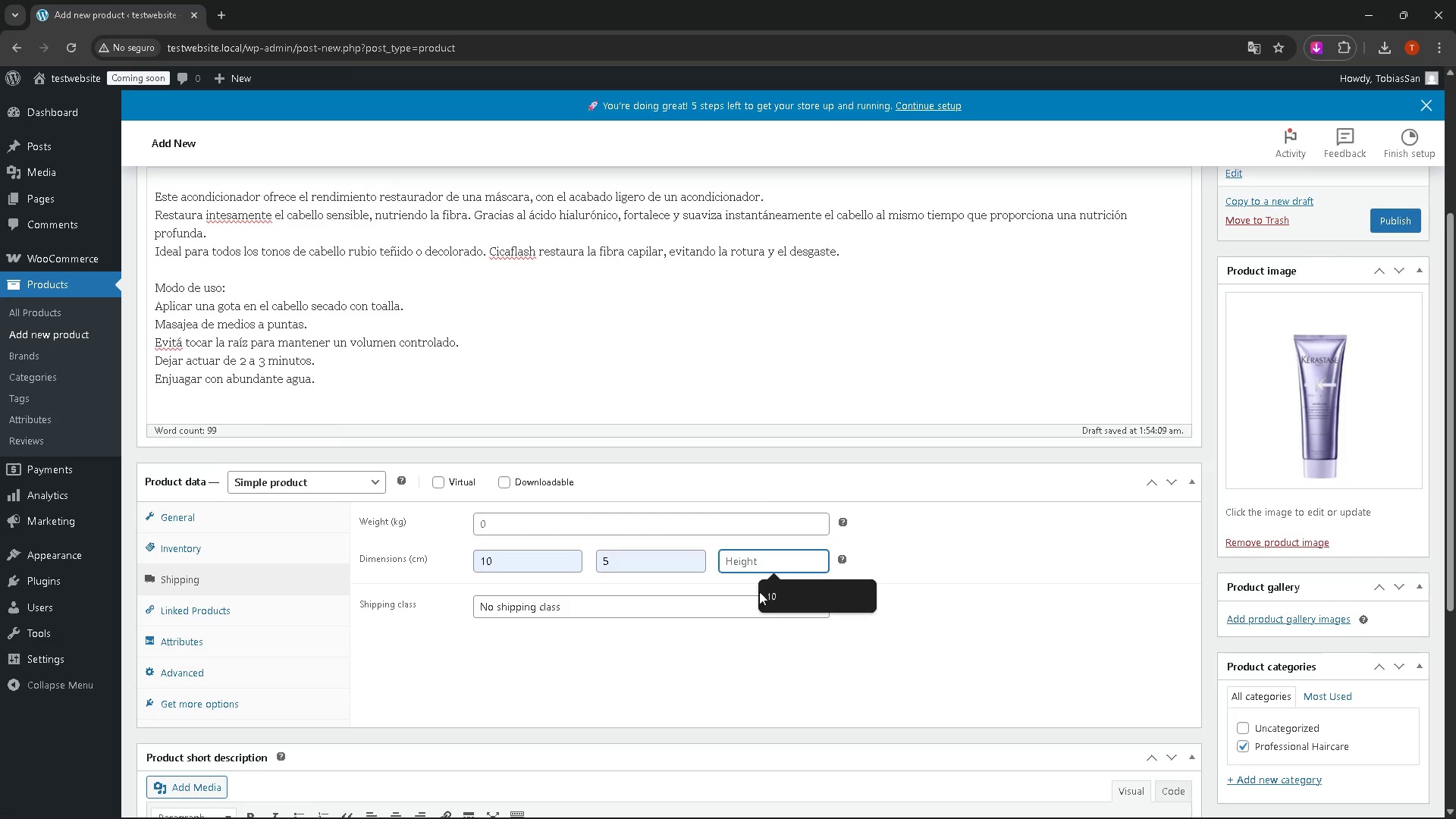 
left_click([767, 591])
 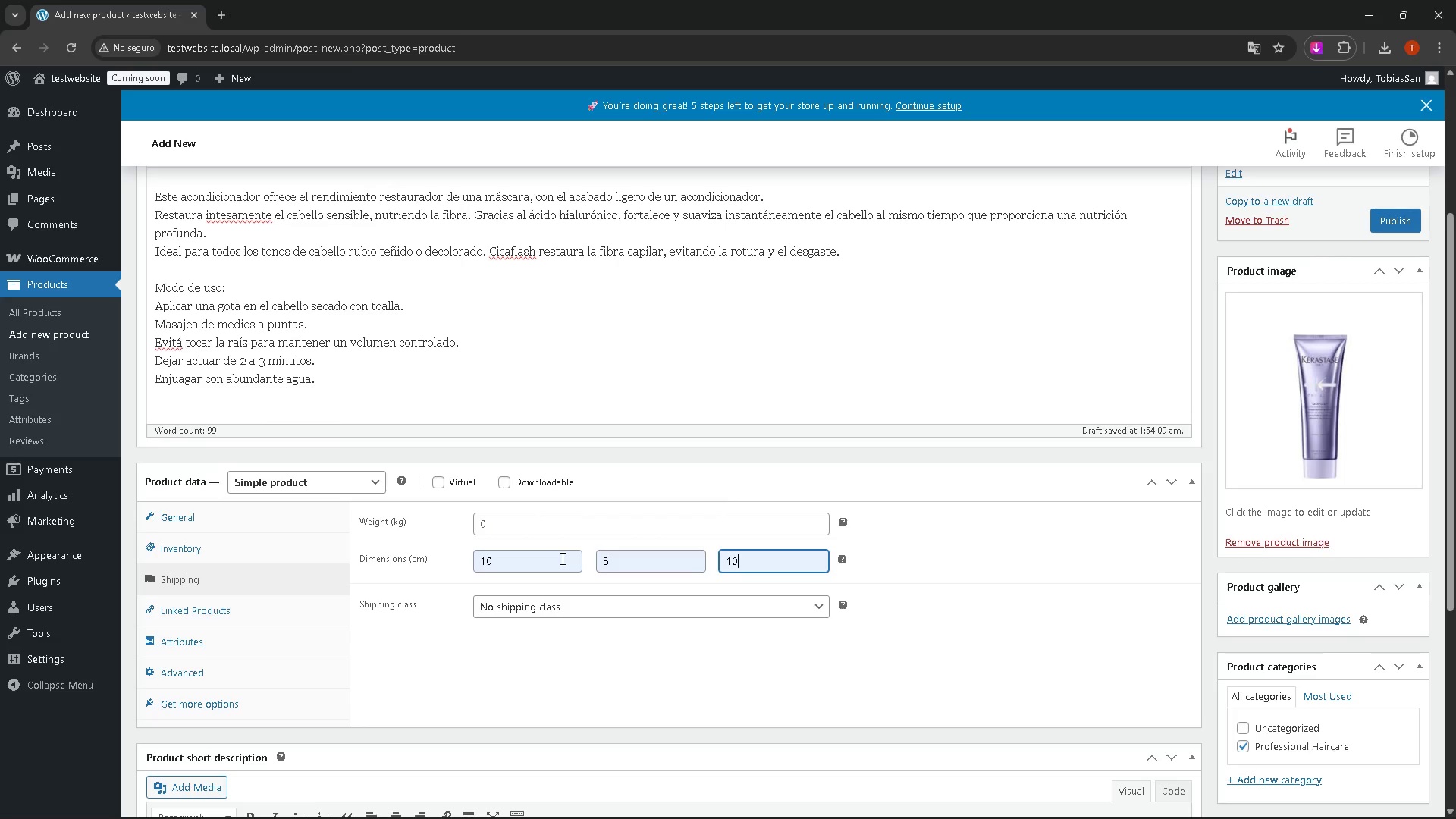 
left_click([552, 563])
 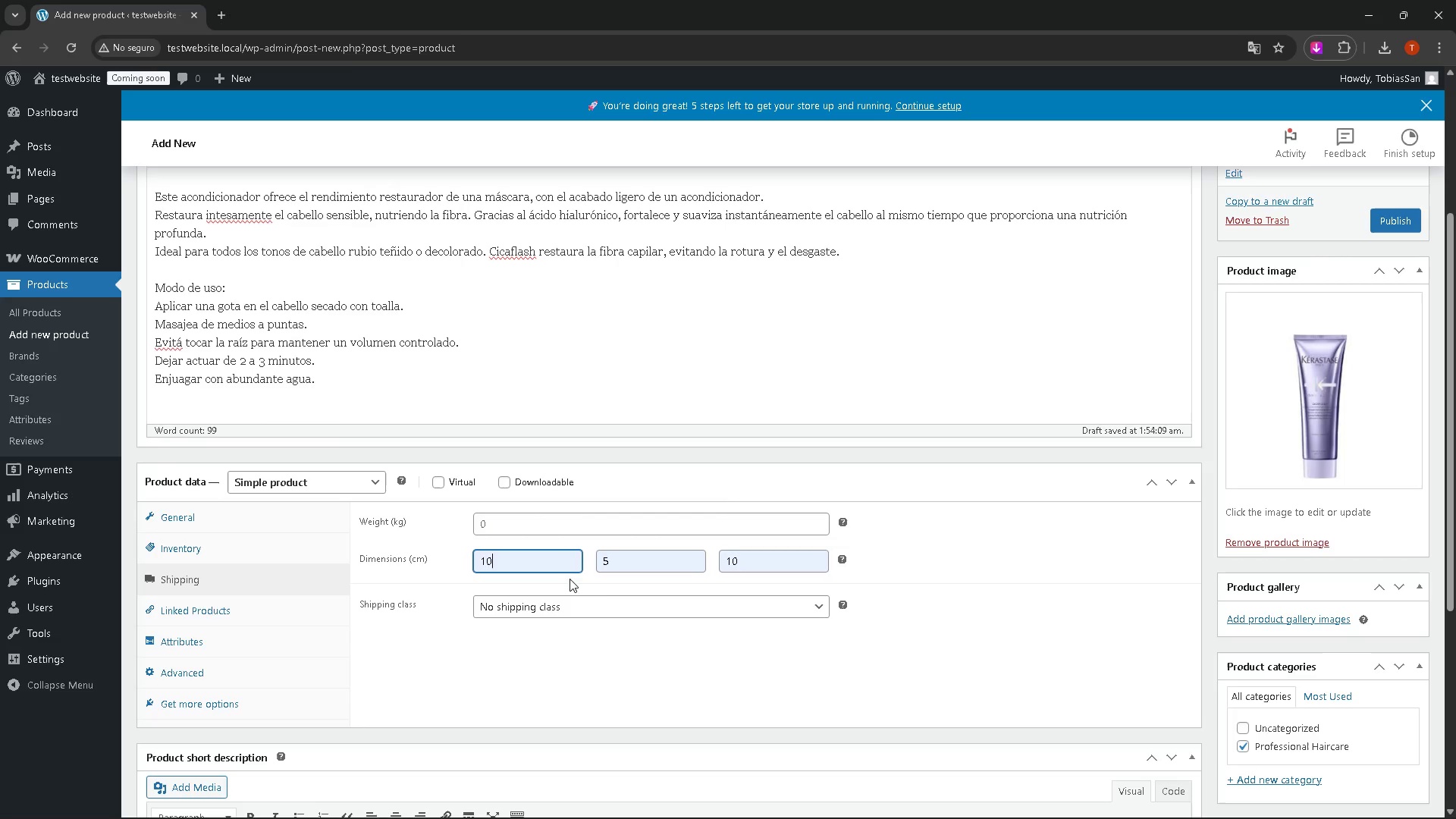 
key(Backspace)
 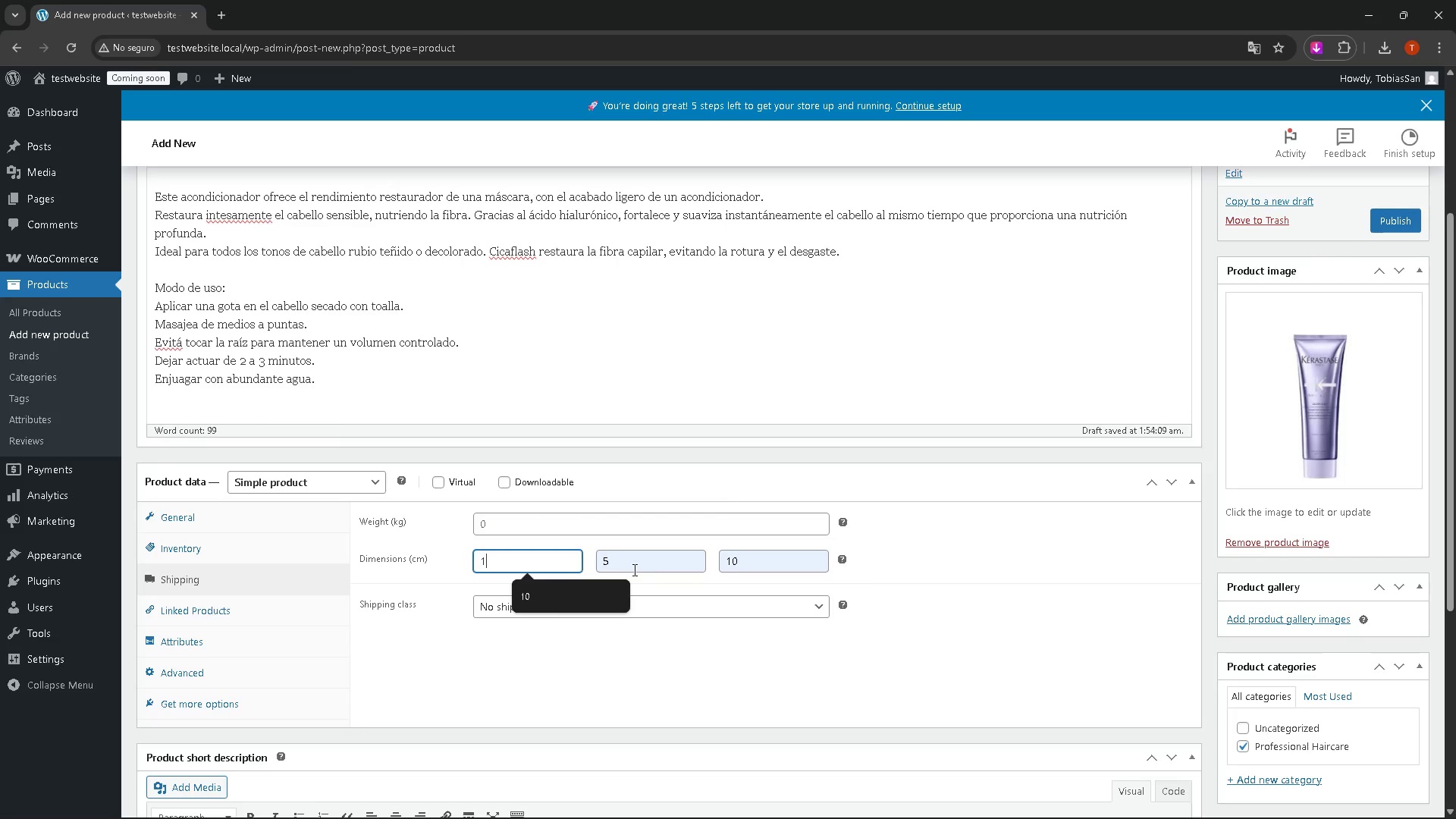 
left_click([632, 569])
 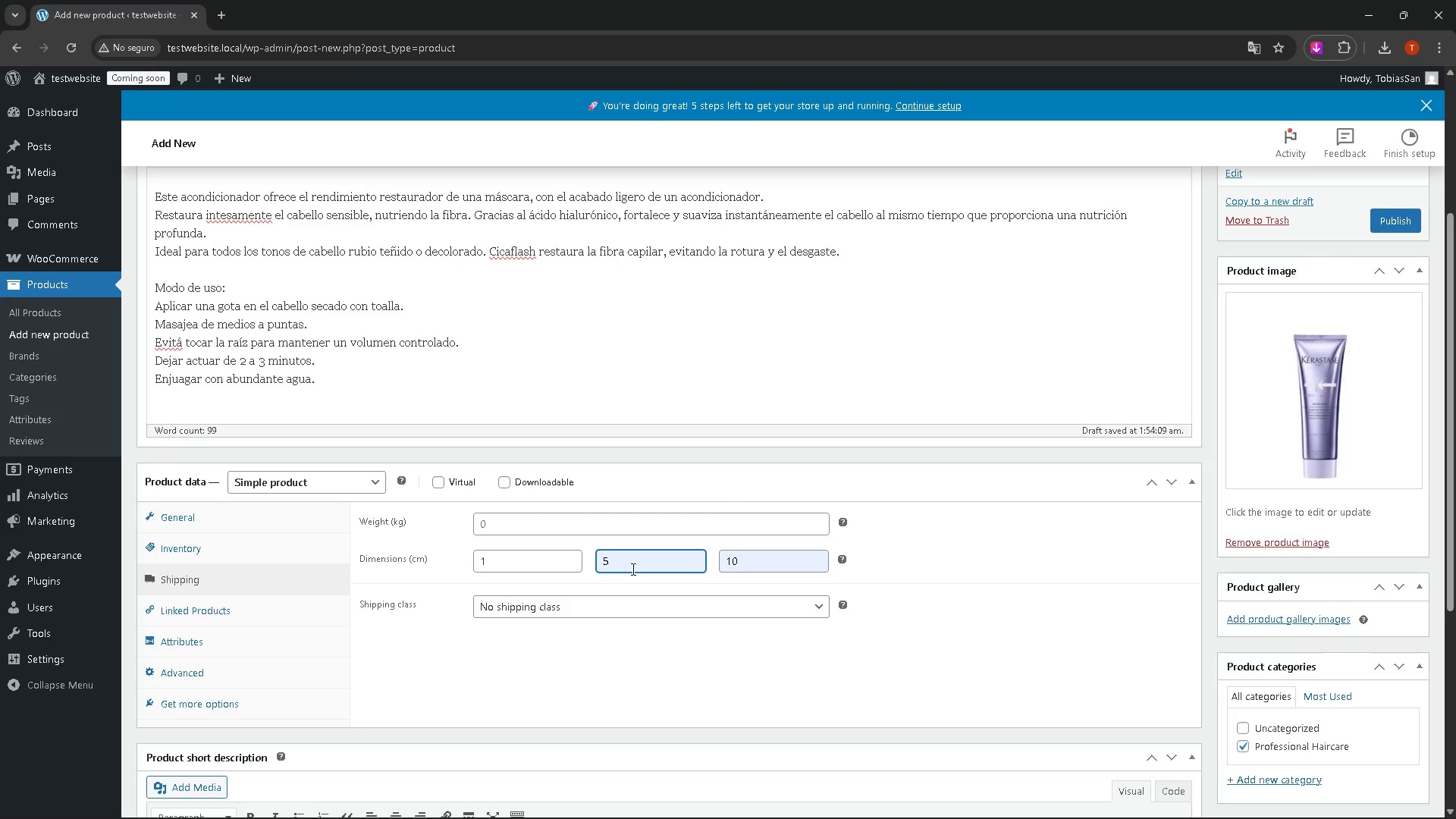 
key(Backspace)
 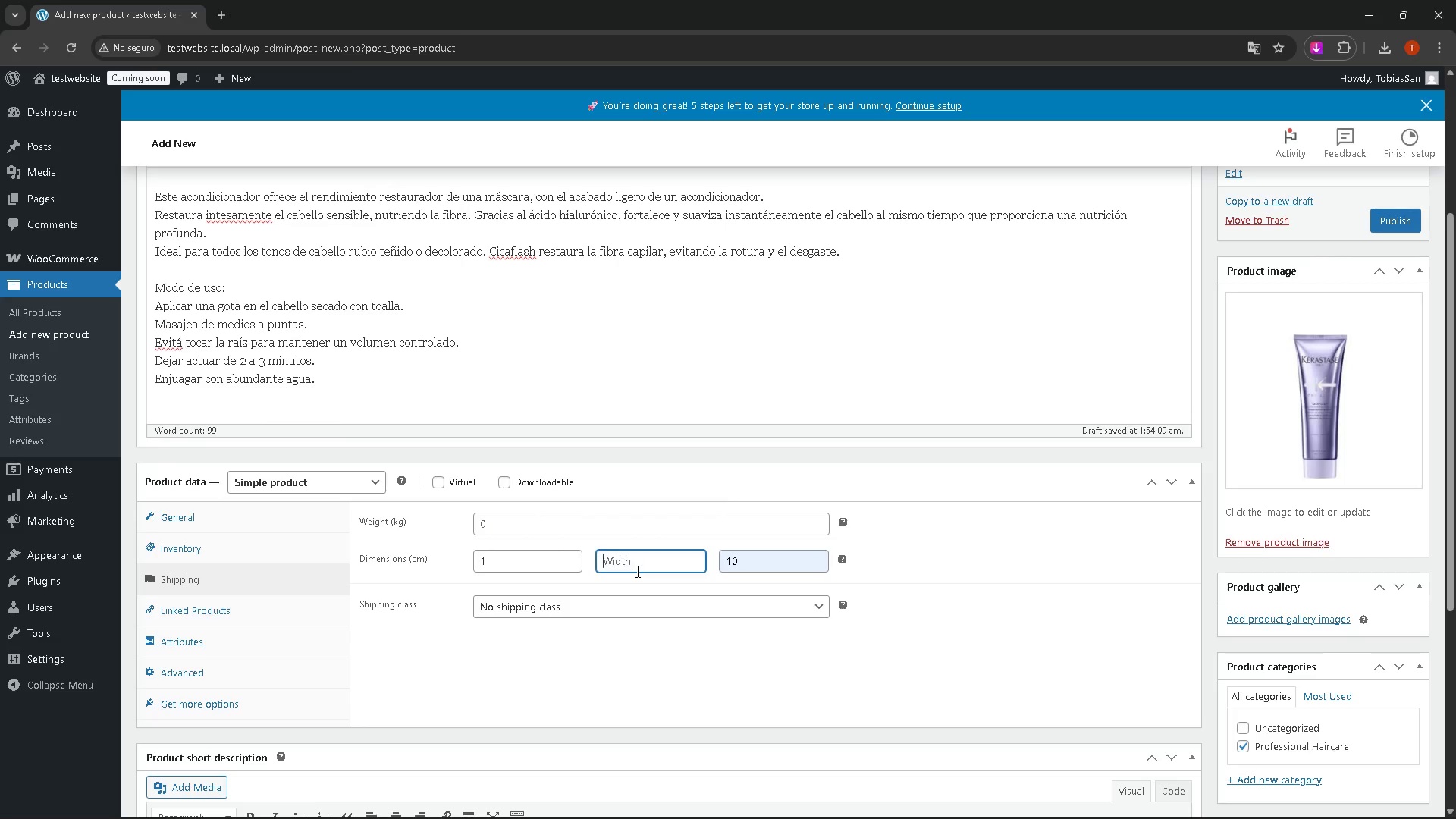 
key(Backspace)
 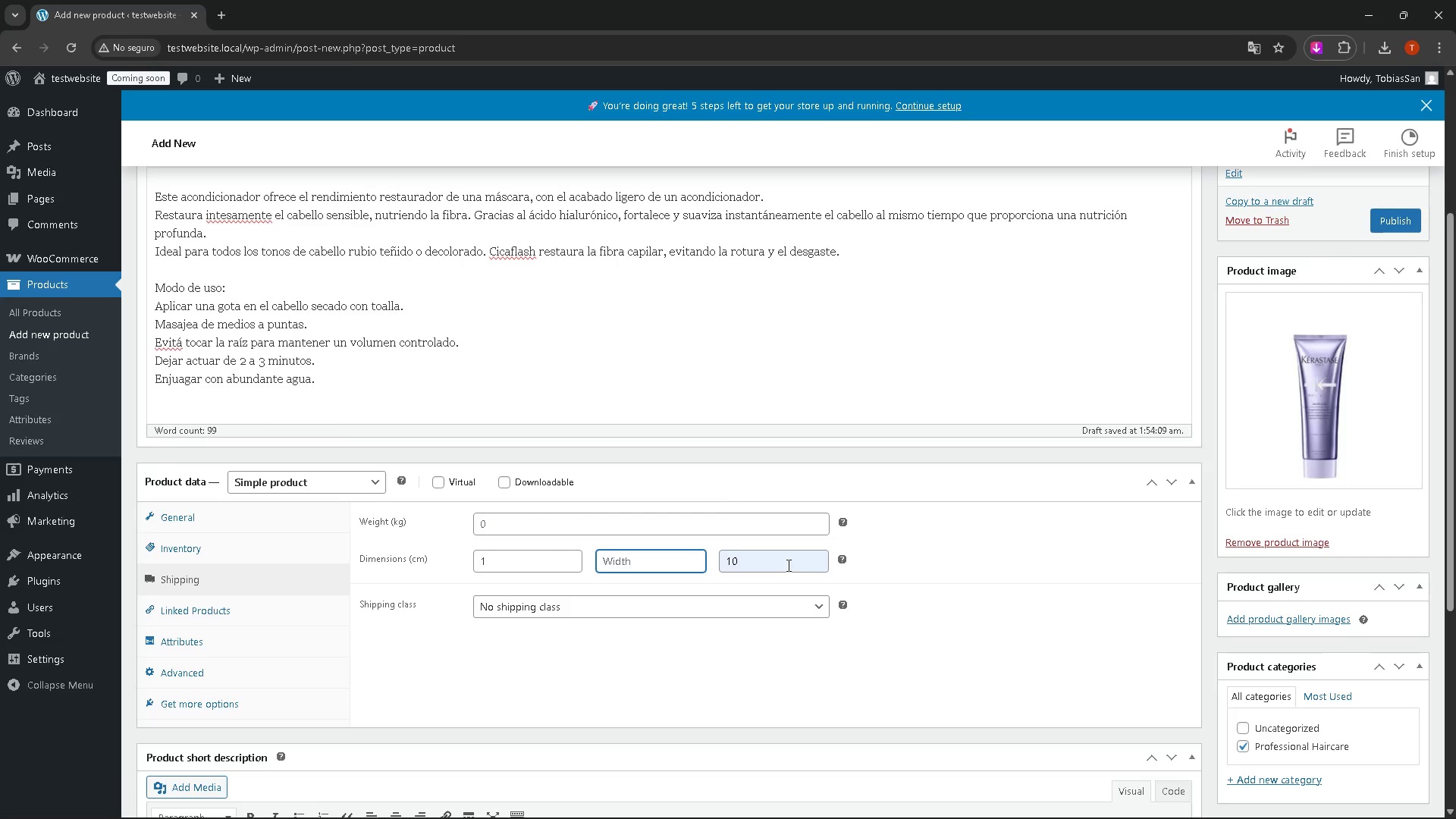 
left_click([782, 562])
 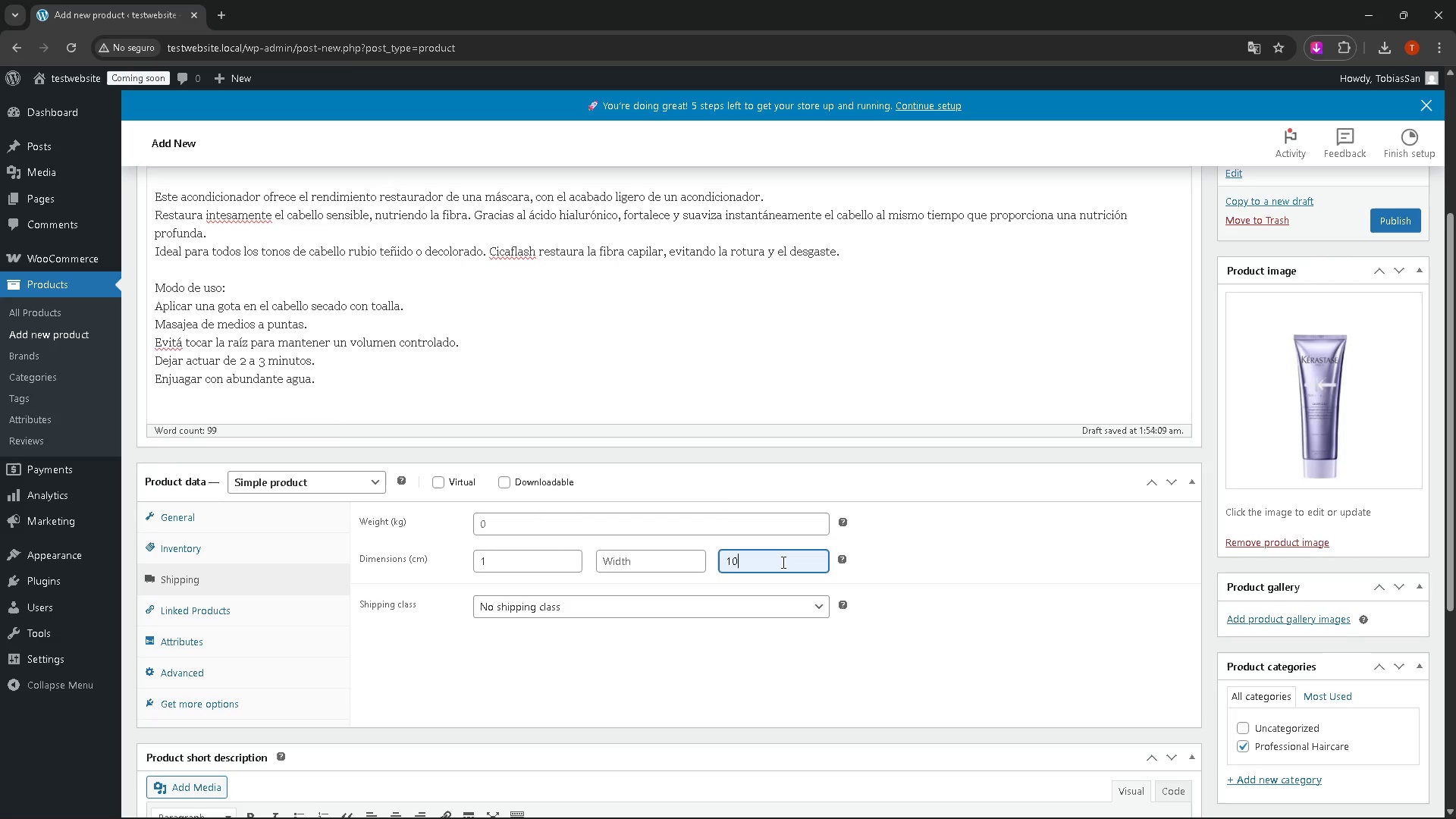 
key(Backspace)
 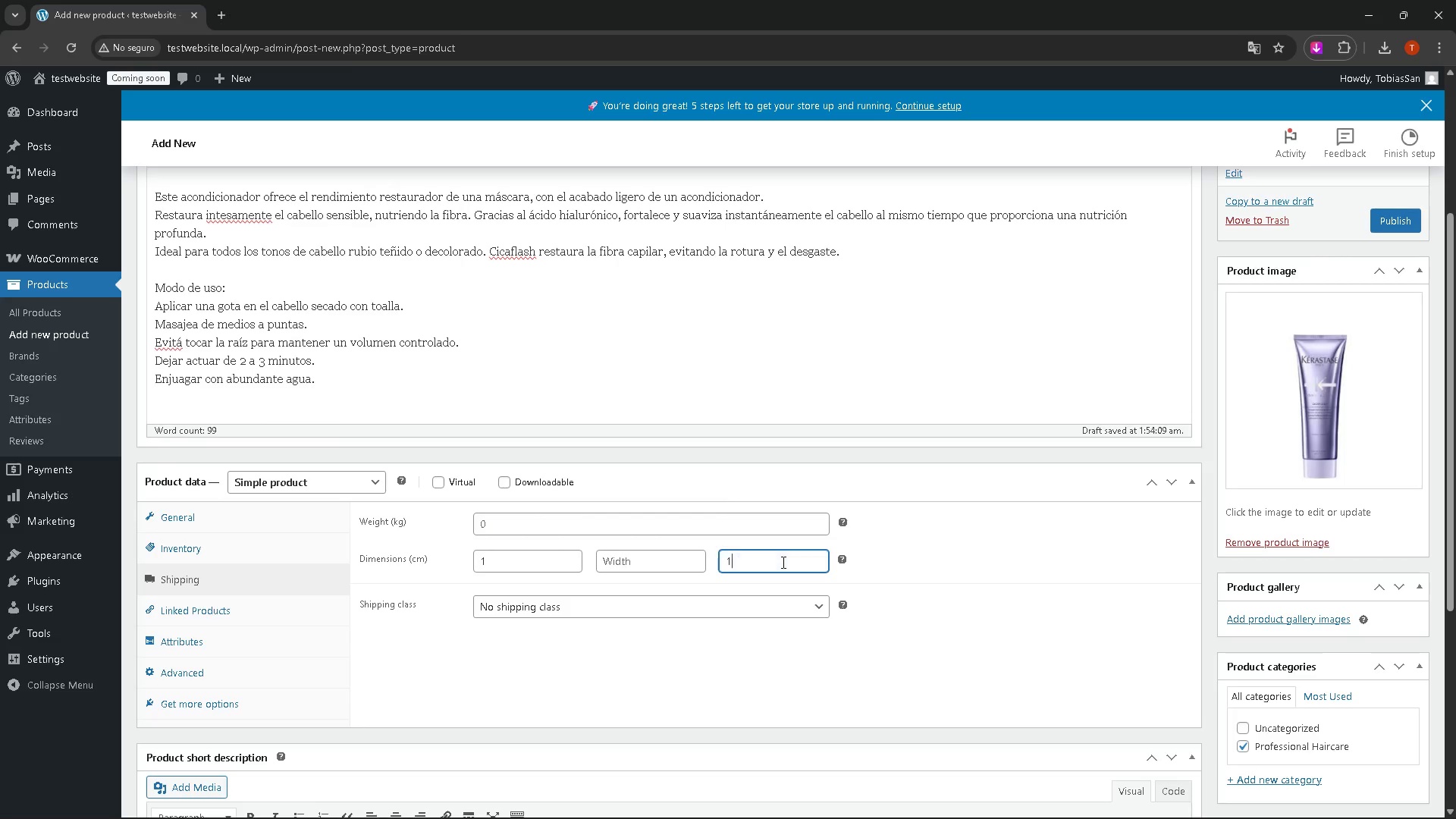 
key(Backspace)
 